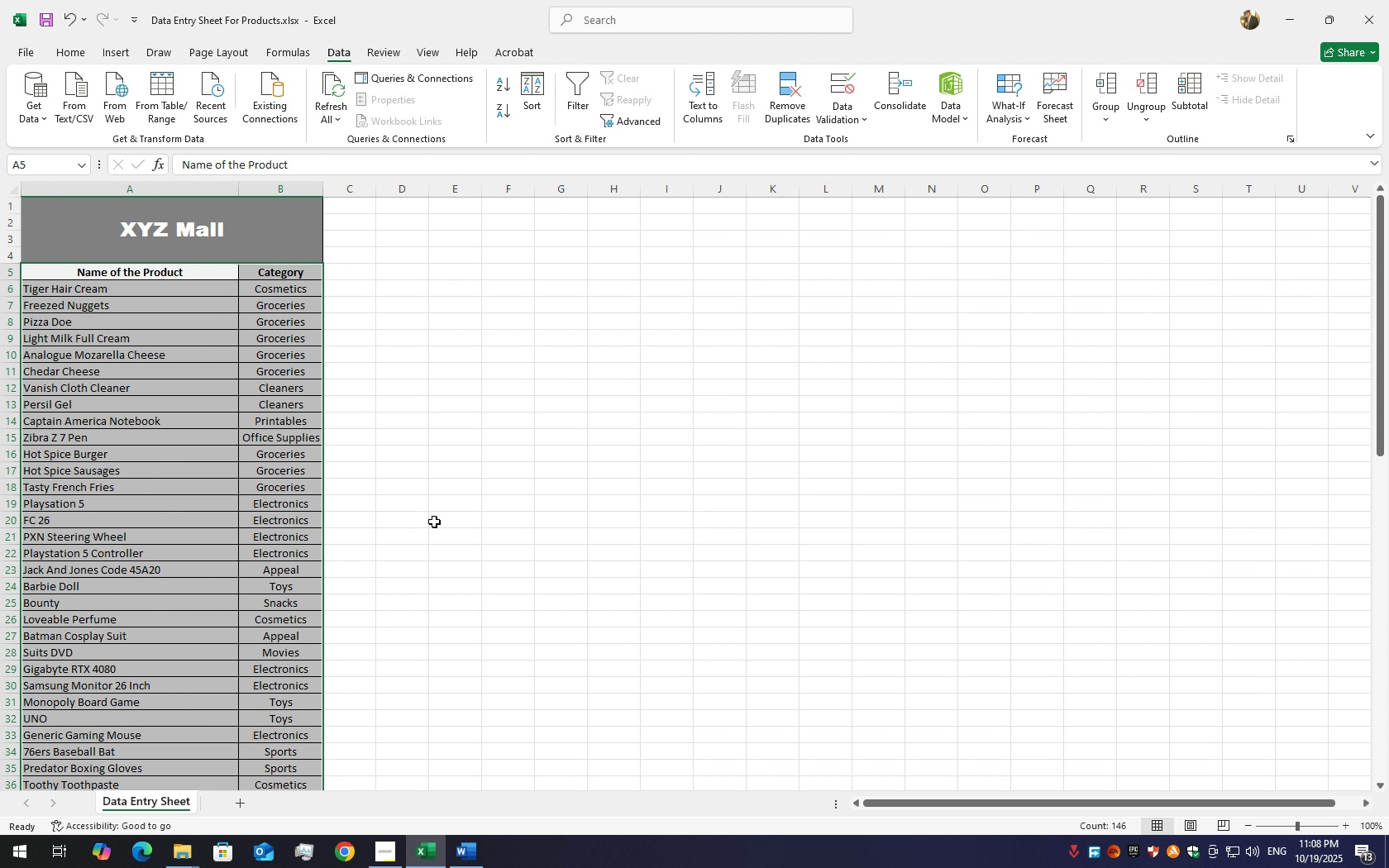 
key(PrintScreen)
 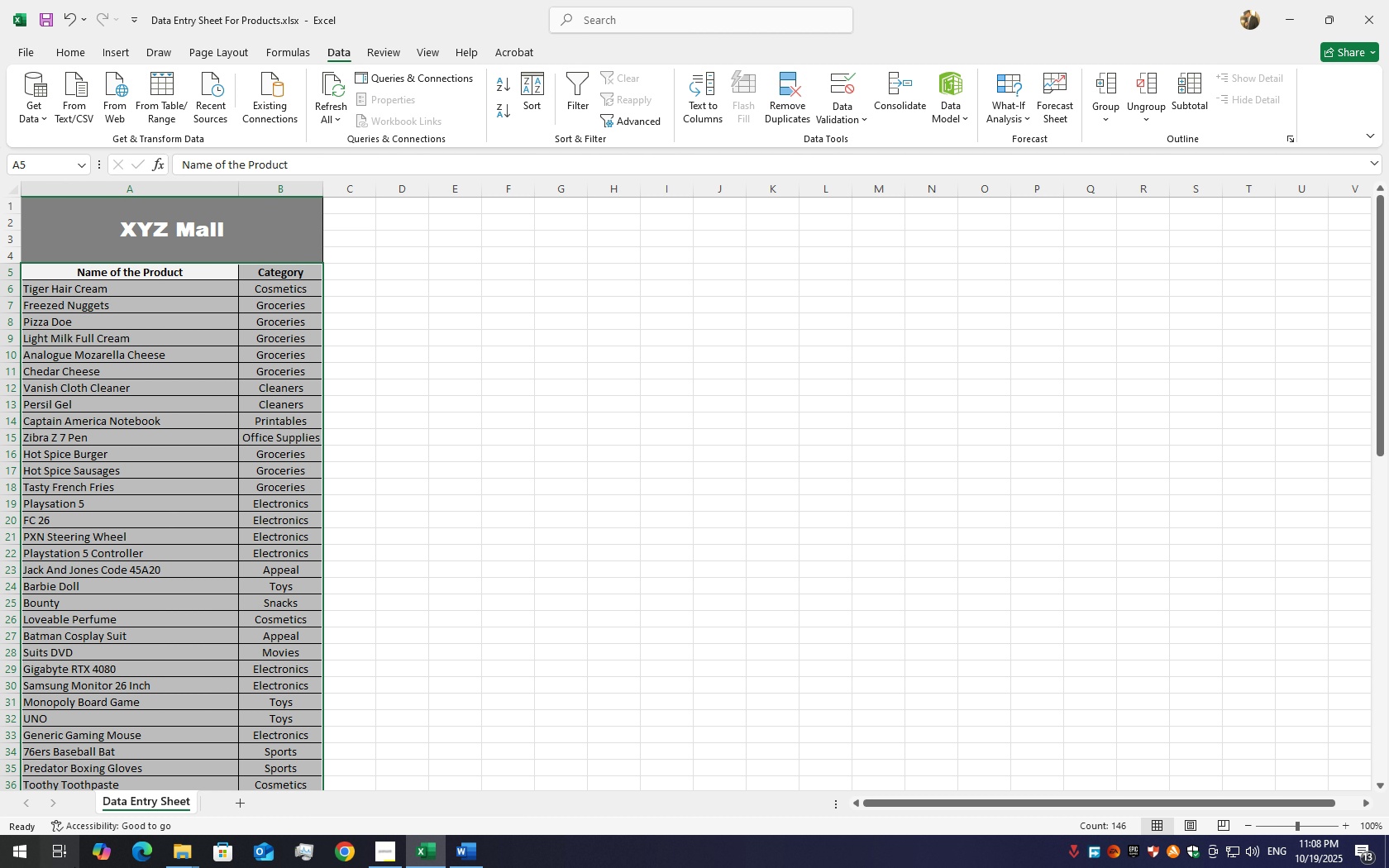 
left_click([0, 867])
 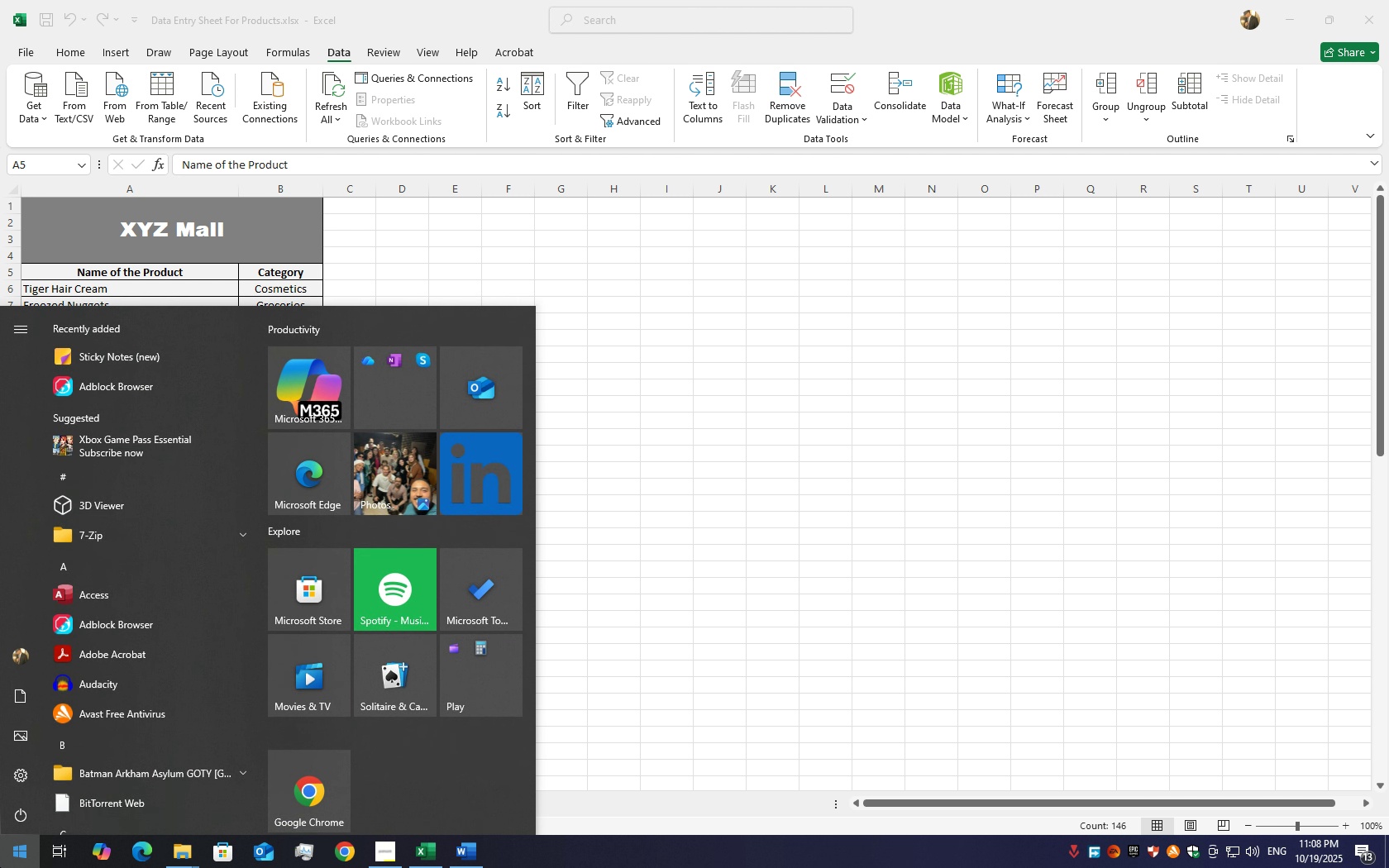 
type(pai)
 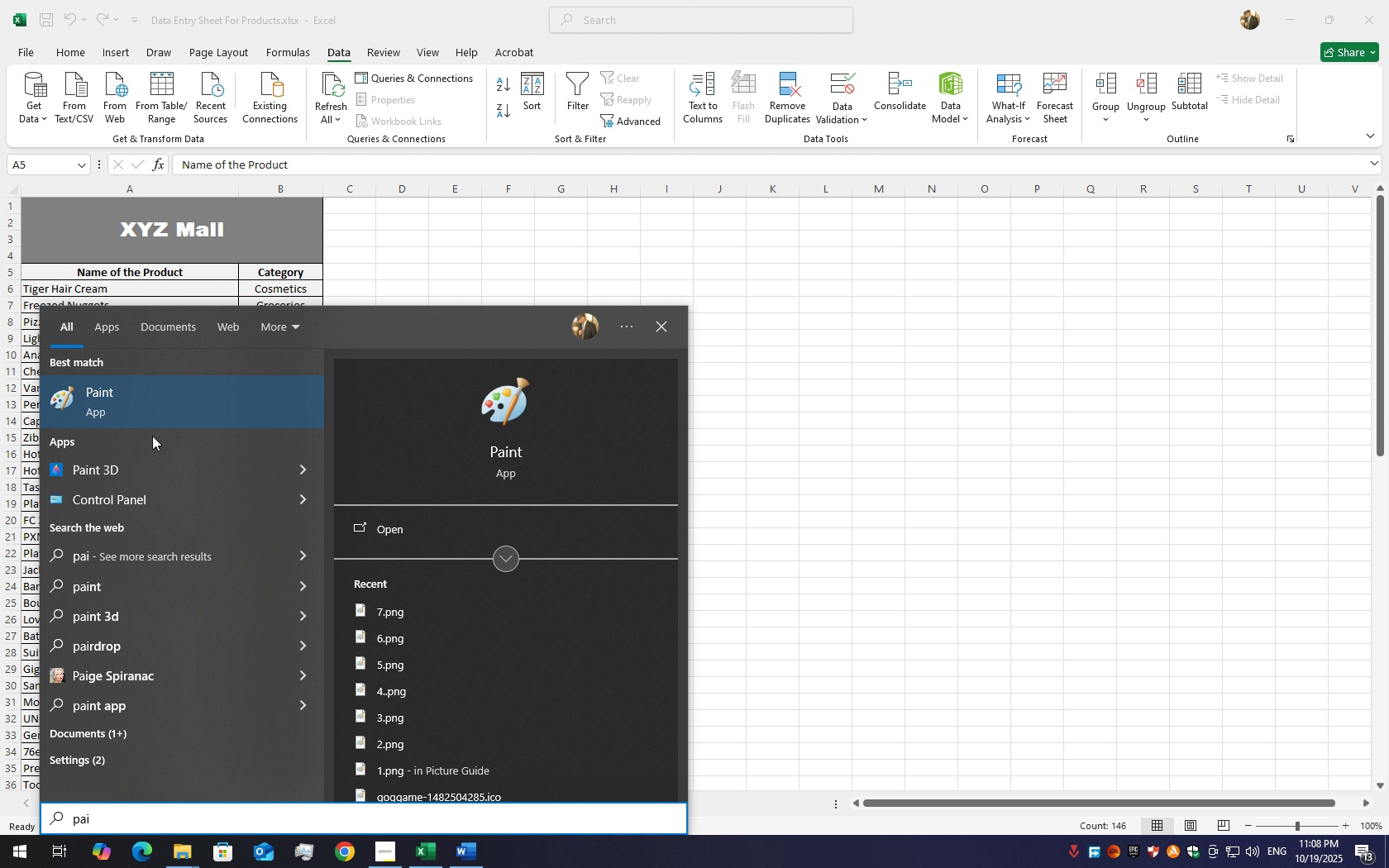 
left_click([155, 421])
 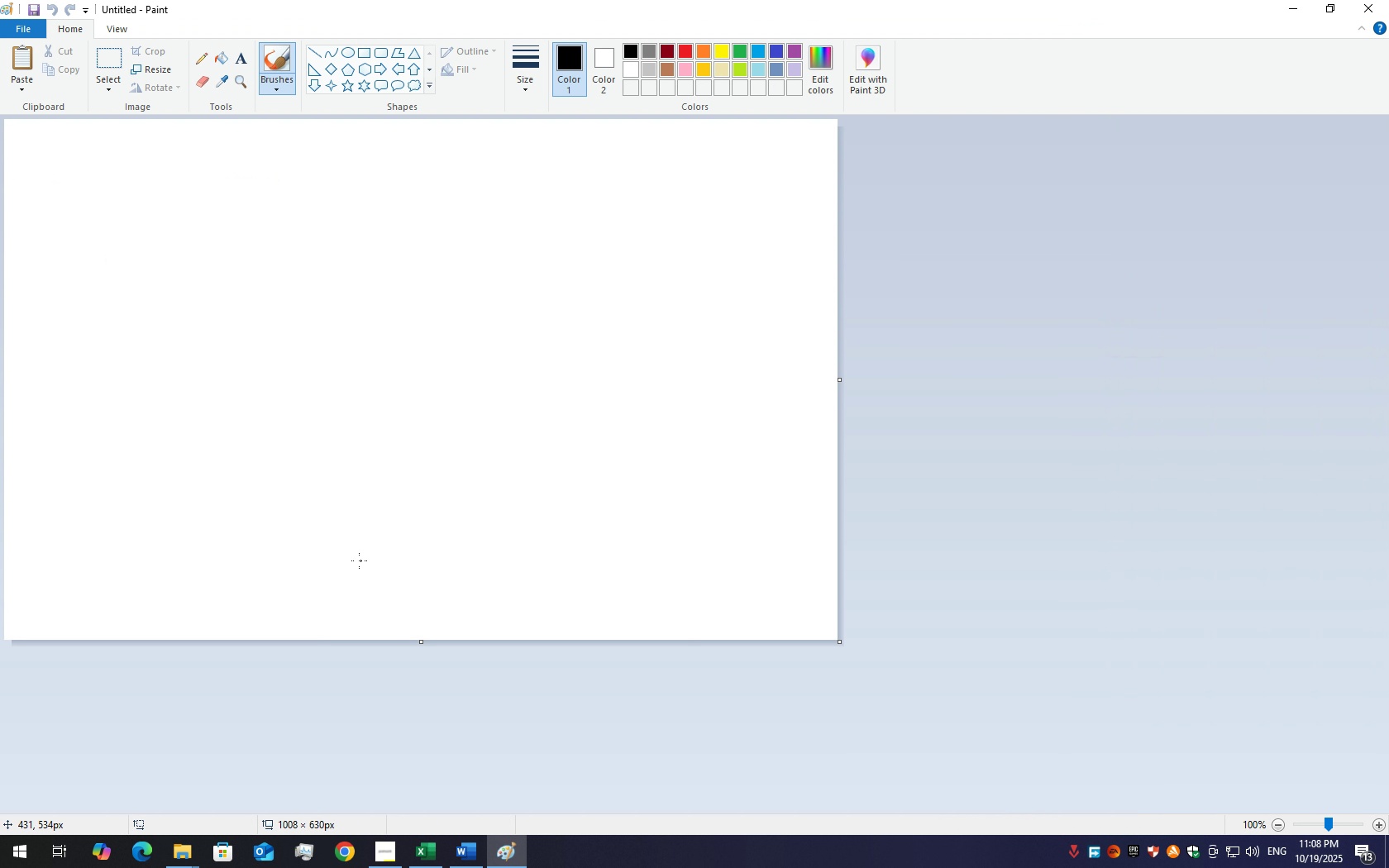 
key(Control+V)
 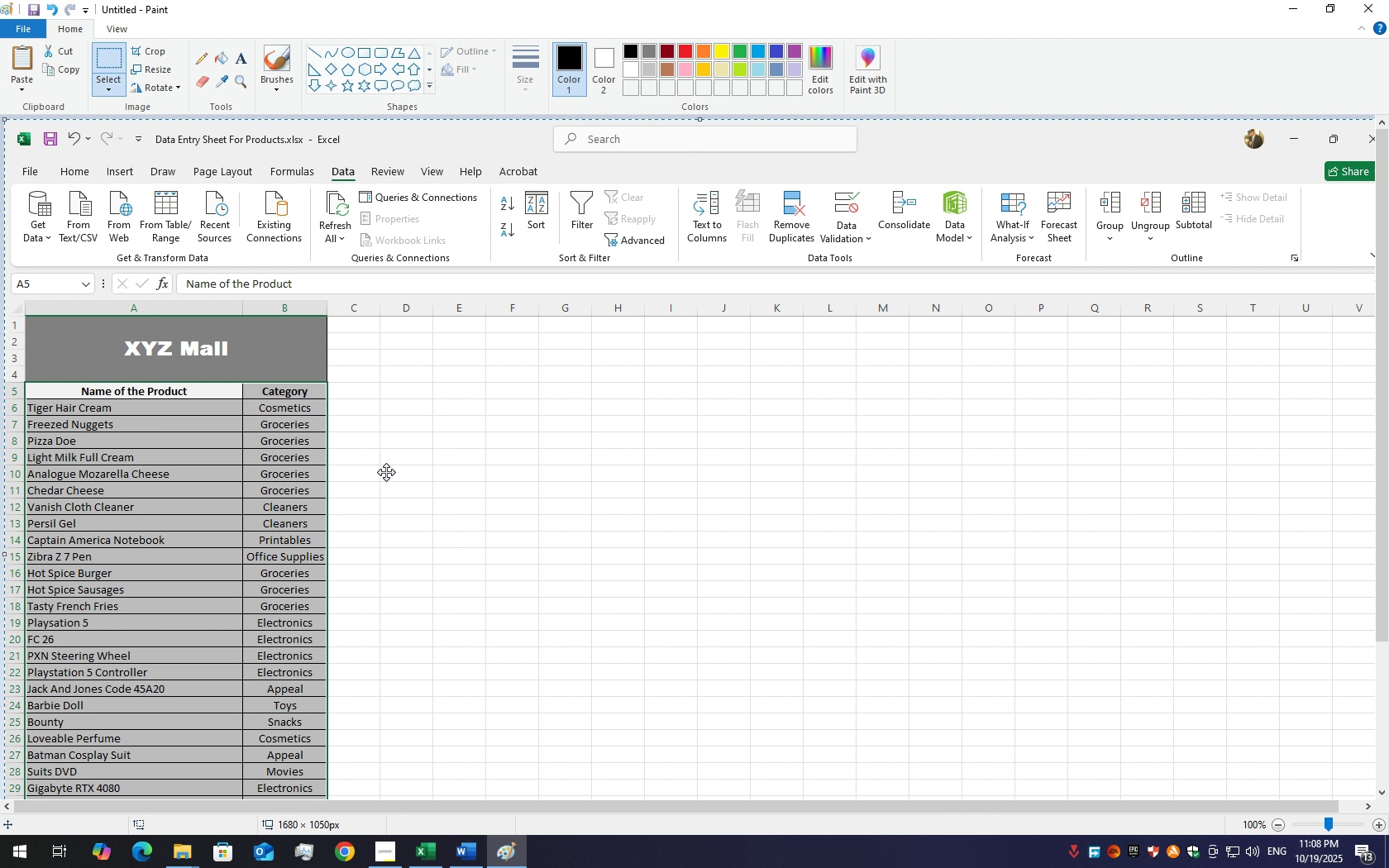 
scroll: coordinate [386, 472], scroll_direction: down, amount: 3.0
 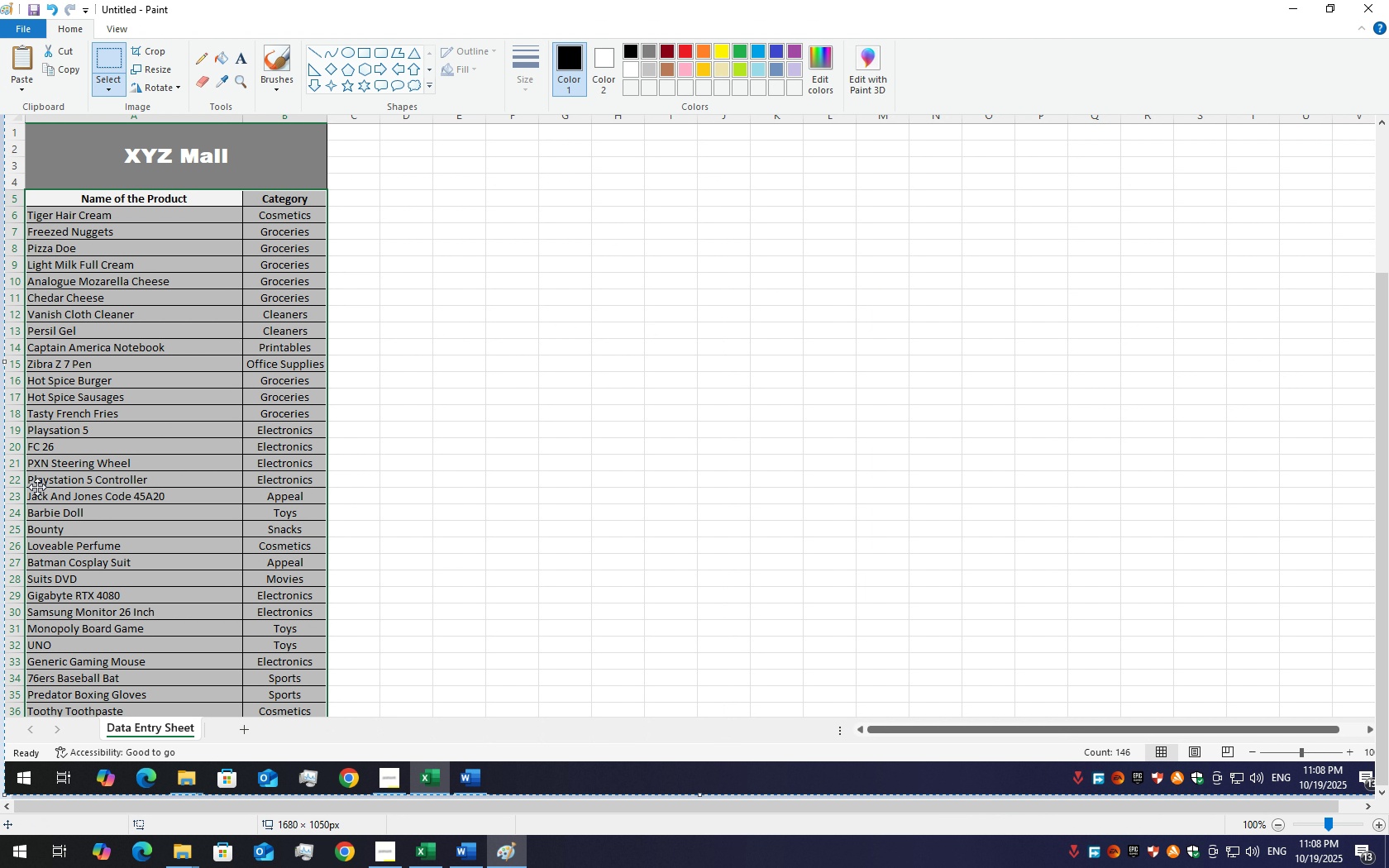 
scroll: coordinate [46, 486], scroll_direction: up, amount: 4.0
 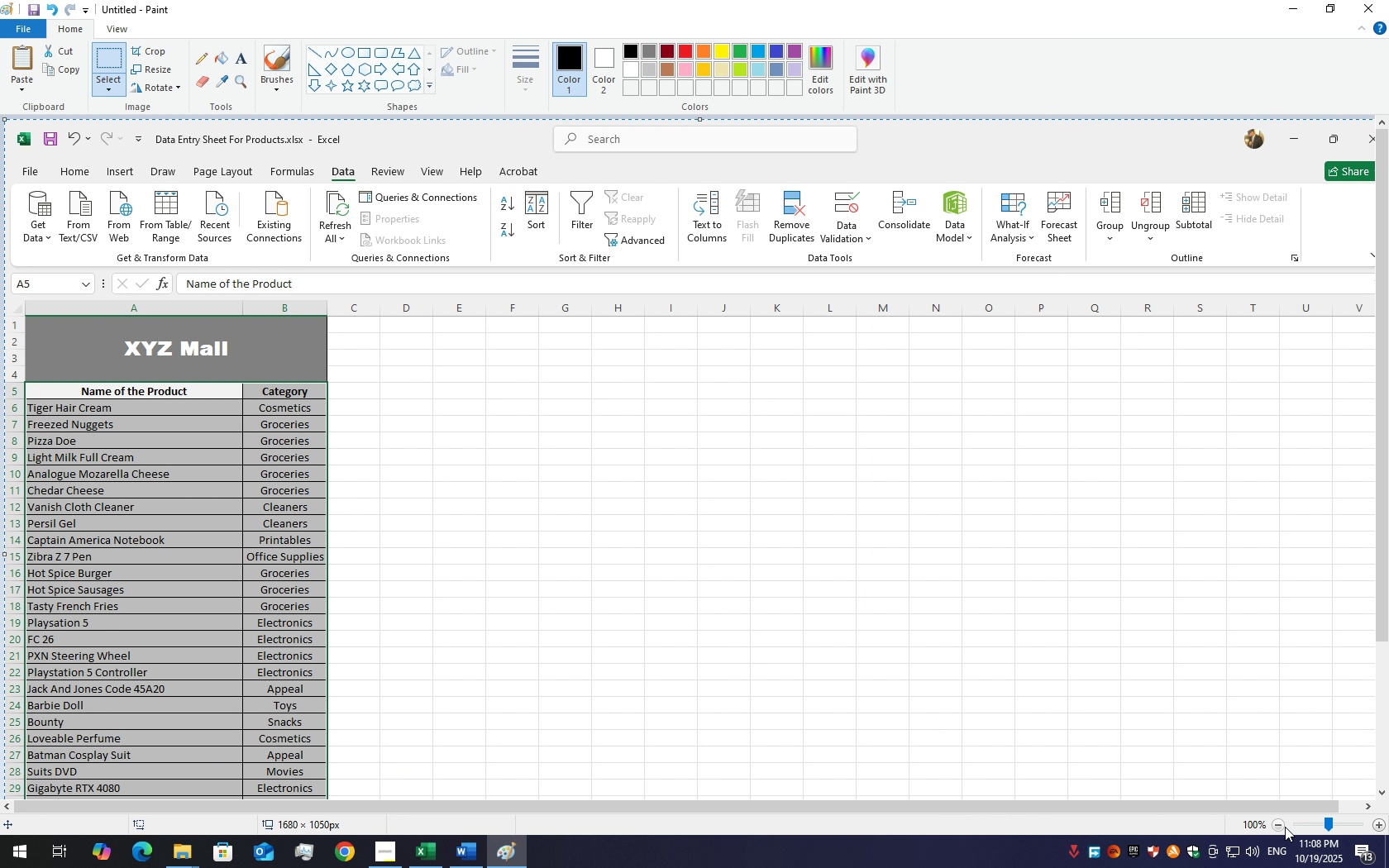 
left_click([1281, 827])
 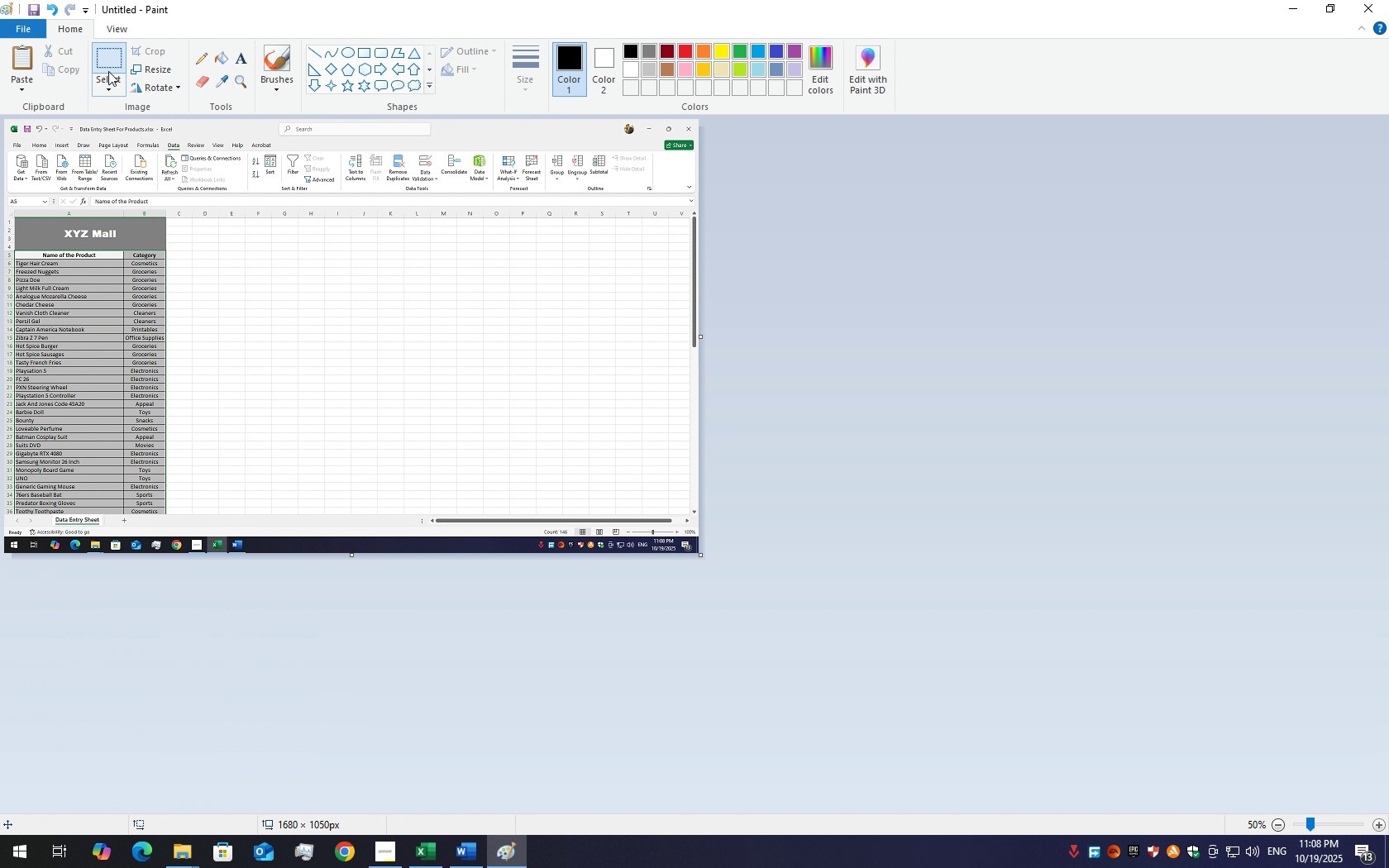 
left_click([109, 68])
 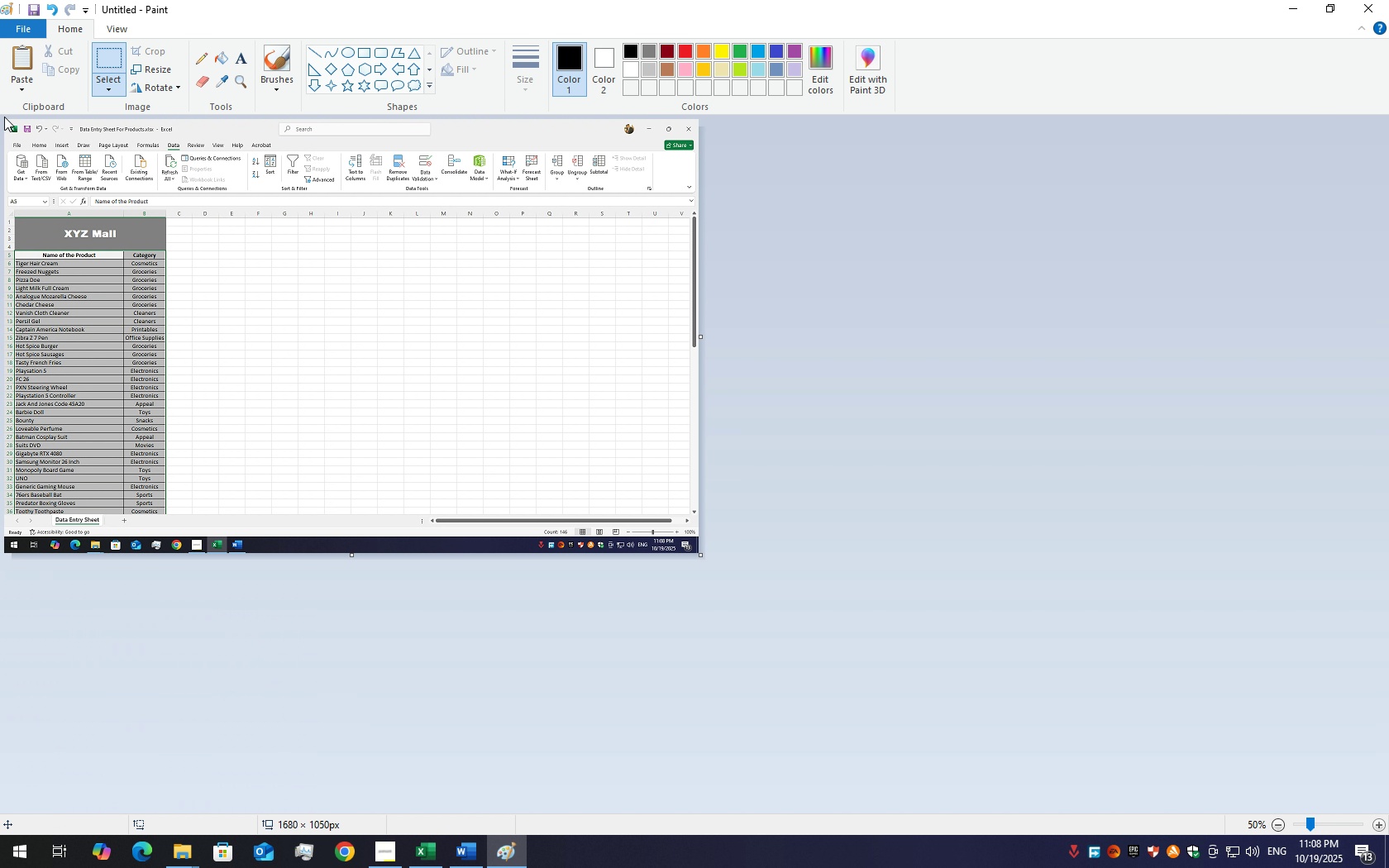 
wait(6.01)
 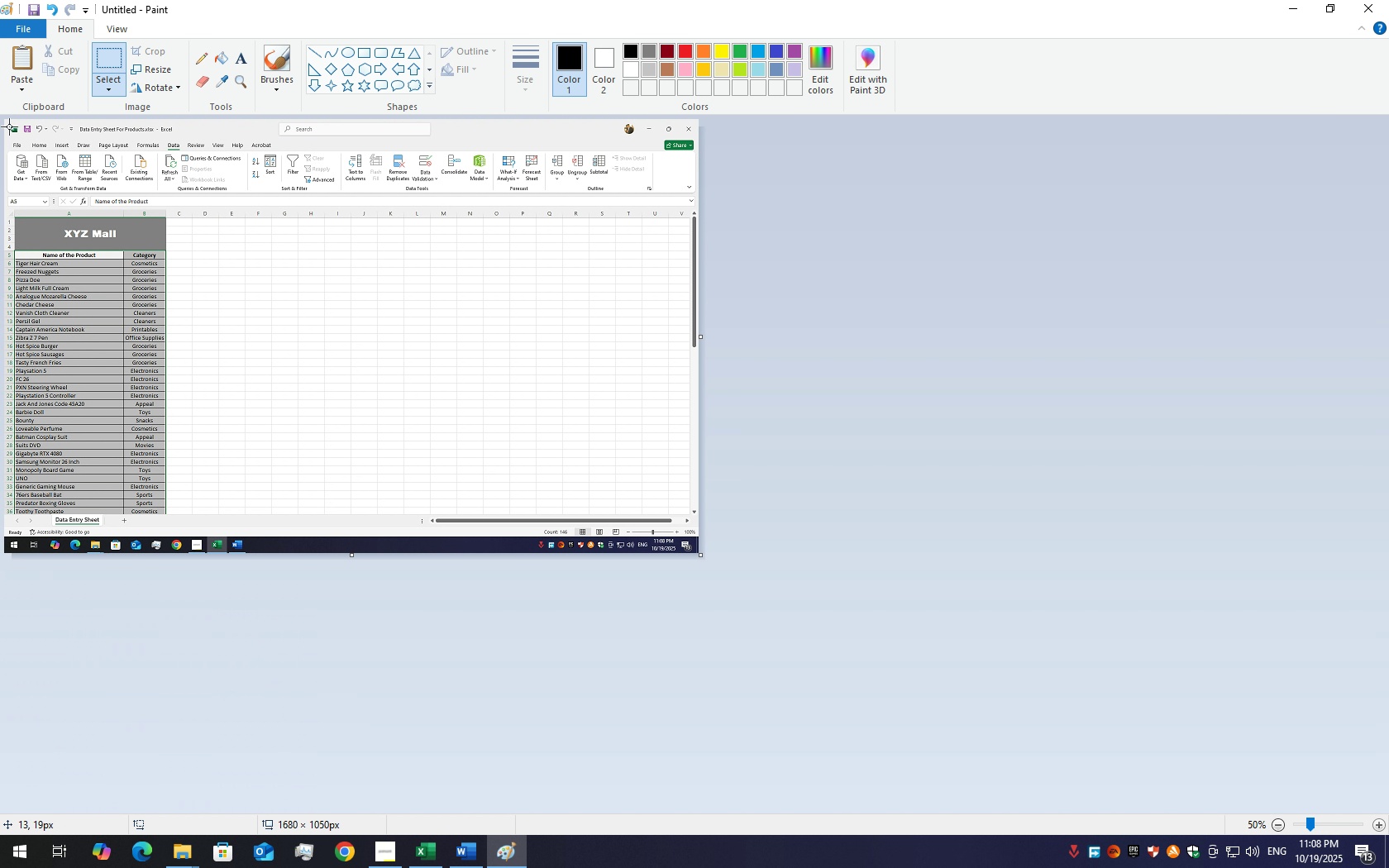 
left_click_drag(start_coordinate=[7, 122], to_coordinate=[833, 529])
 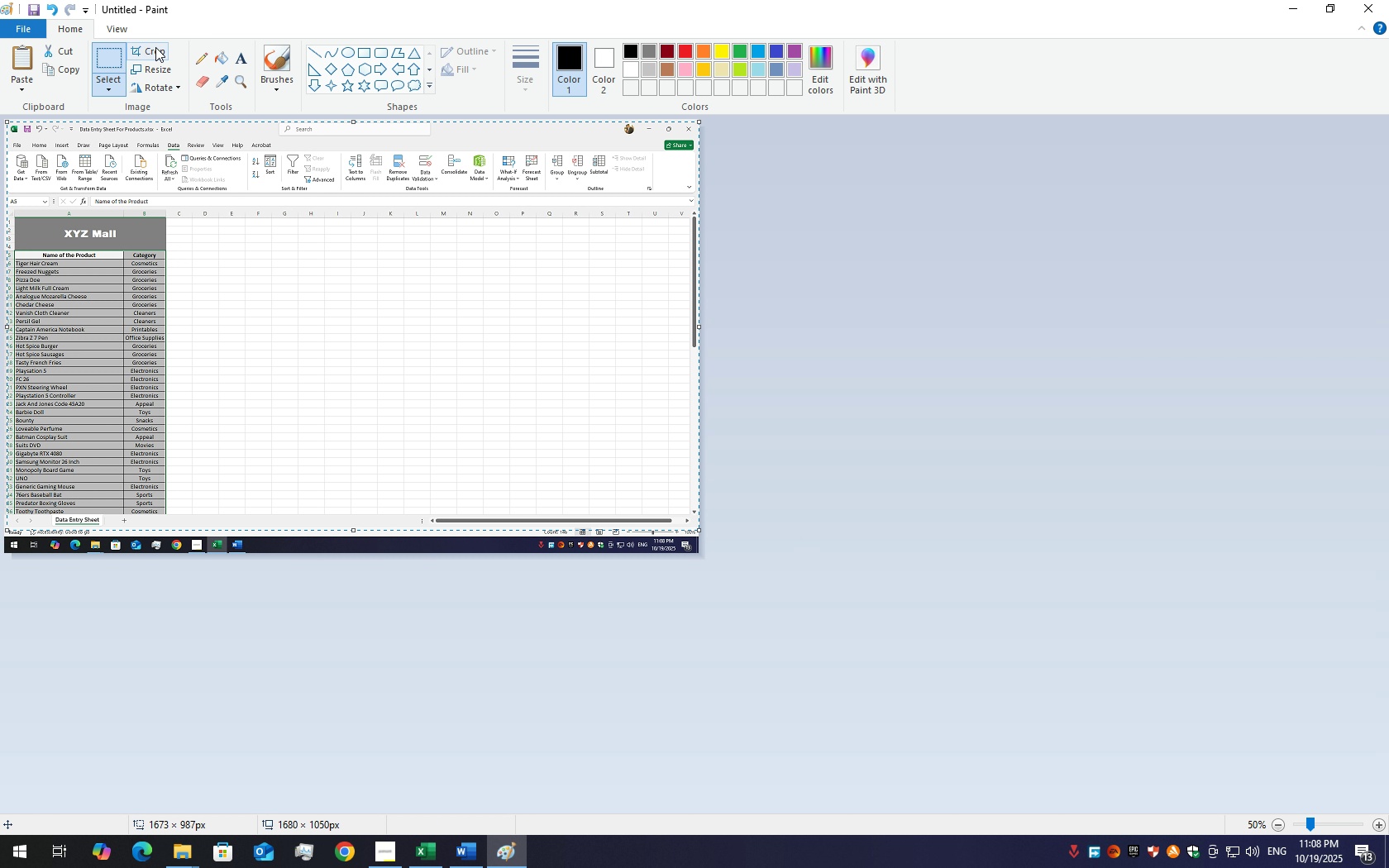 
left_click([155, 47])
 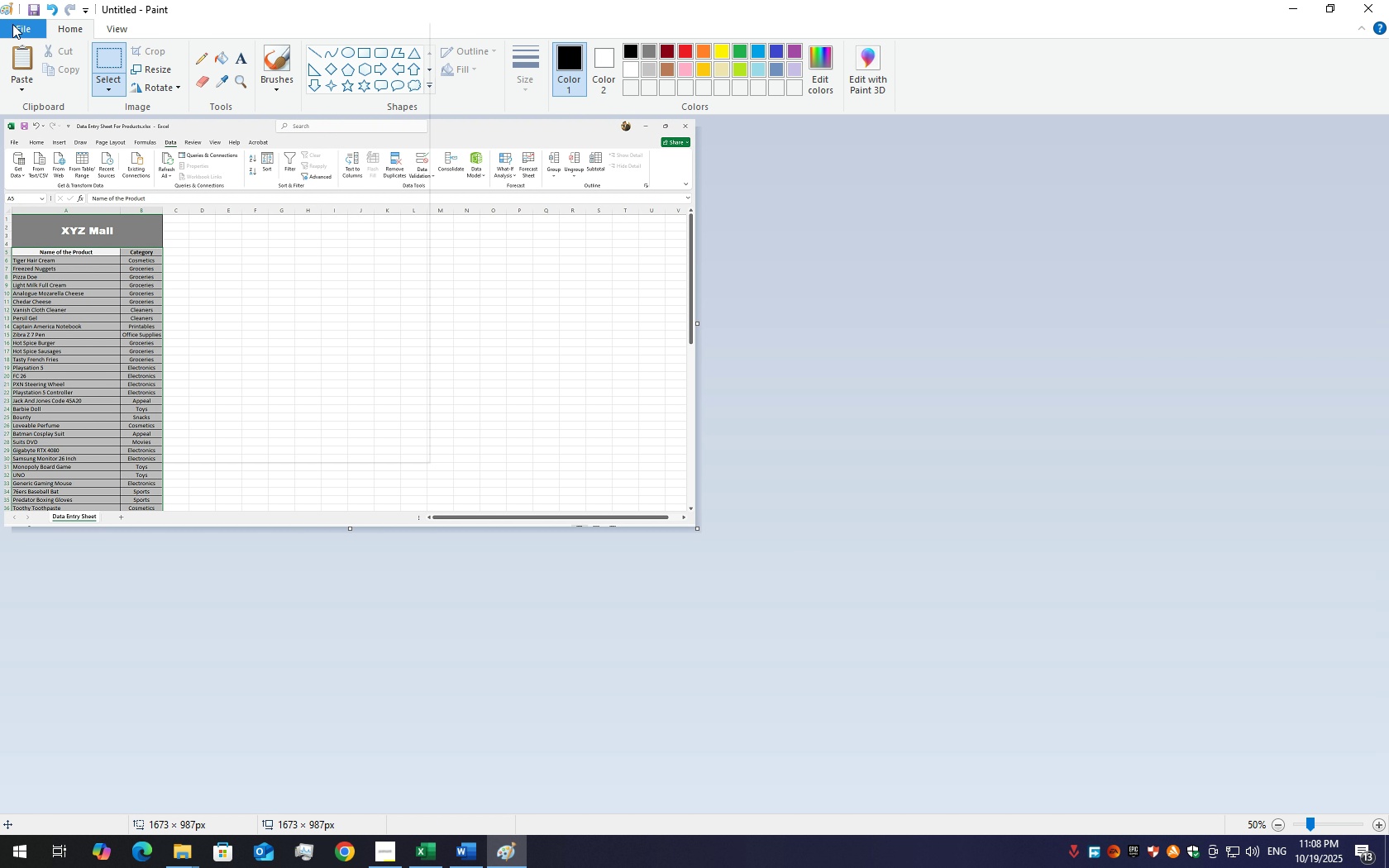 
left_click([12, 24])
 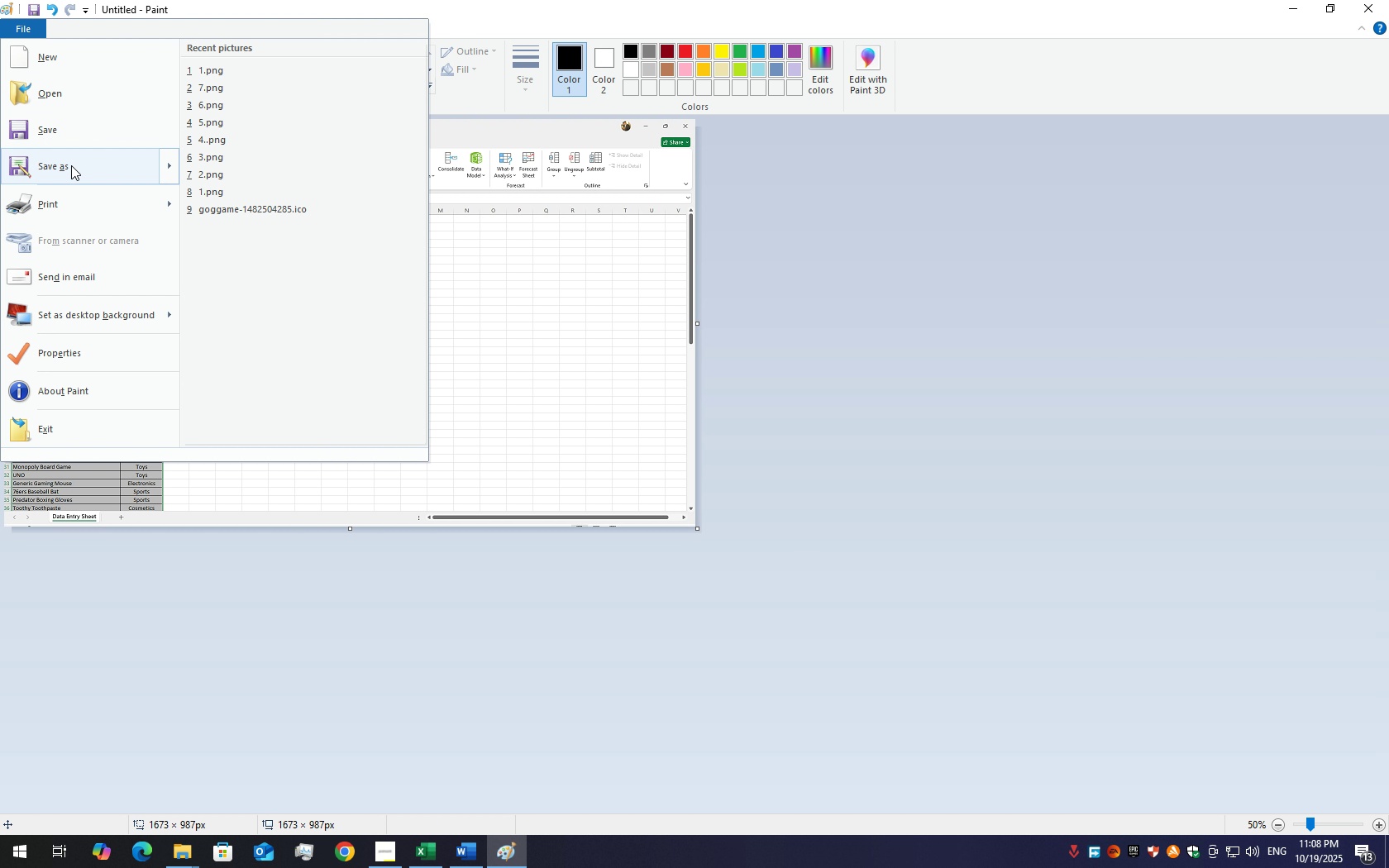 
left_click([71, 165])
 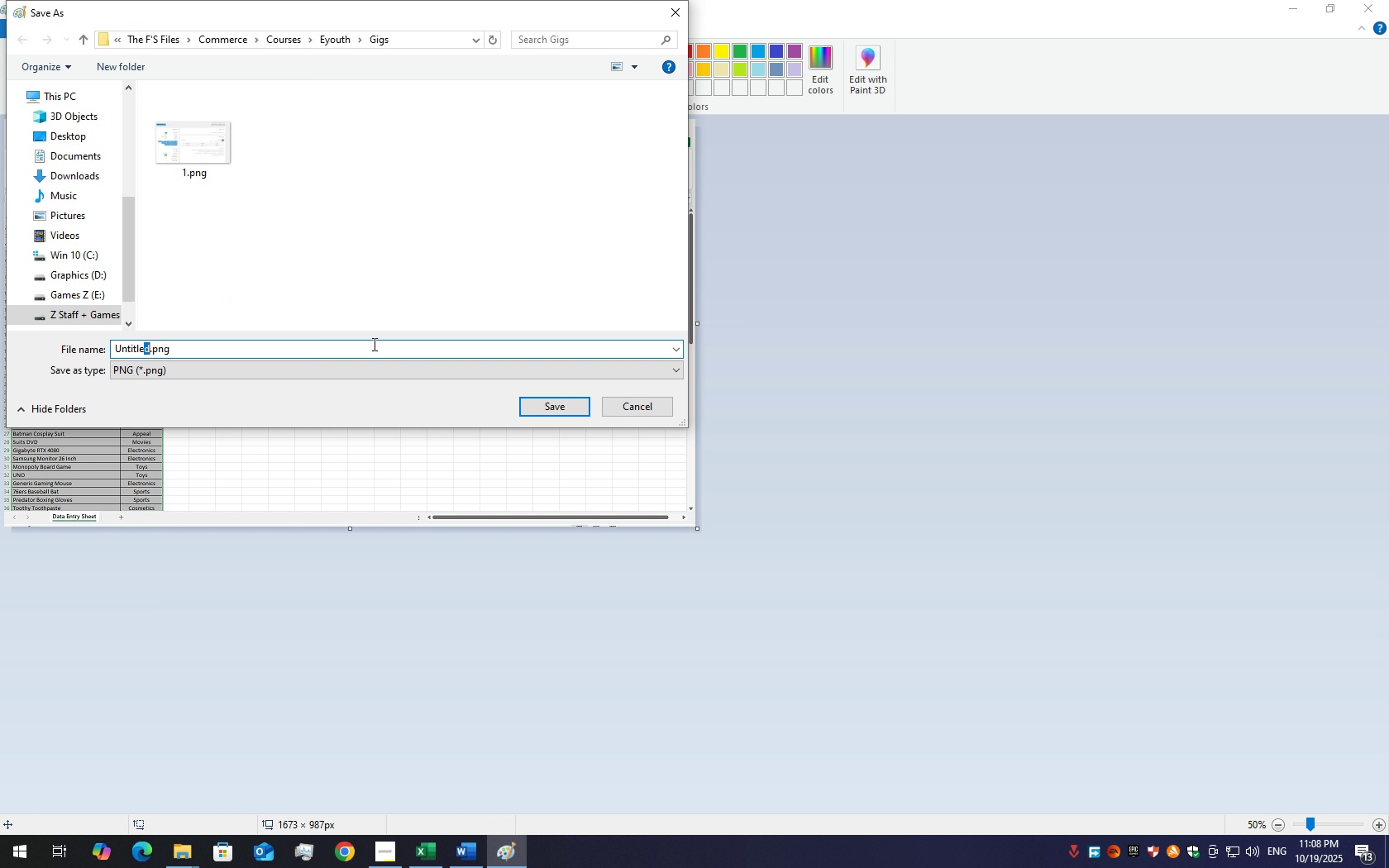 
wait(5.84)
 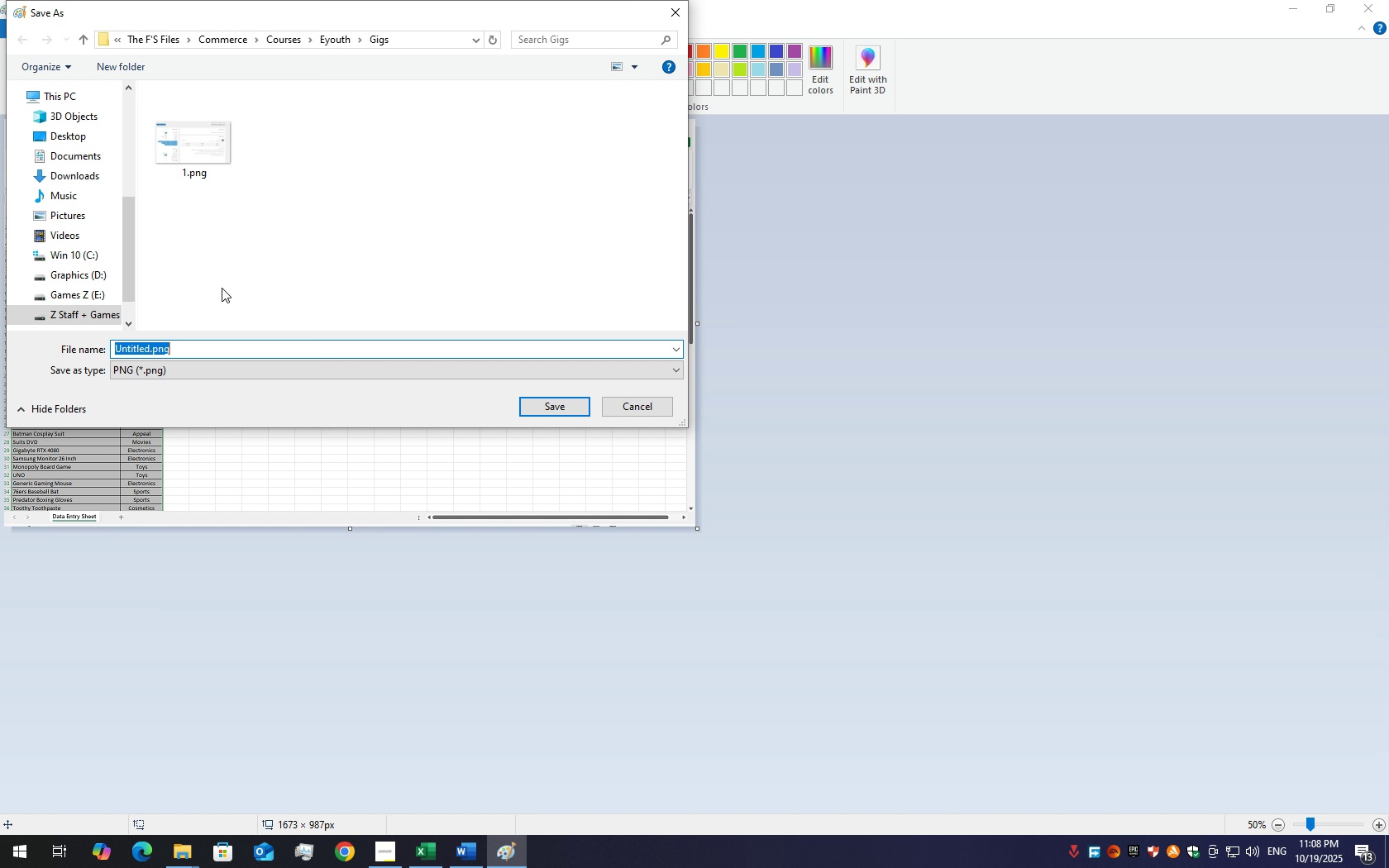 
left_click([332, 40])
 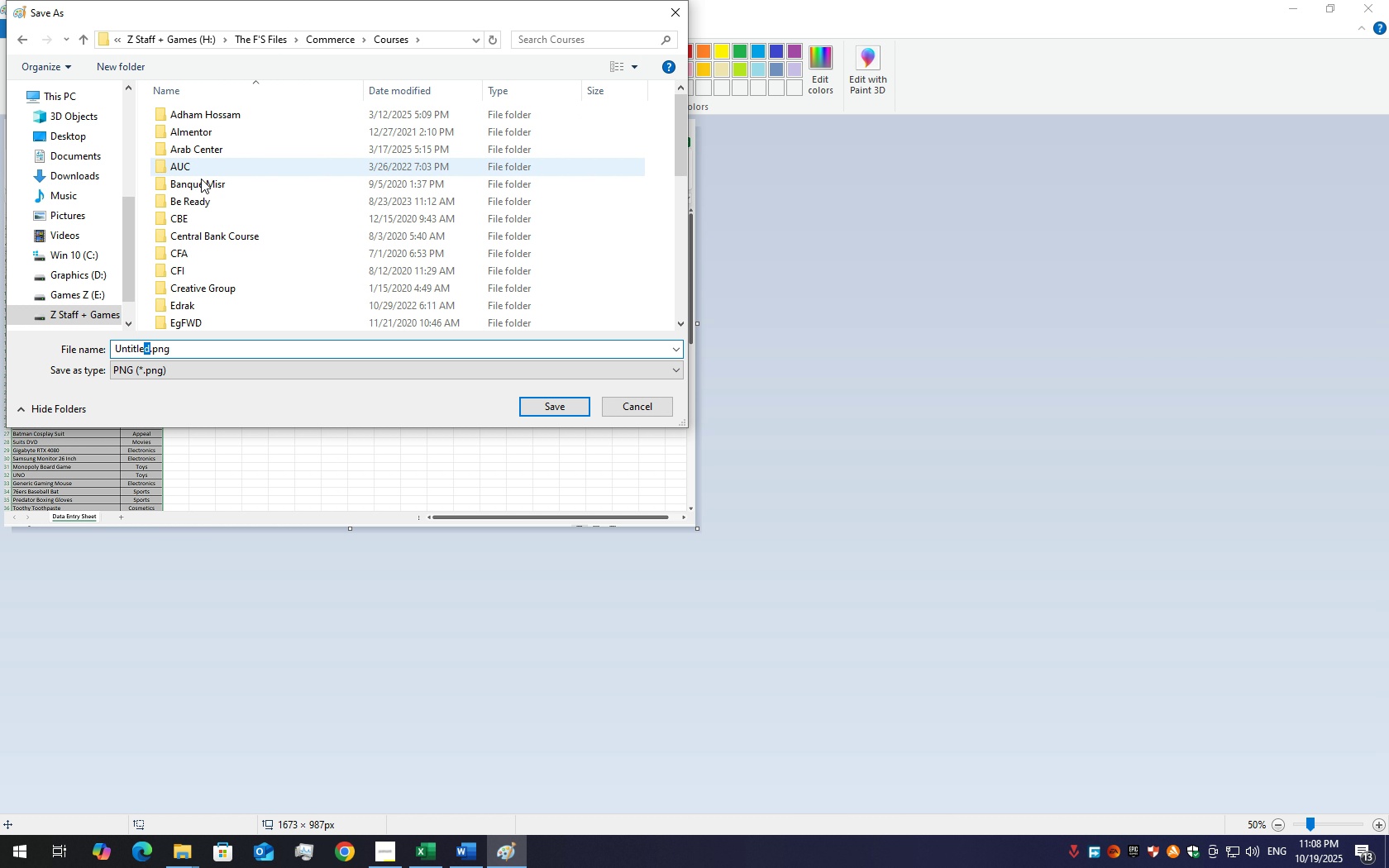 
scroll: coordinate [197, 222], scroll_direction: down, amount: 7.0
 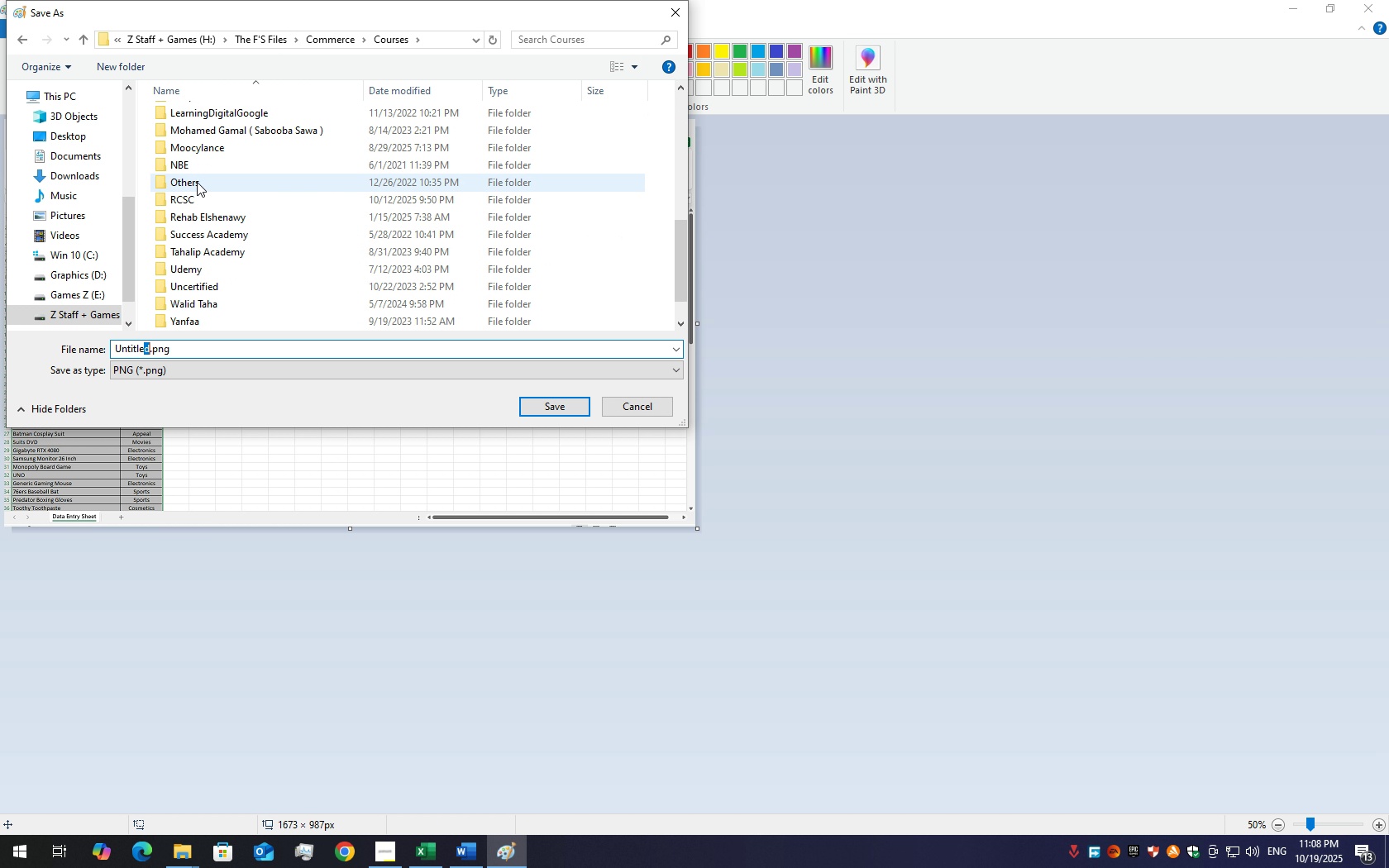 
scroll: coordinate [241, 227], scroll_direction: none, amount: 0.0
 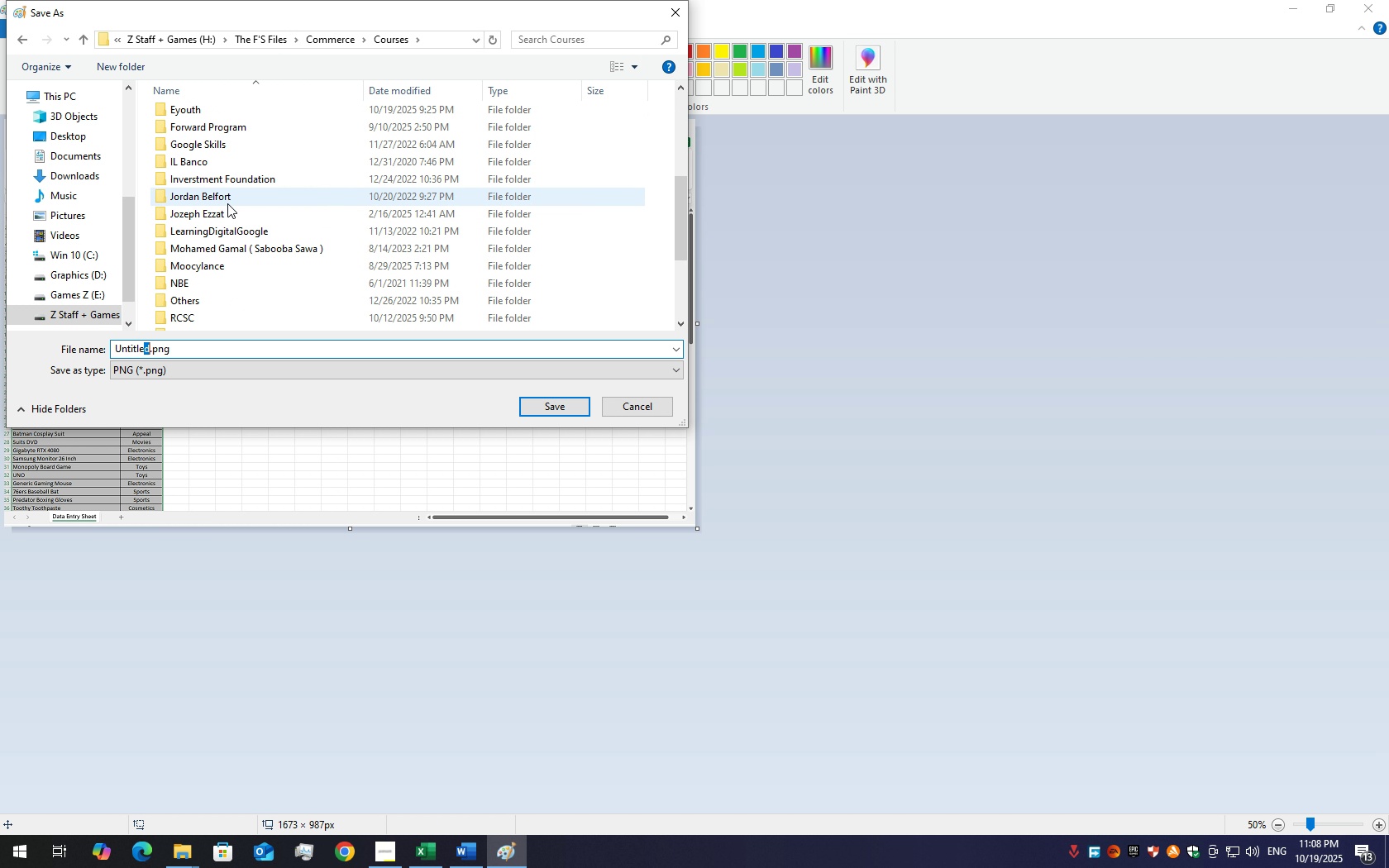 
scroll: coordinate [225, 216], scroll_direction: down, amount: 2.0
 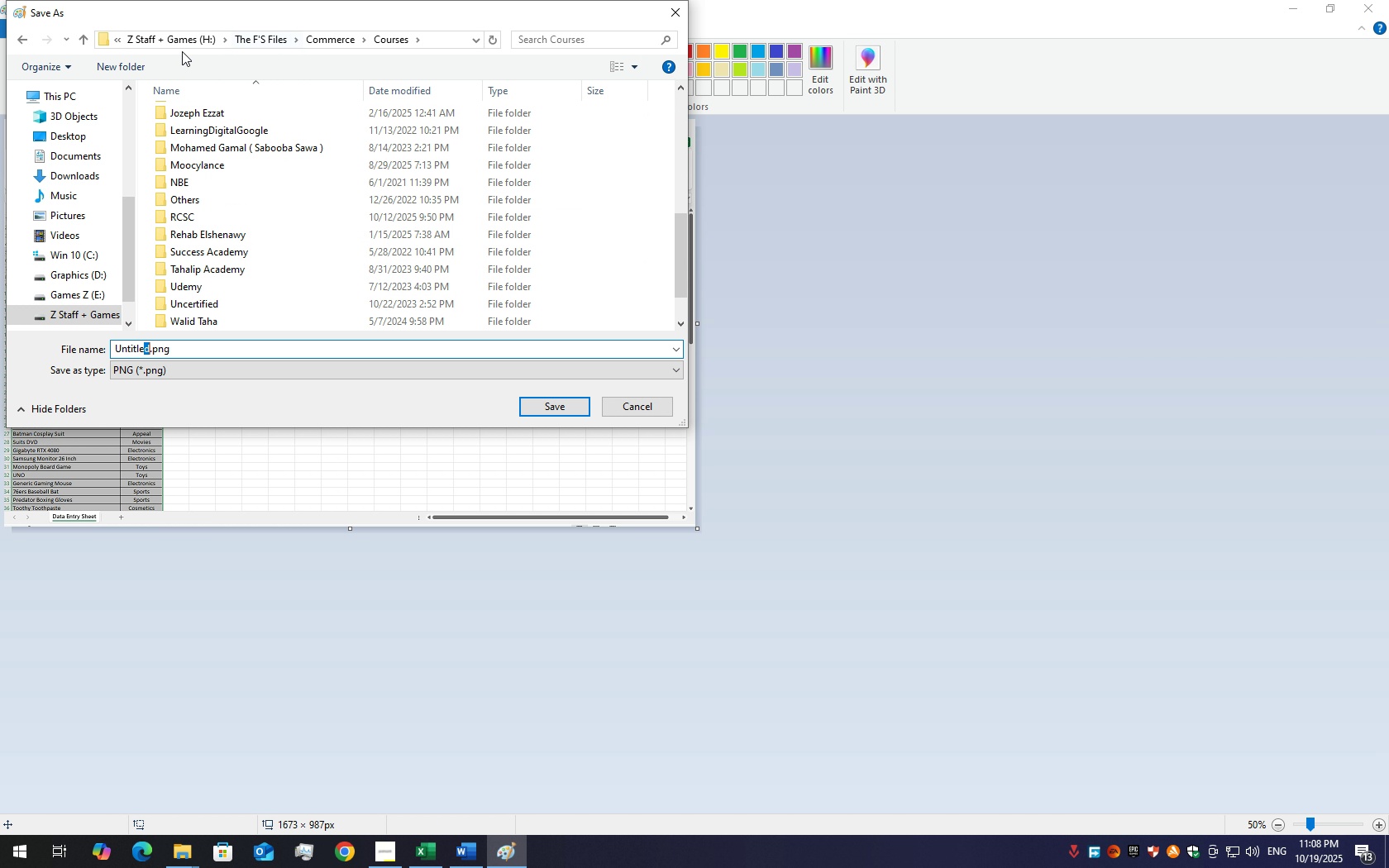 
left_click([247, 32])
 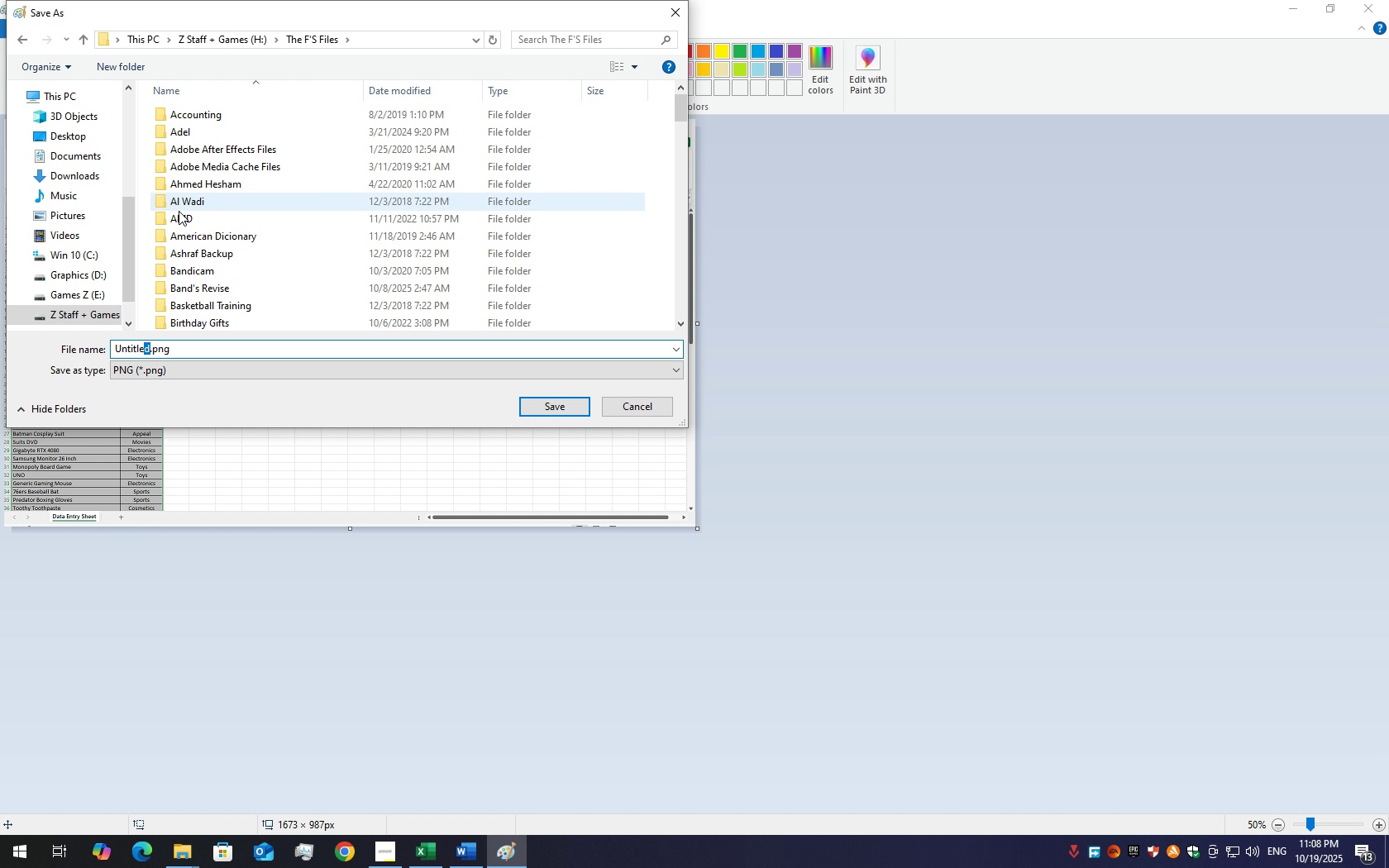 
scroll: coordinate [179, 212], scroll_direction: down, amount: 1.0
 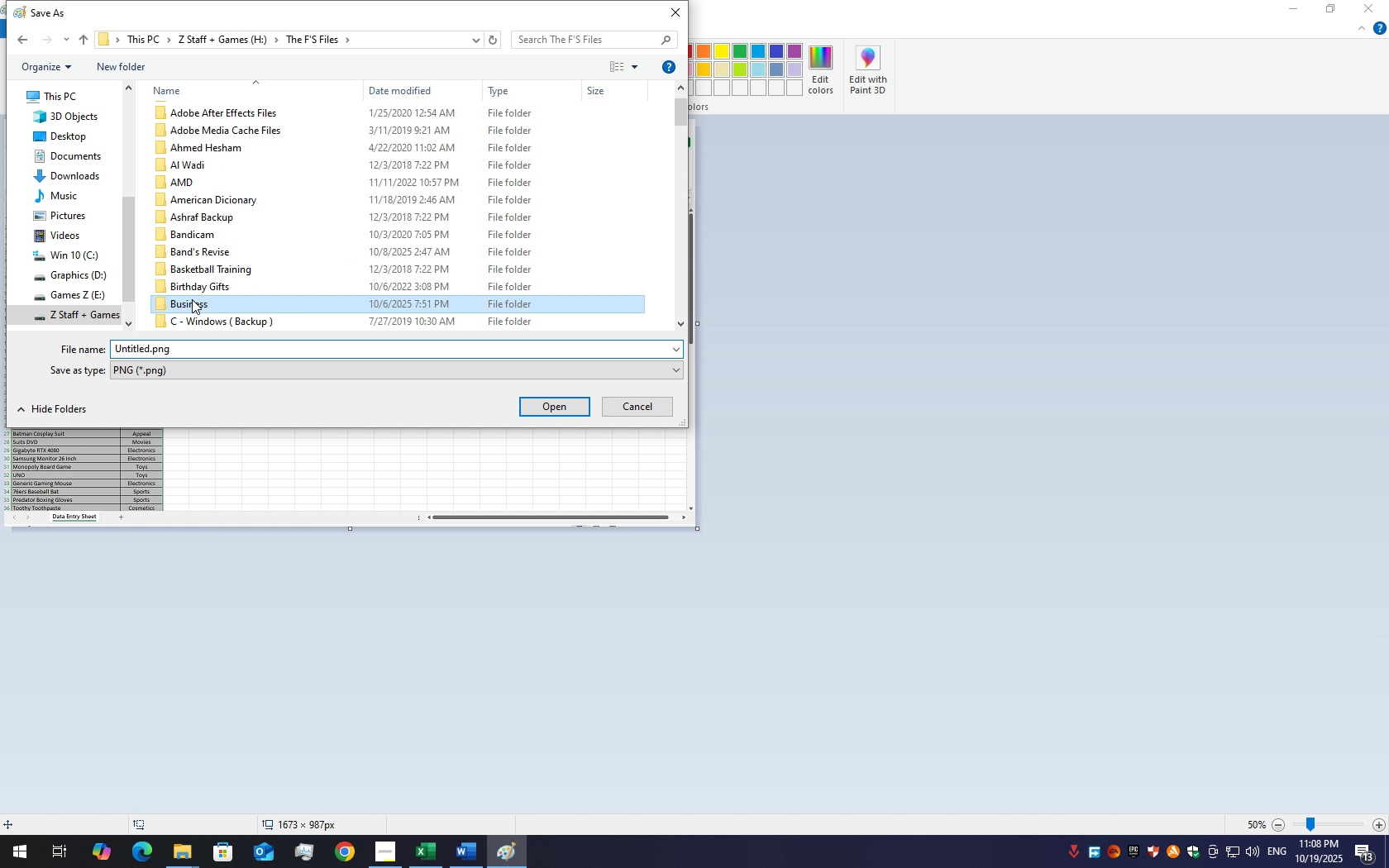 
double_click([192, 299])
 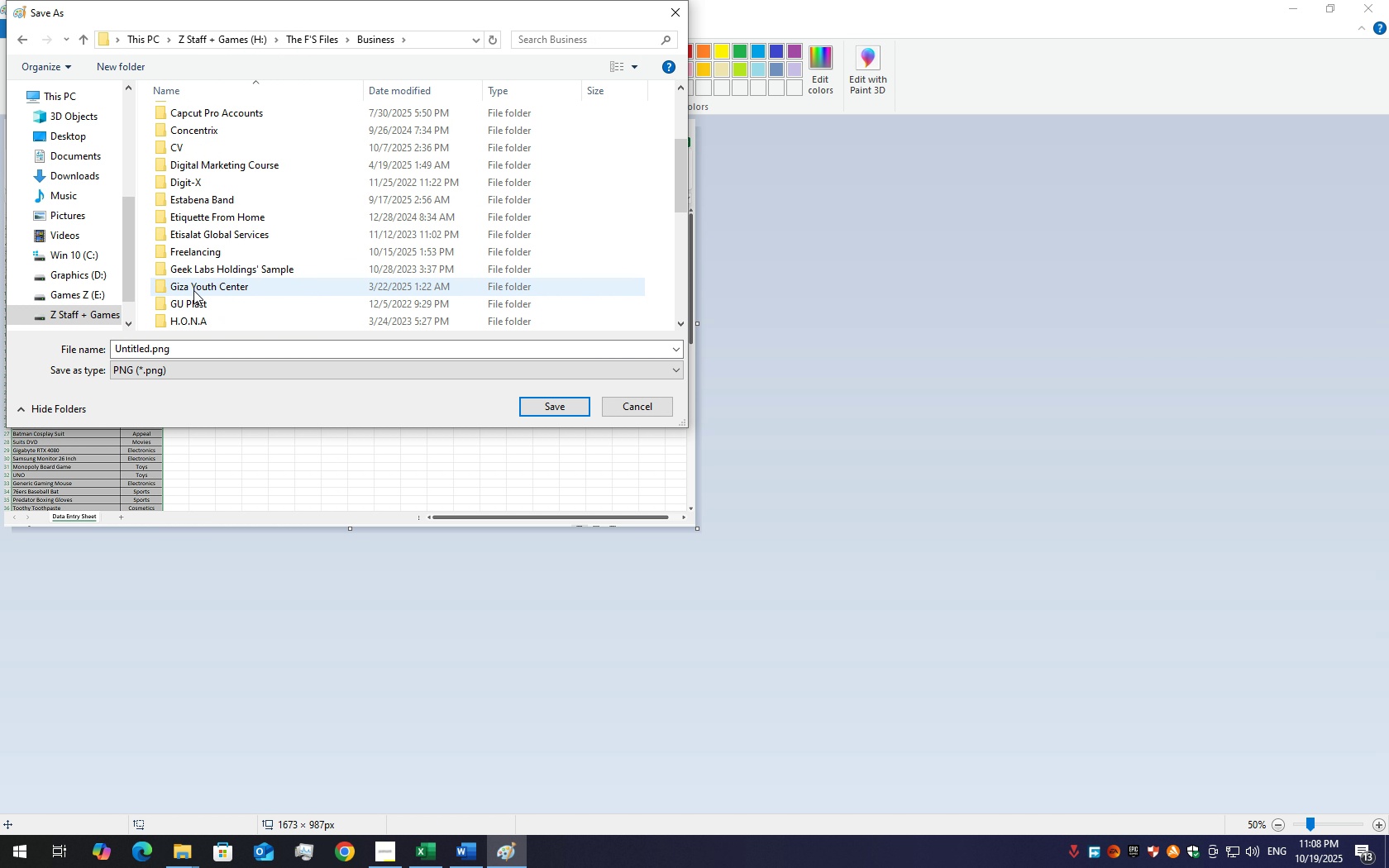 
scroll: coordinate [193, 295], scroll_direction: down, amount: 7.0
 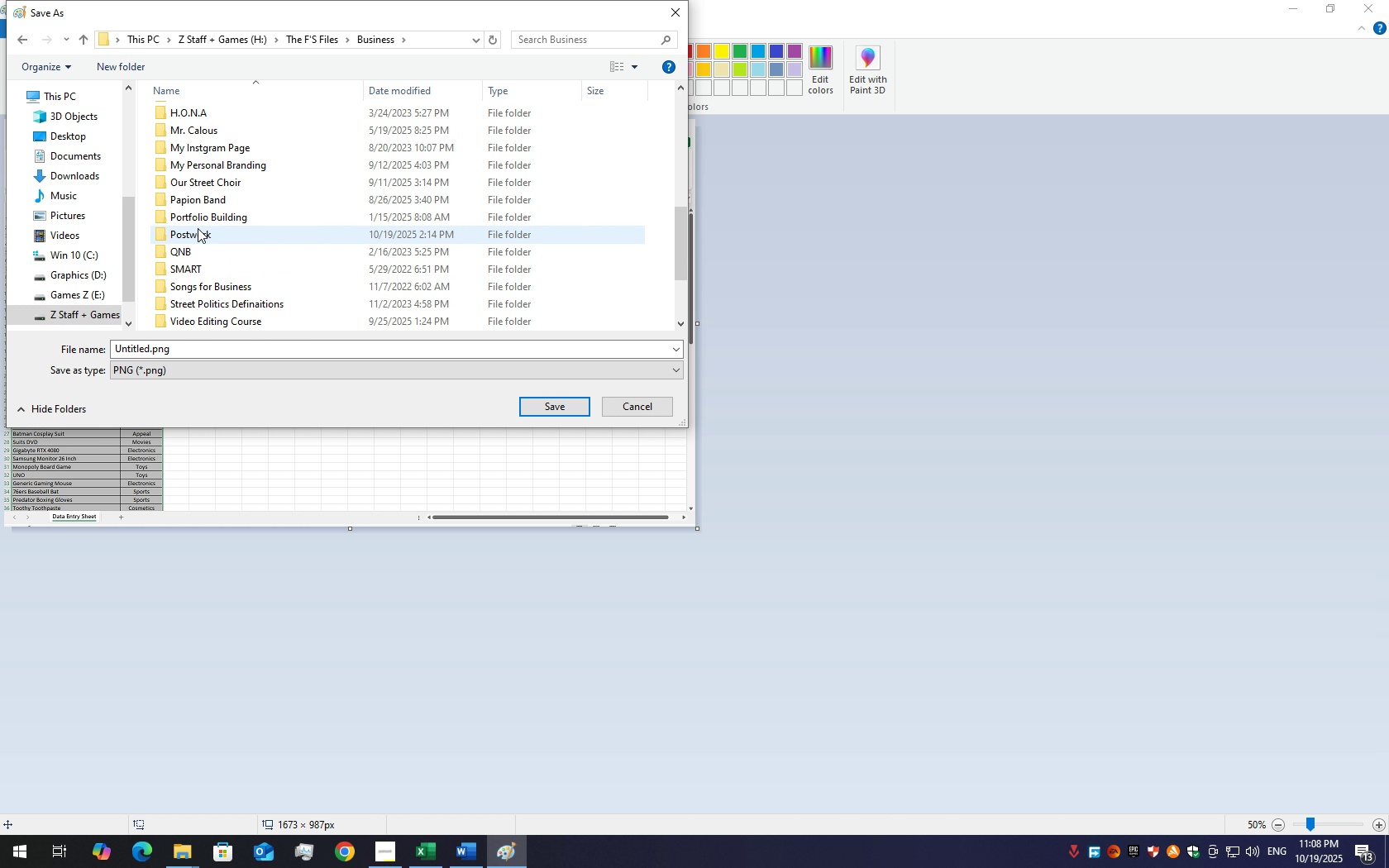 
double_click([198, 228])
 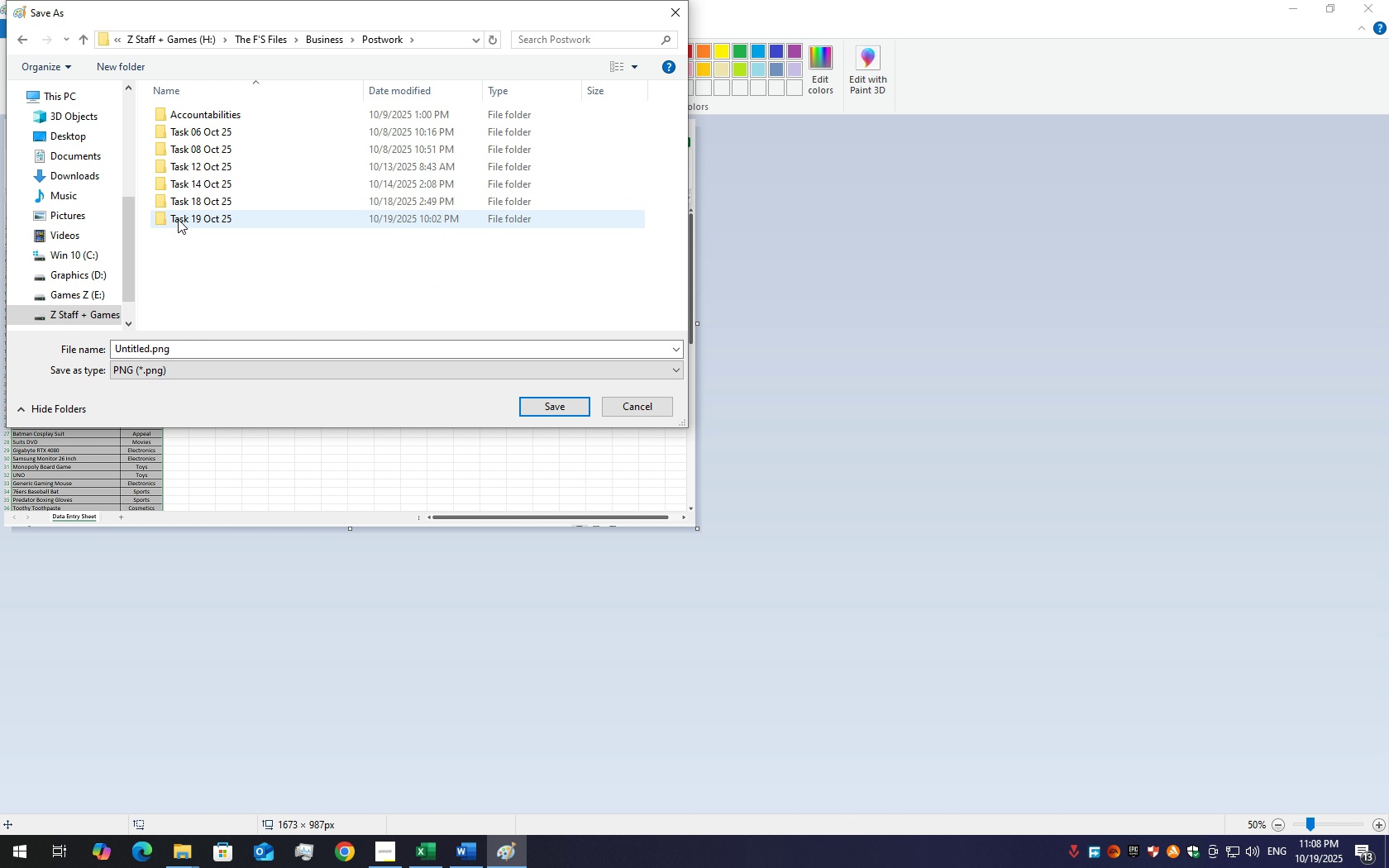 
double_click([178, 219])
 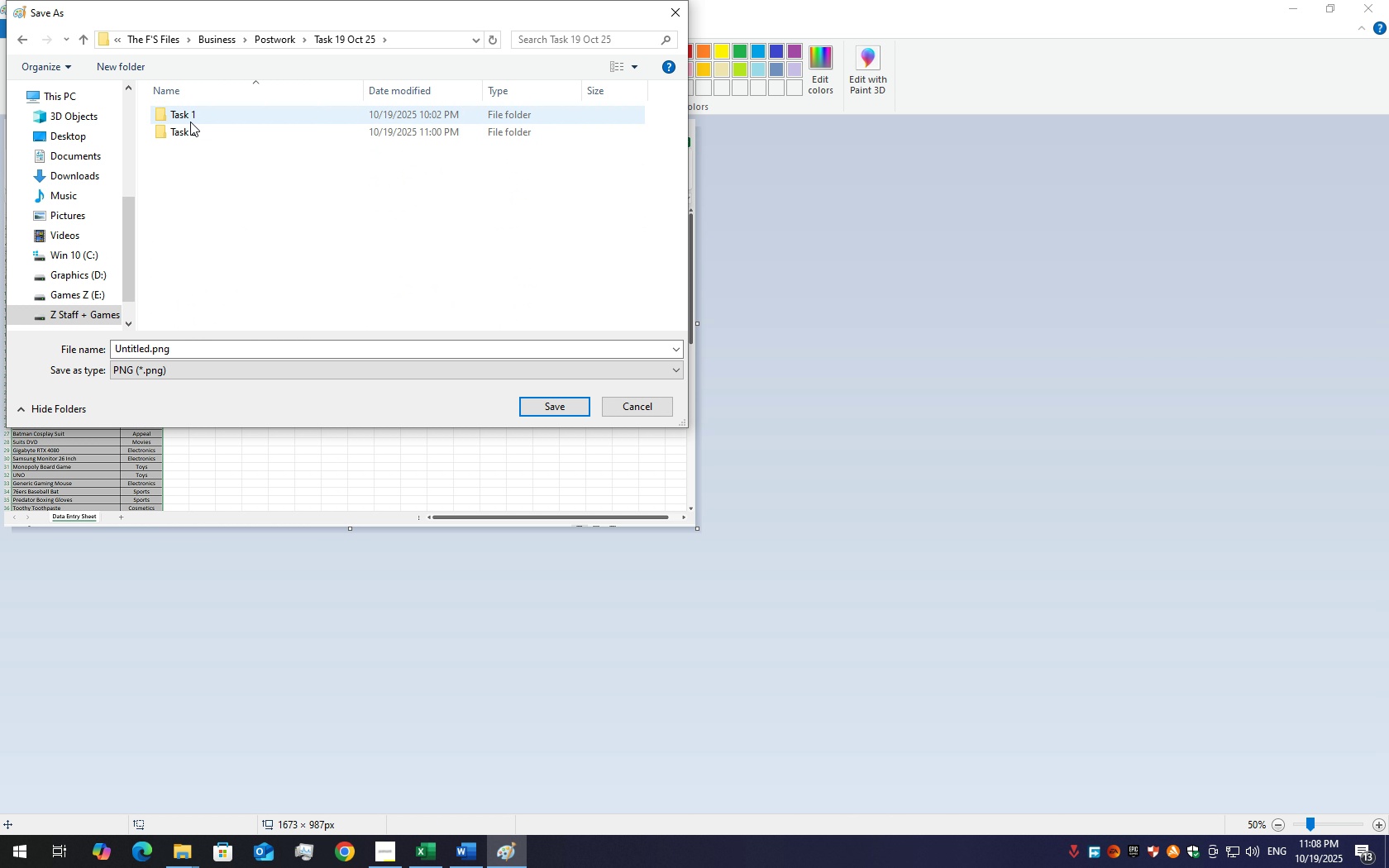 
double_click([190, 122])
 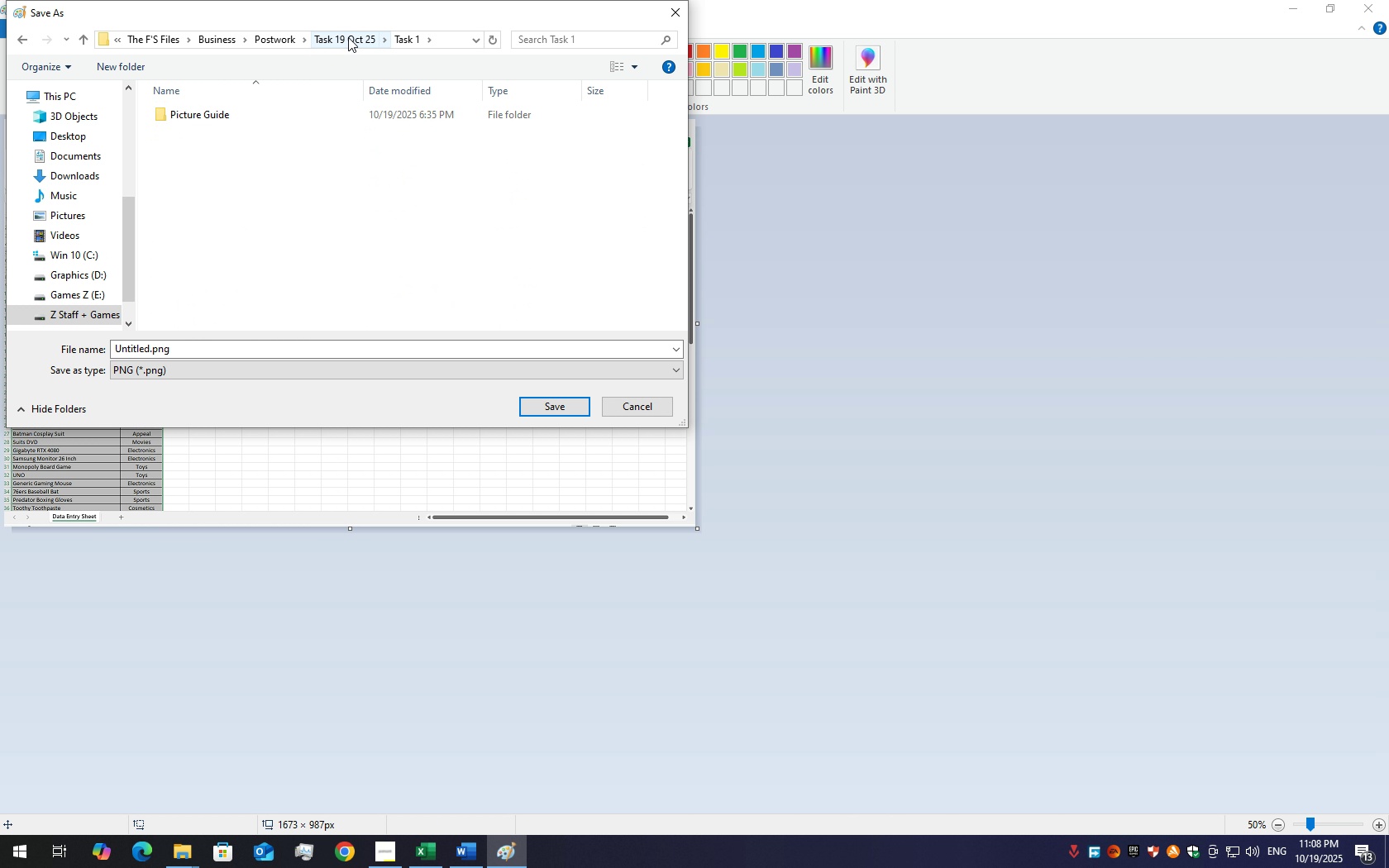 
left_click([348, 37])
 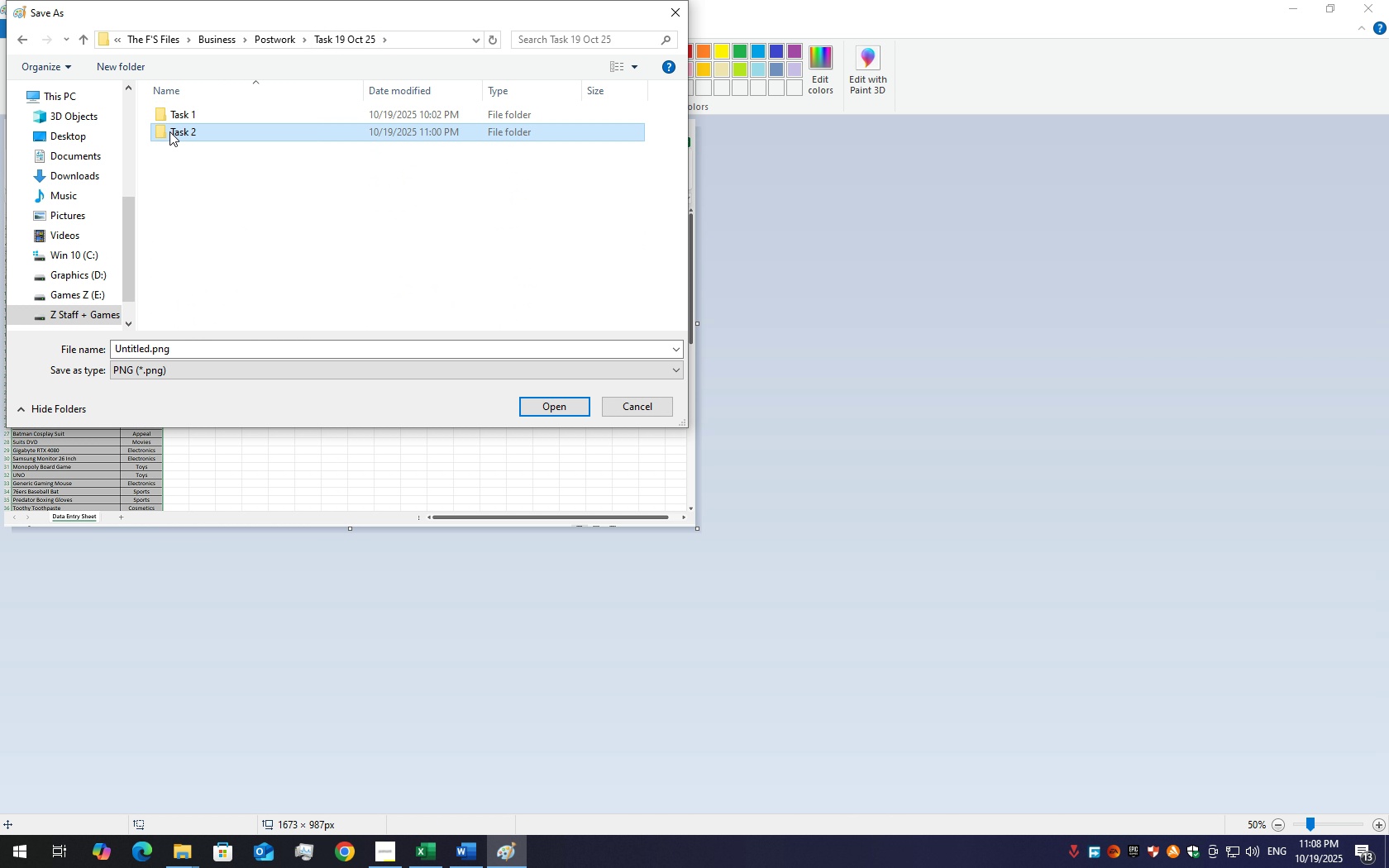 
double_click([169, 131])
 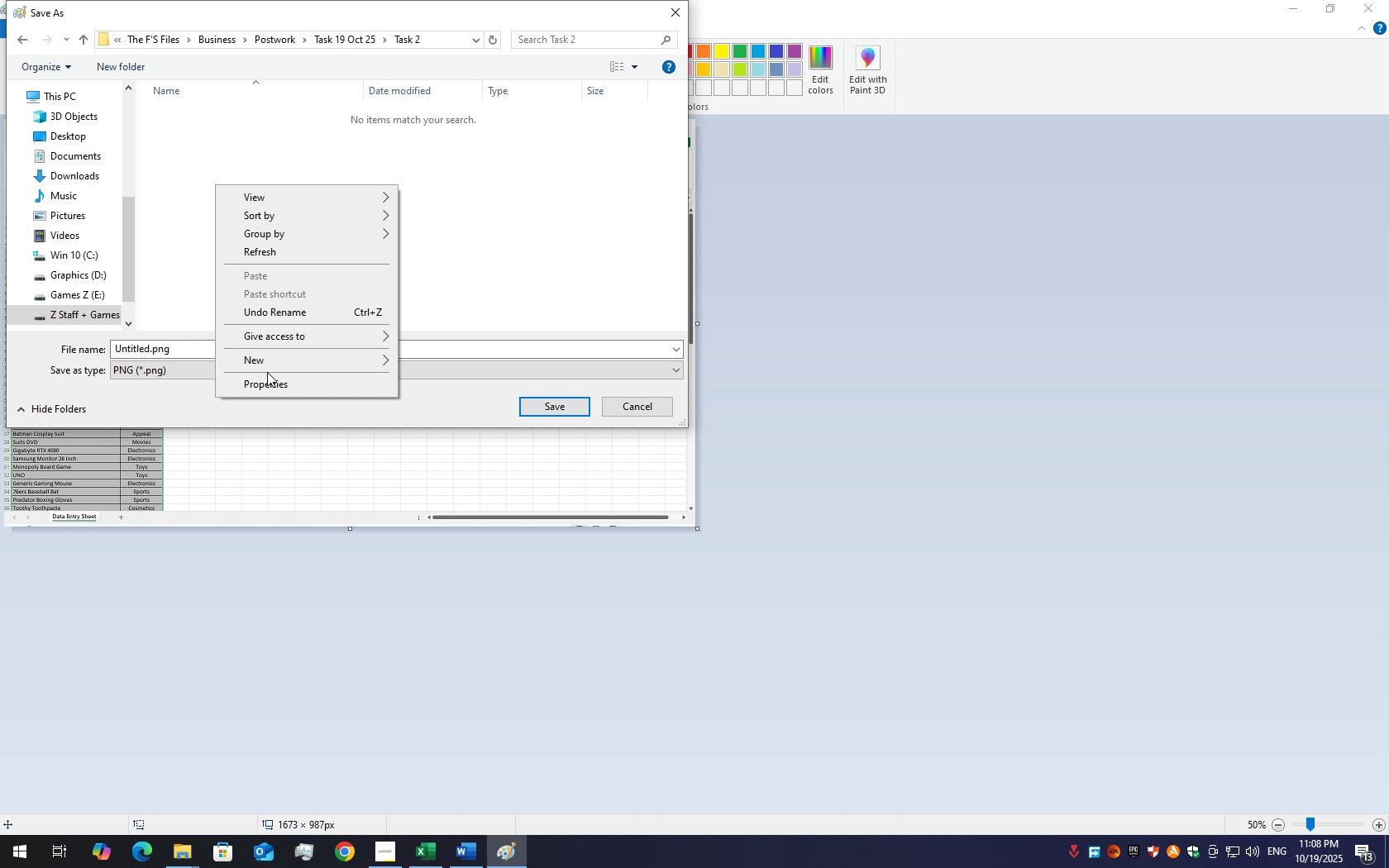 
left_click([274, 364])
 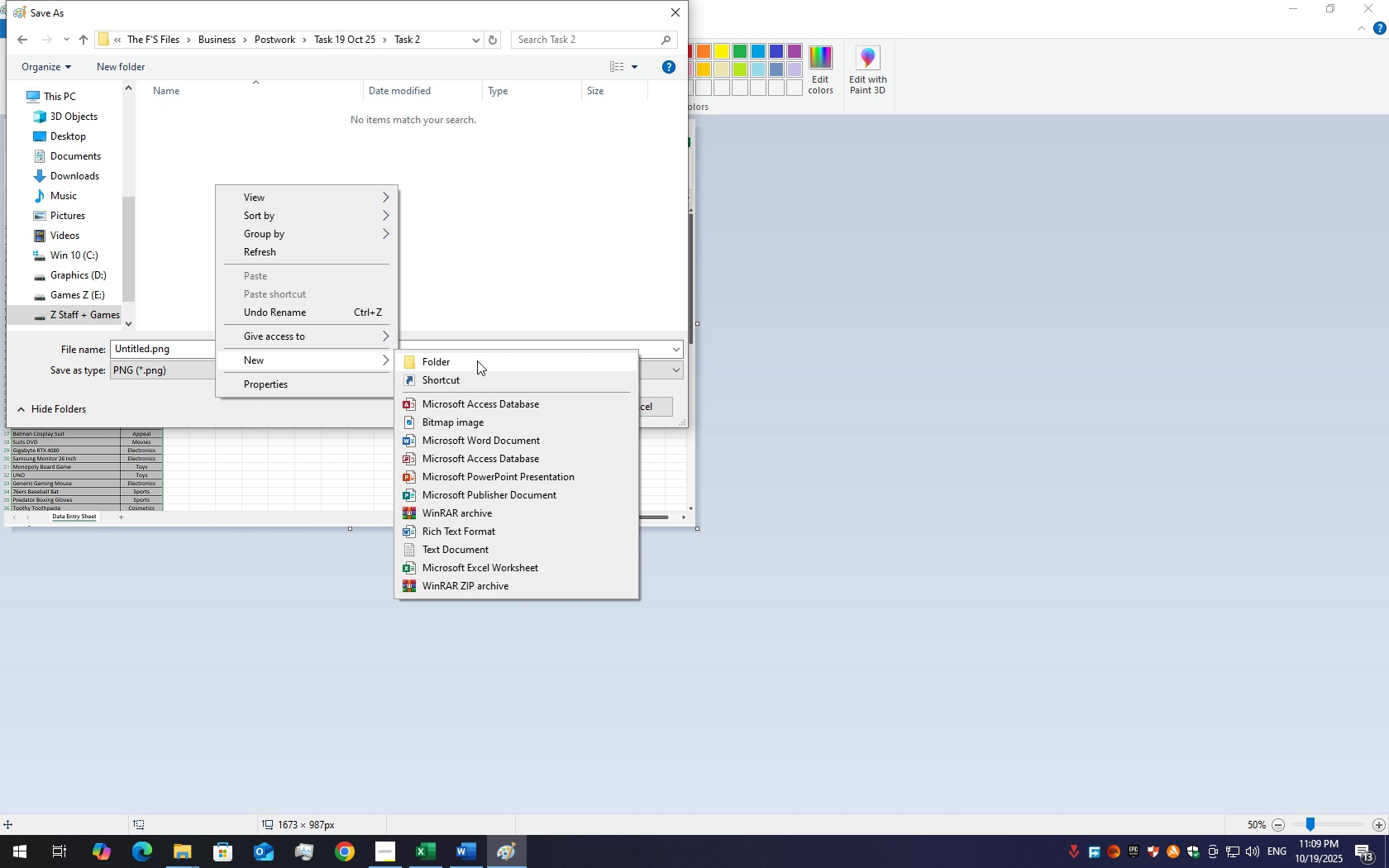 
left_click([478, 360])
 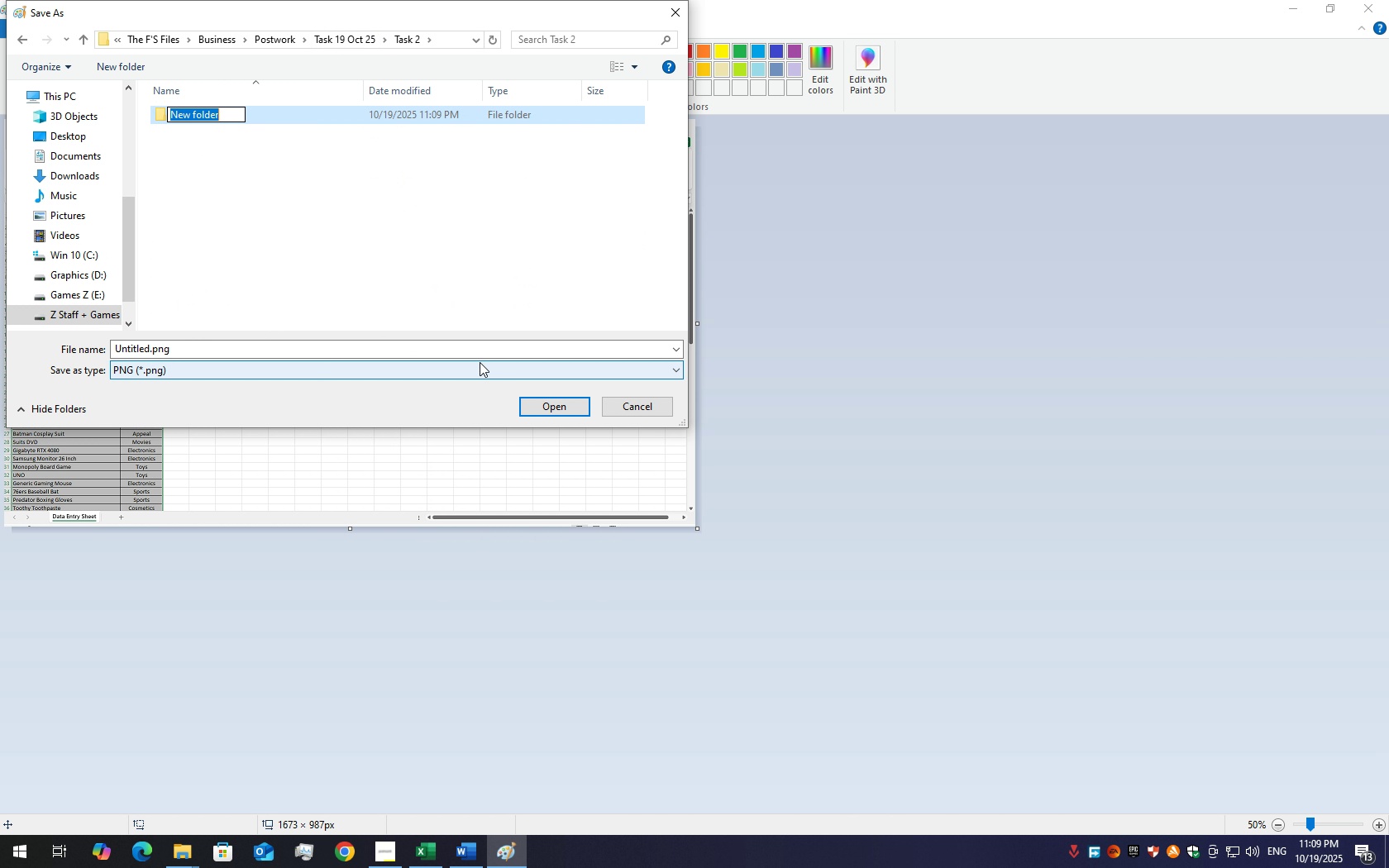 
type(Picturwe)
key(Backspace)
key(Backspace)
type(e Guide)
 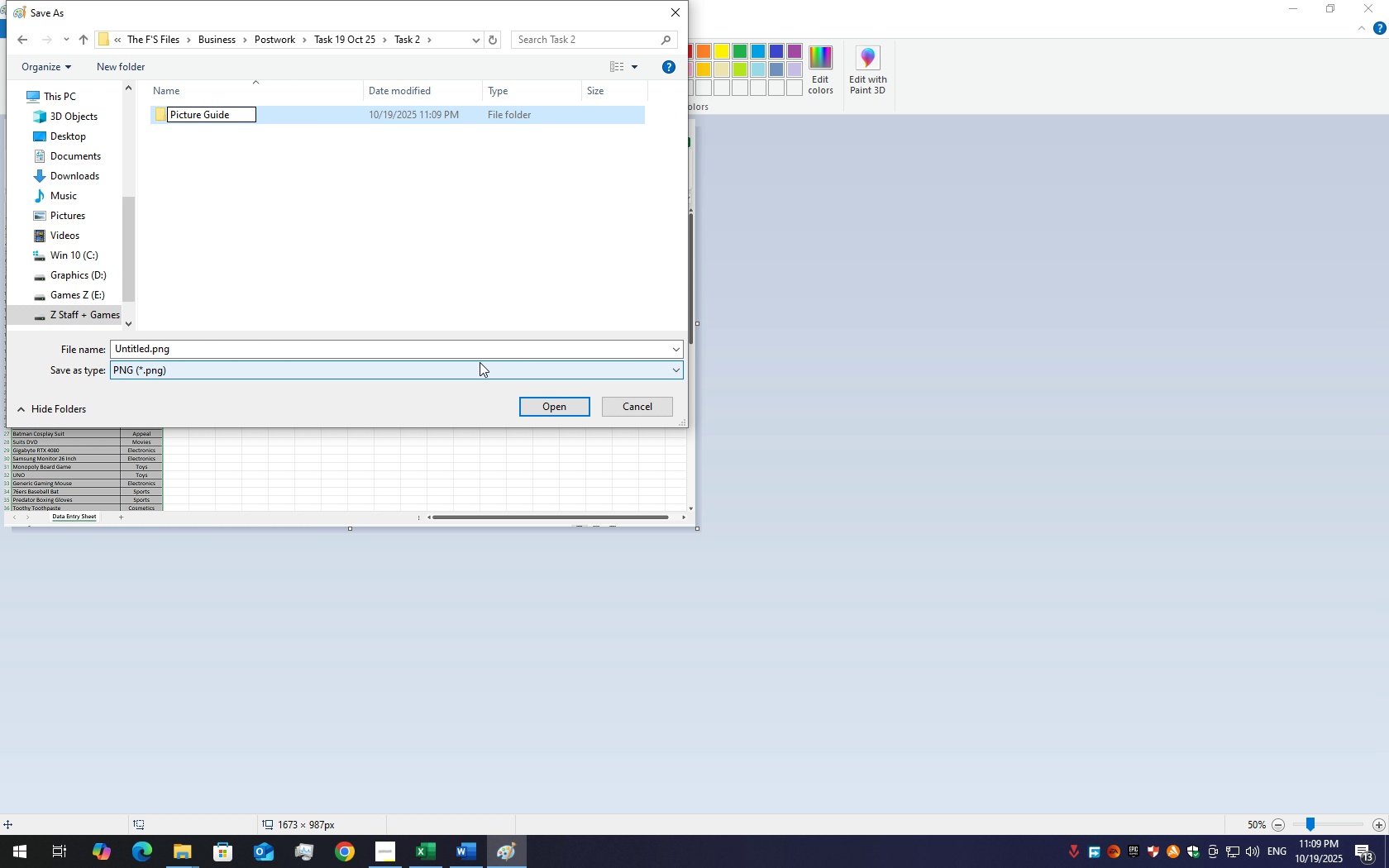 
left_click([294, 126])
 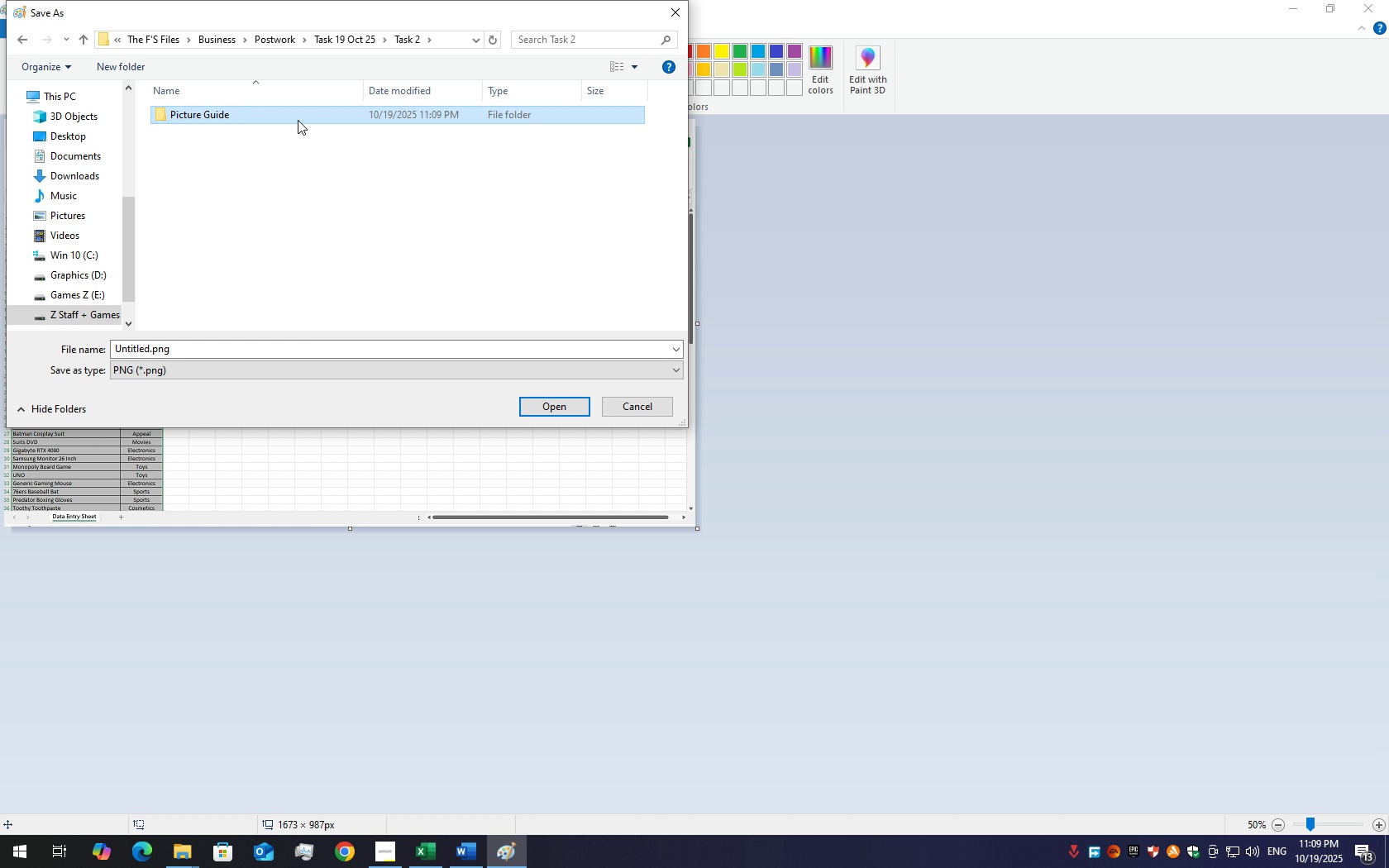 
double_click([298, 120])
 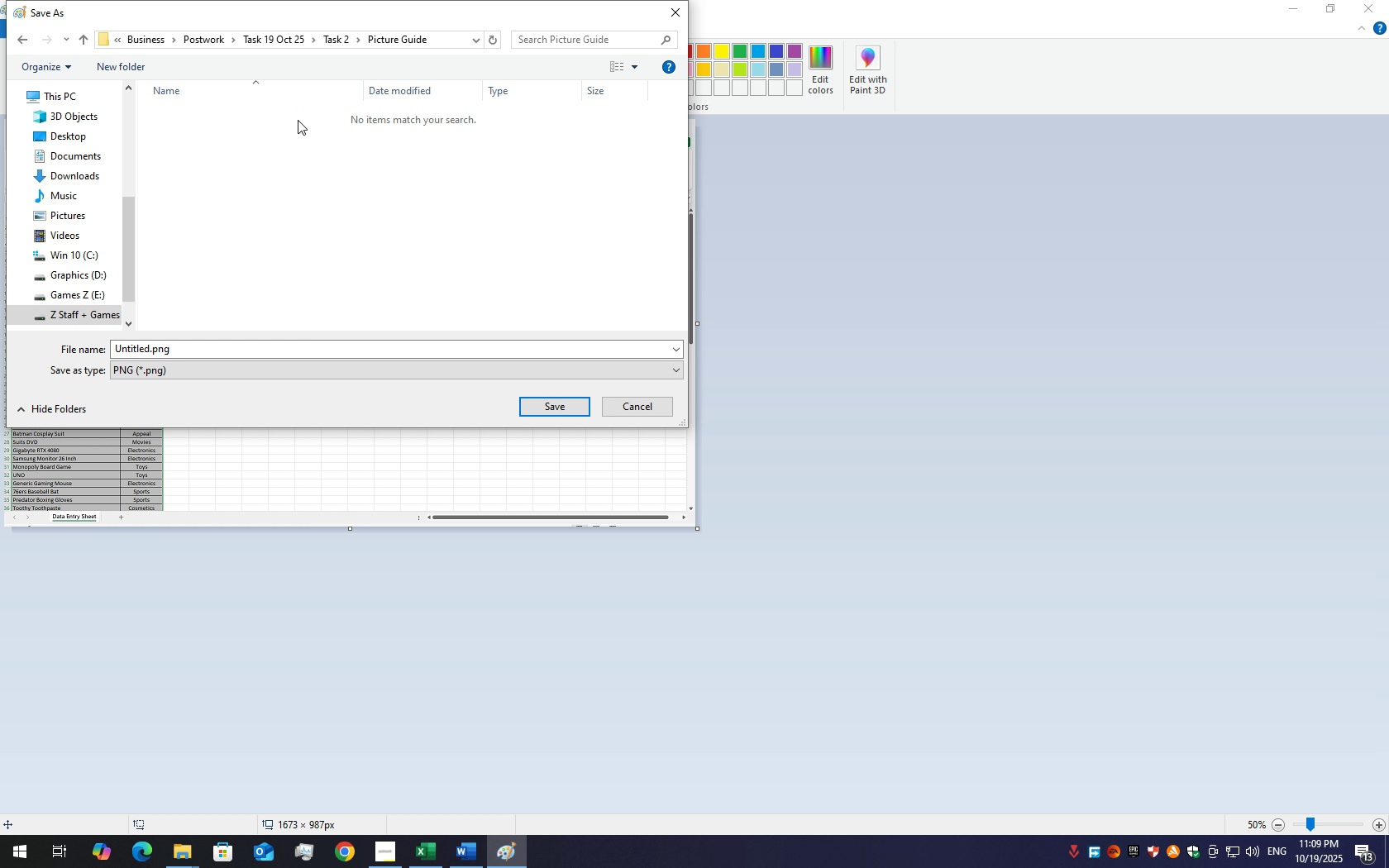 
triple_click([298, 120])
 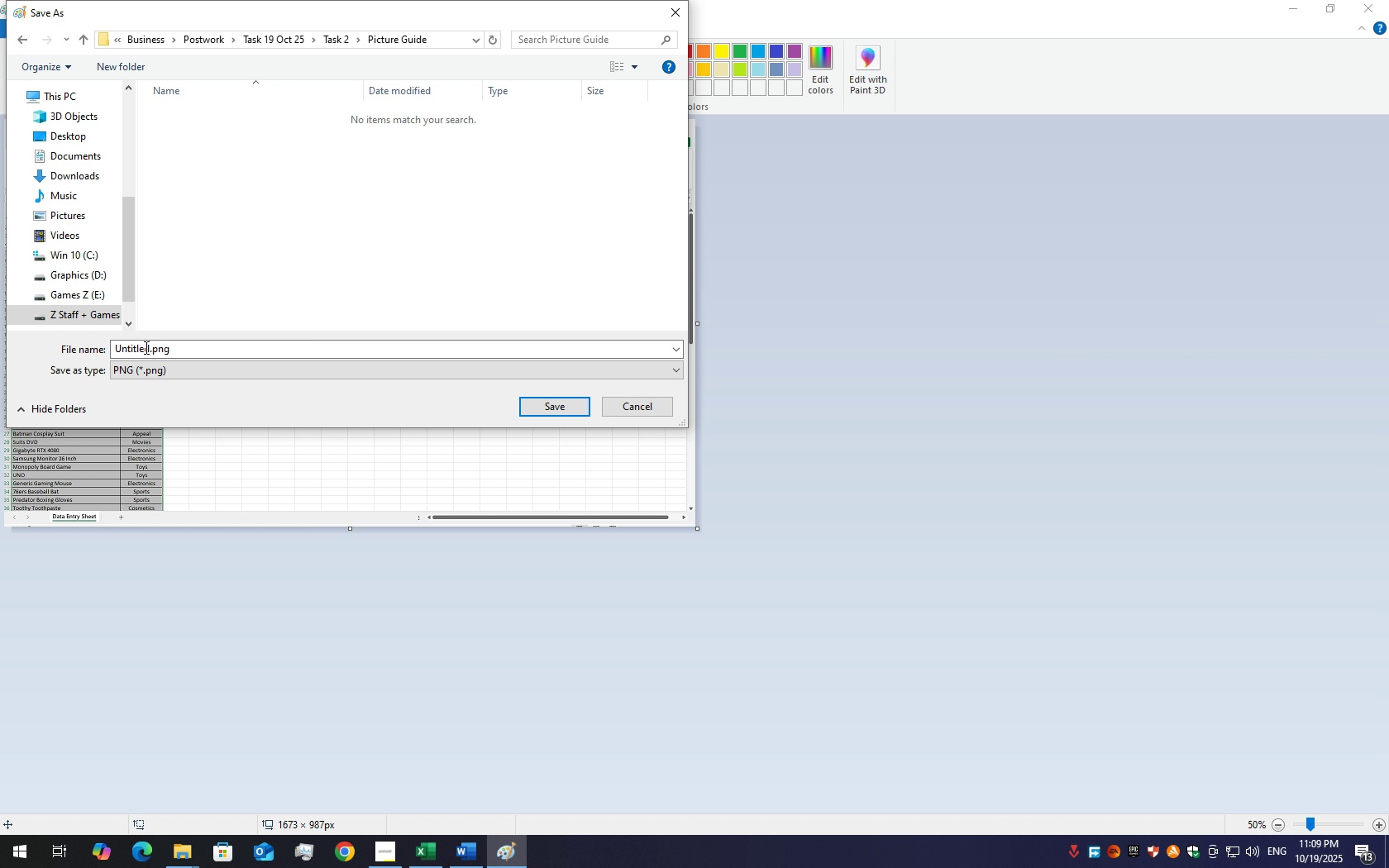 
left_click([145, 347])
 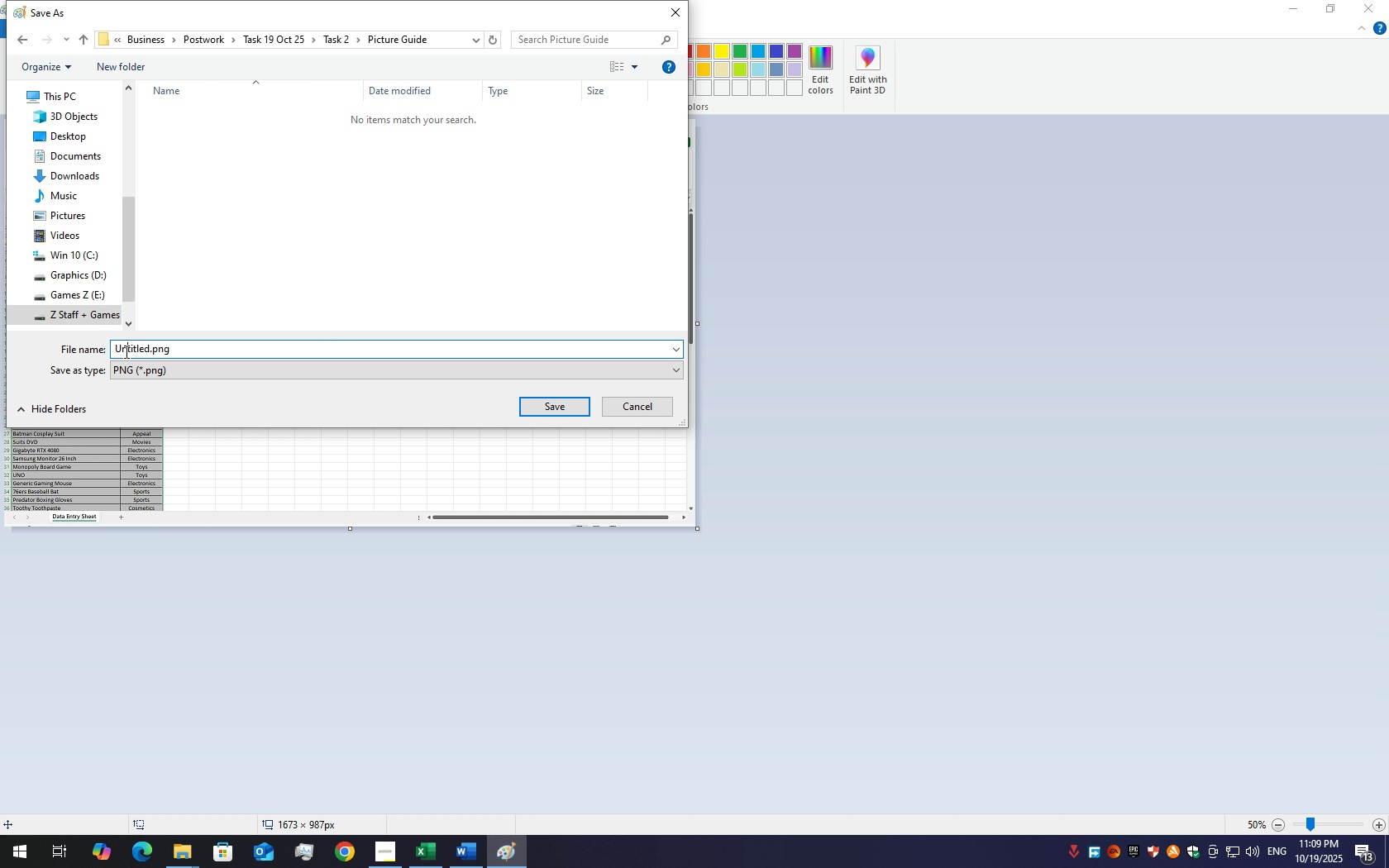 
left_click([125, 351])
 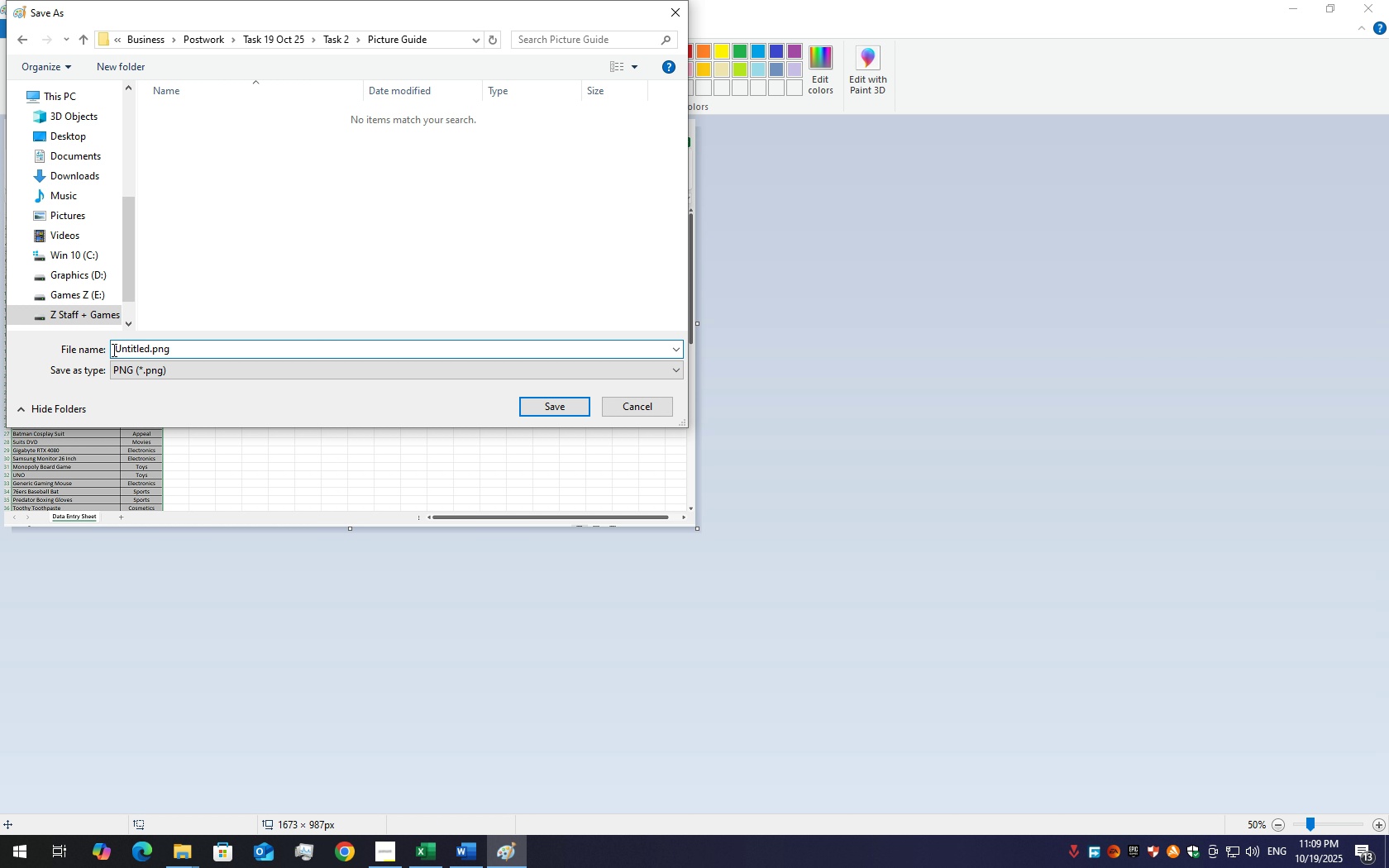 
left_click_drag(start_coordinate=[112, 350], to_coordinate=[150, 350])
 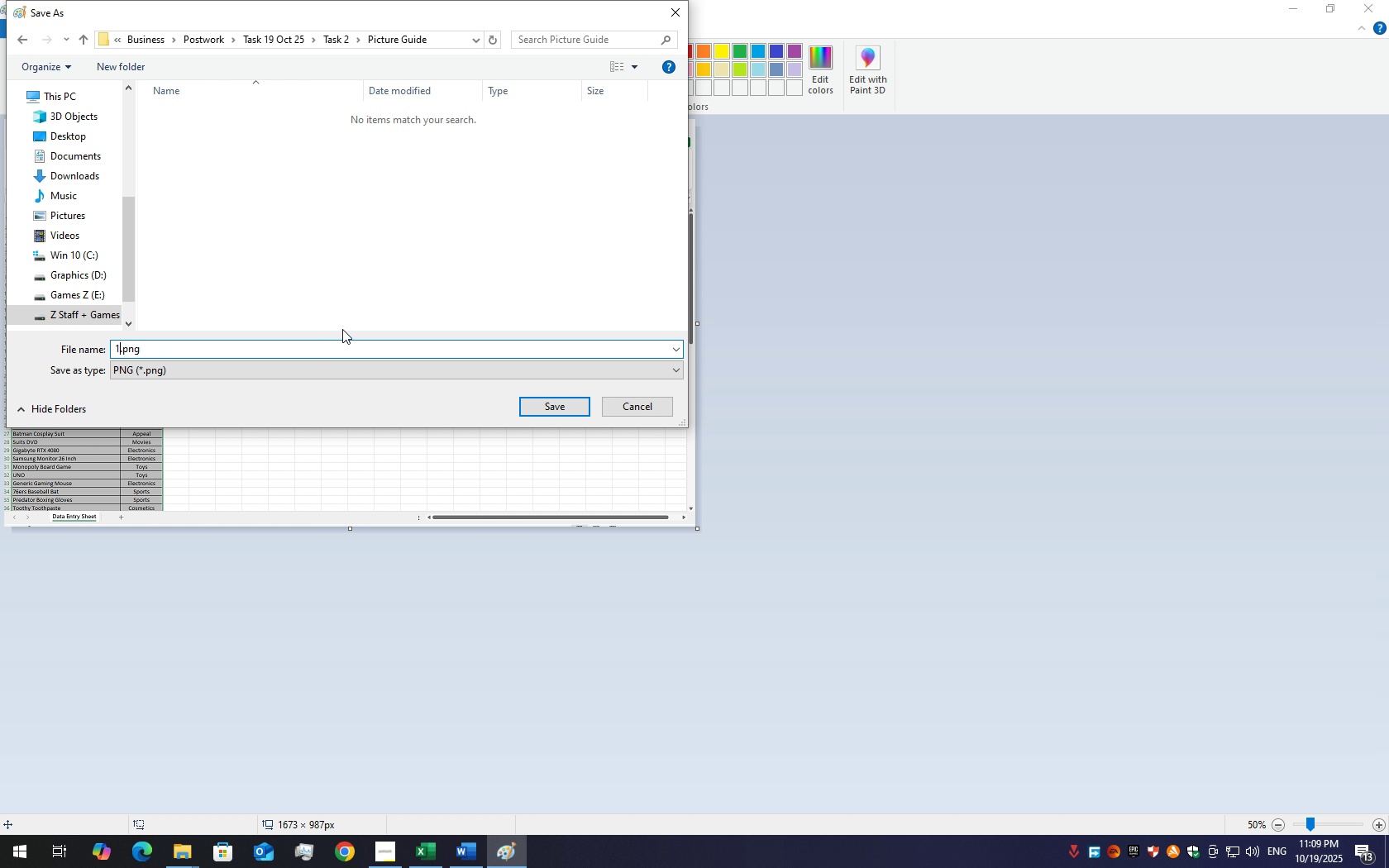 
key(1)
 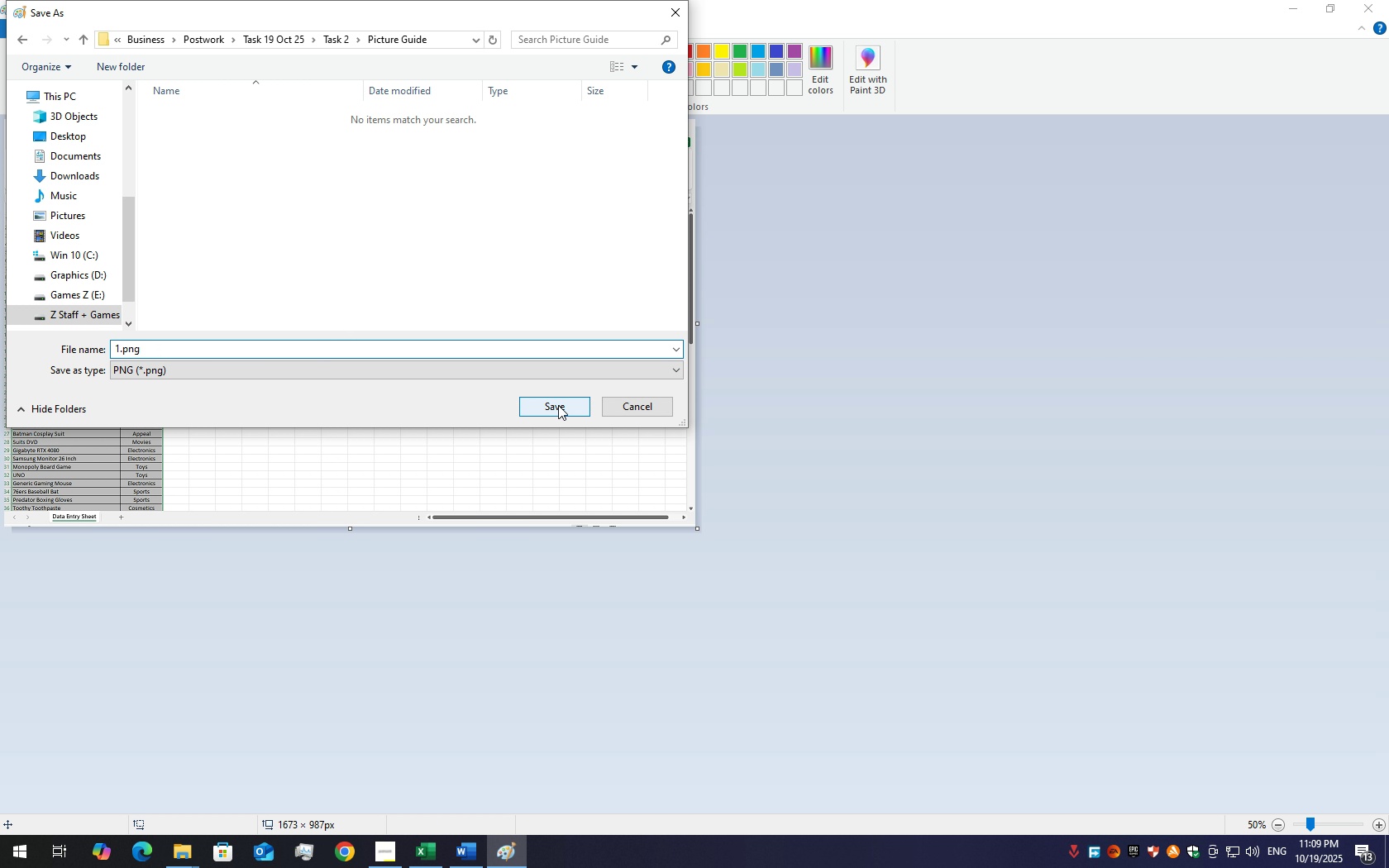 
left_click([558, 405])
 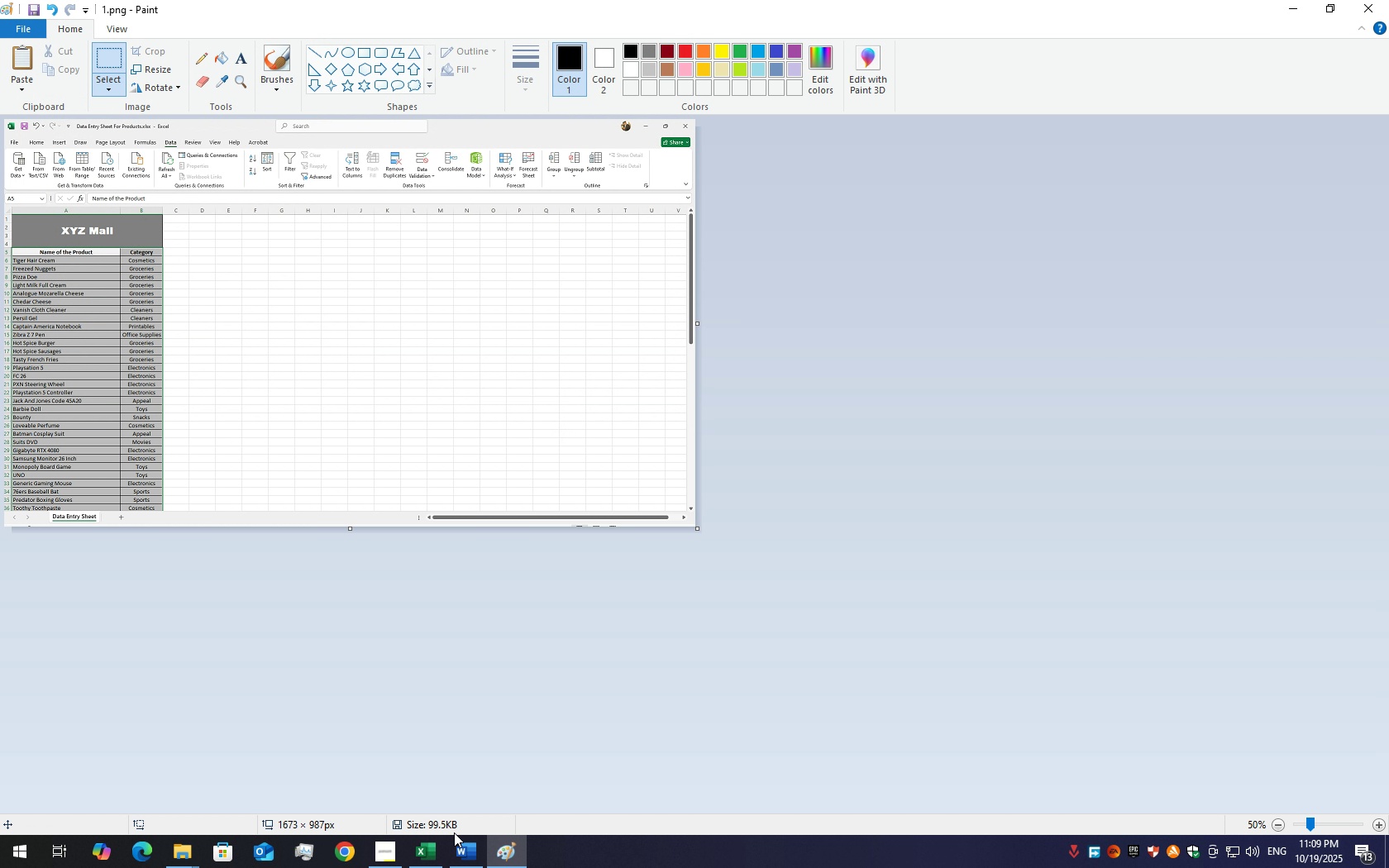 
left_click([459, 844])
 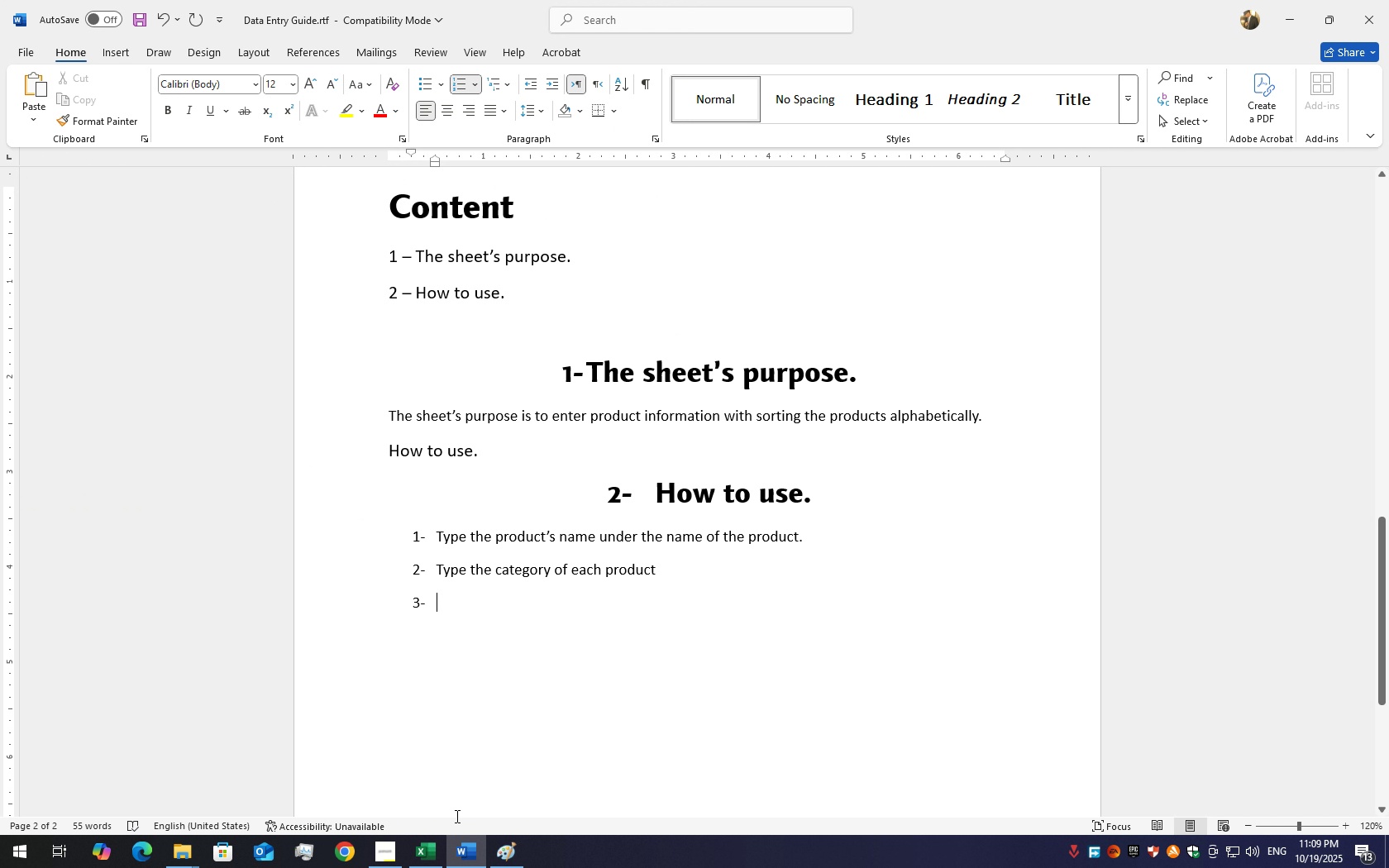 
key(Control+V)
 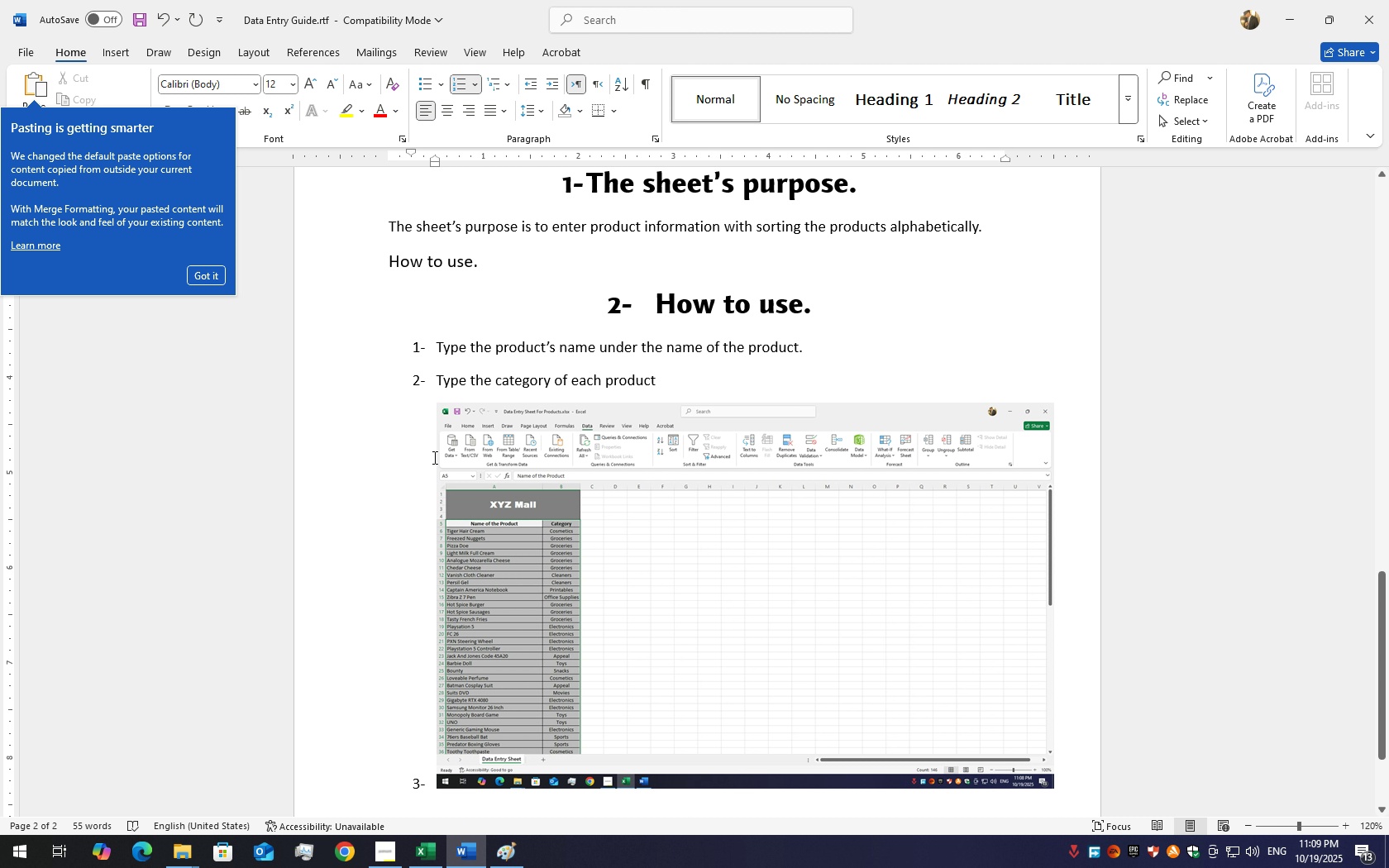 
scroll: coordinate [461, 547], scroll_direction: down, amount: 3.0
 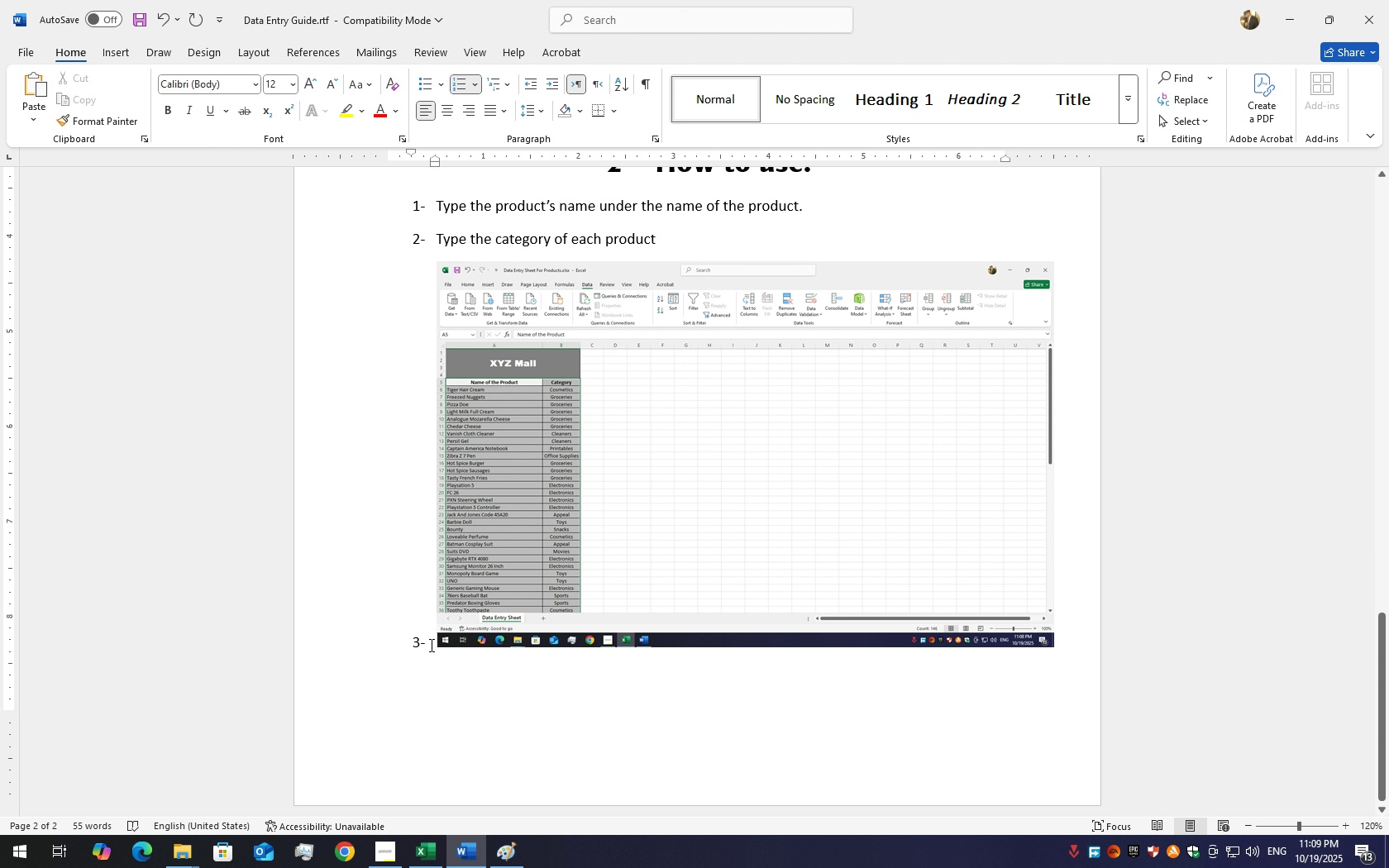 
left_click([430, 645])
 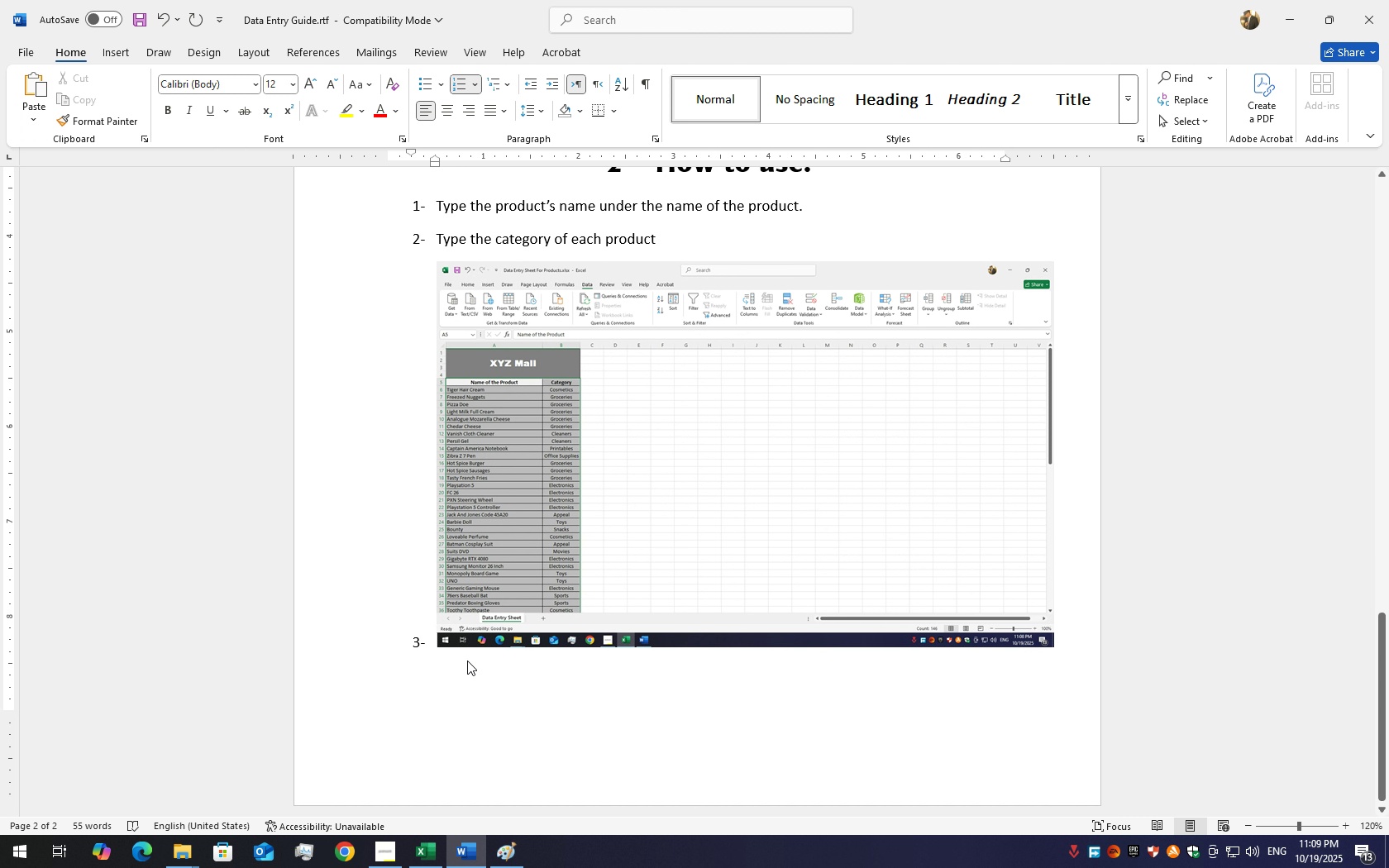 
key(Backspace)
 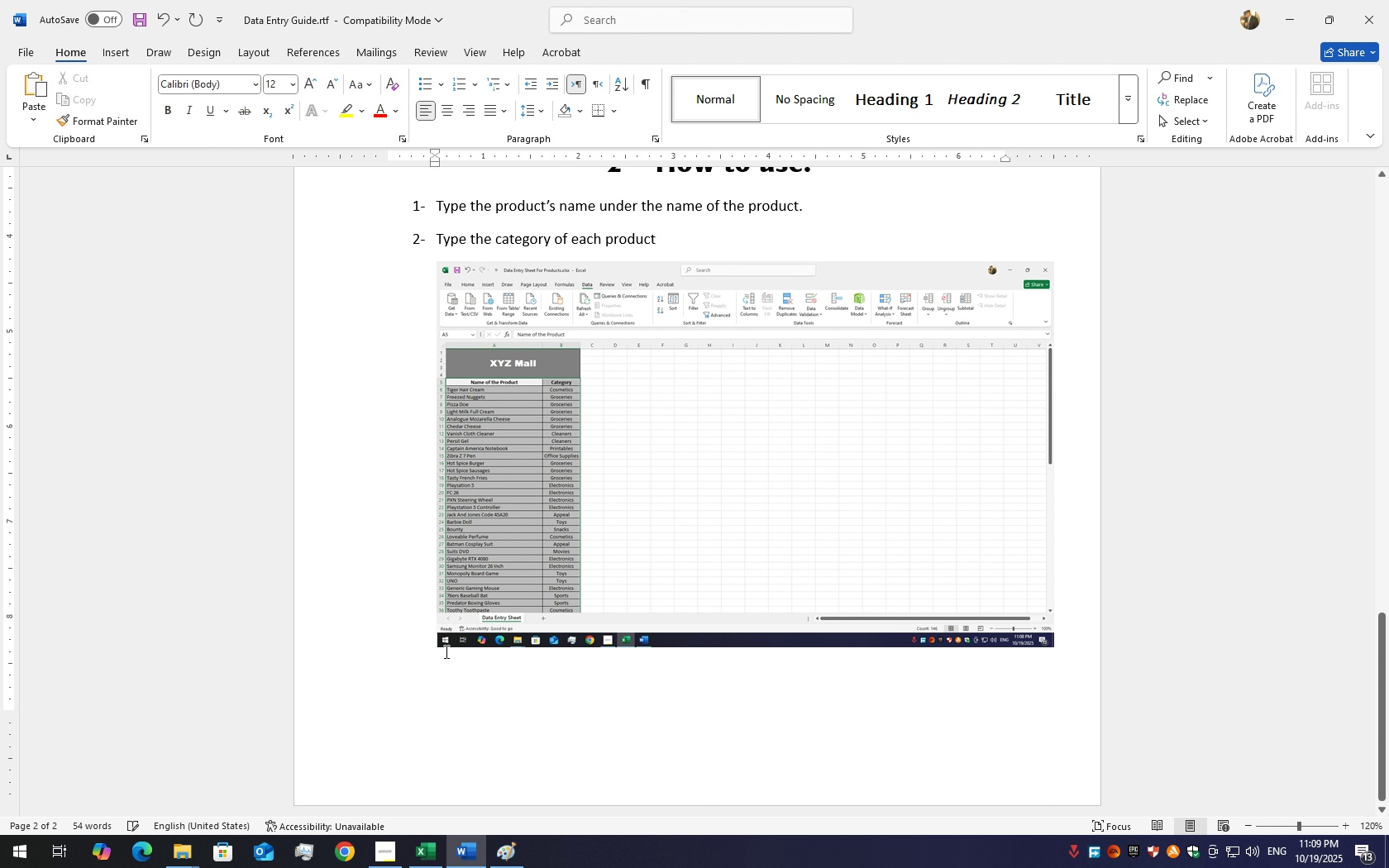 
key(Backspace)
 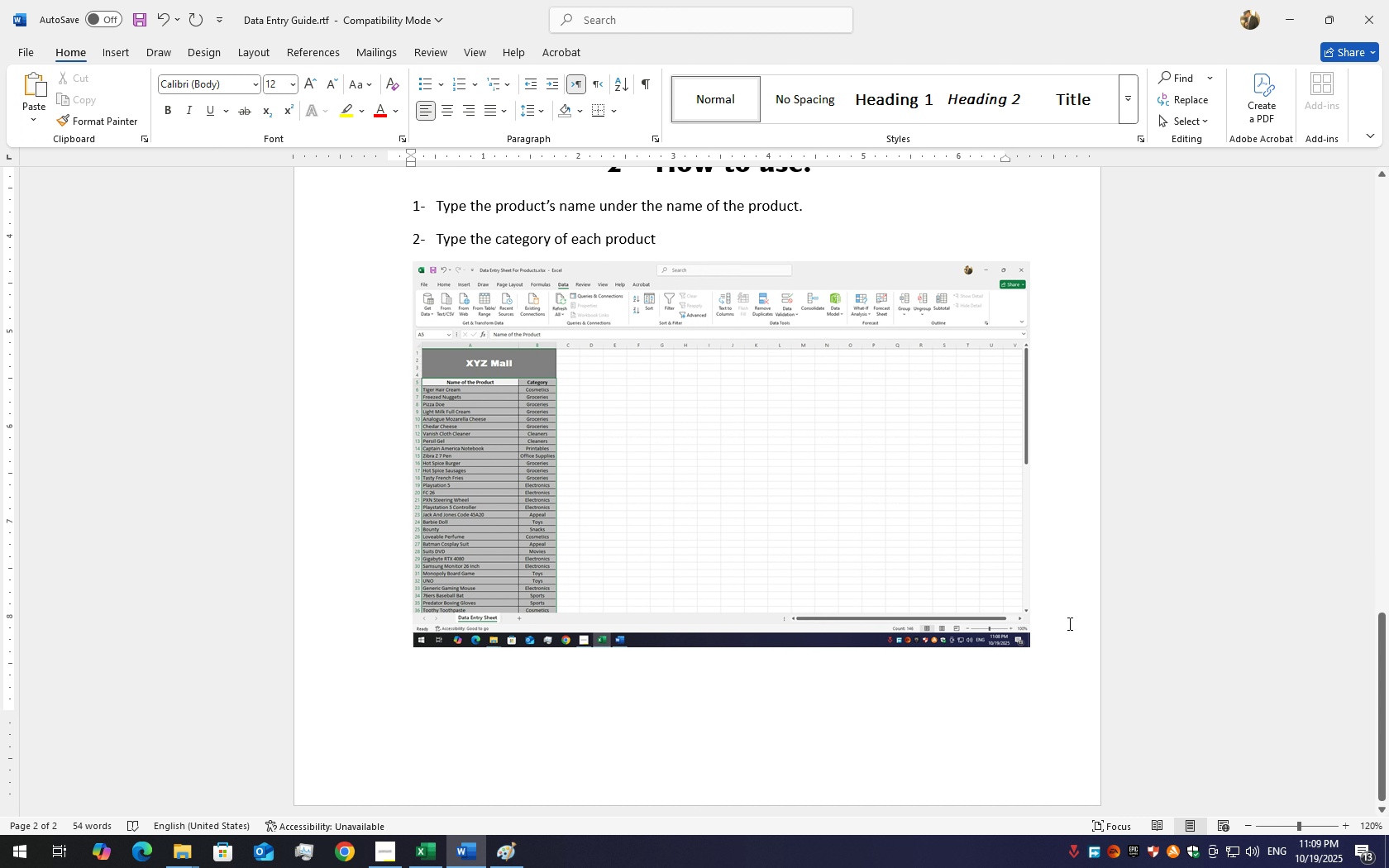 
left_click([1062, 632])
 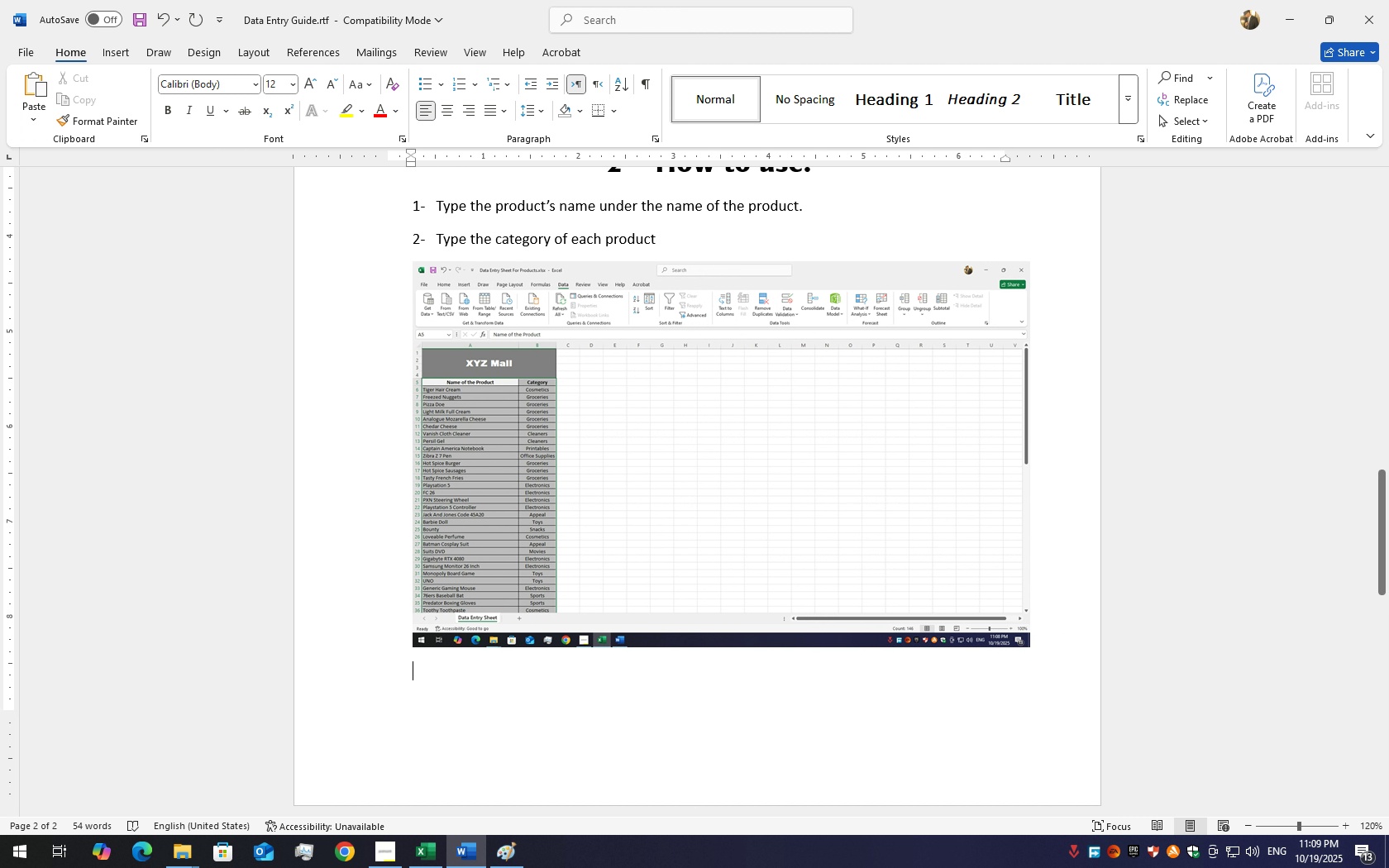 
key(Enter)
 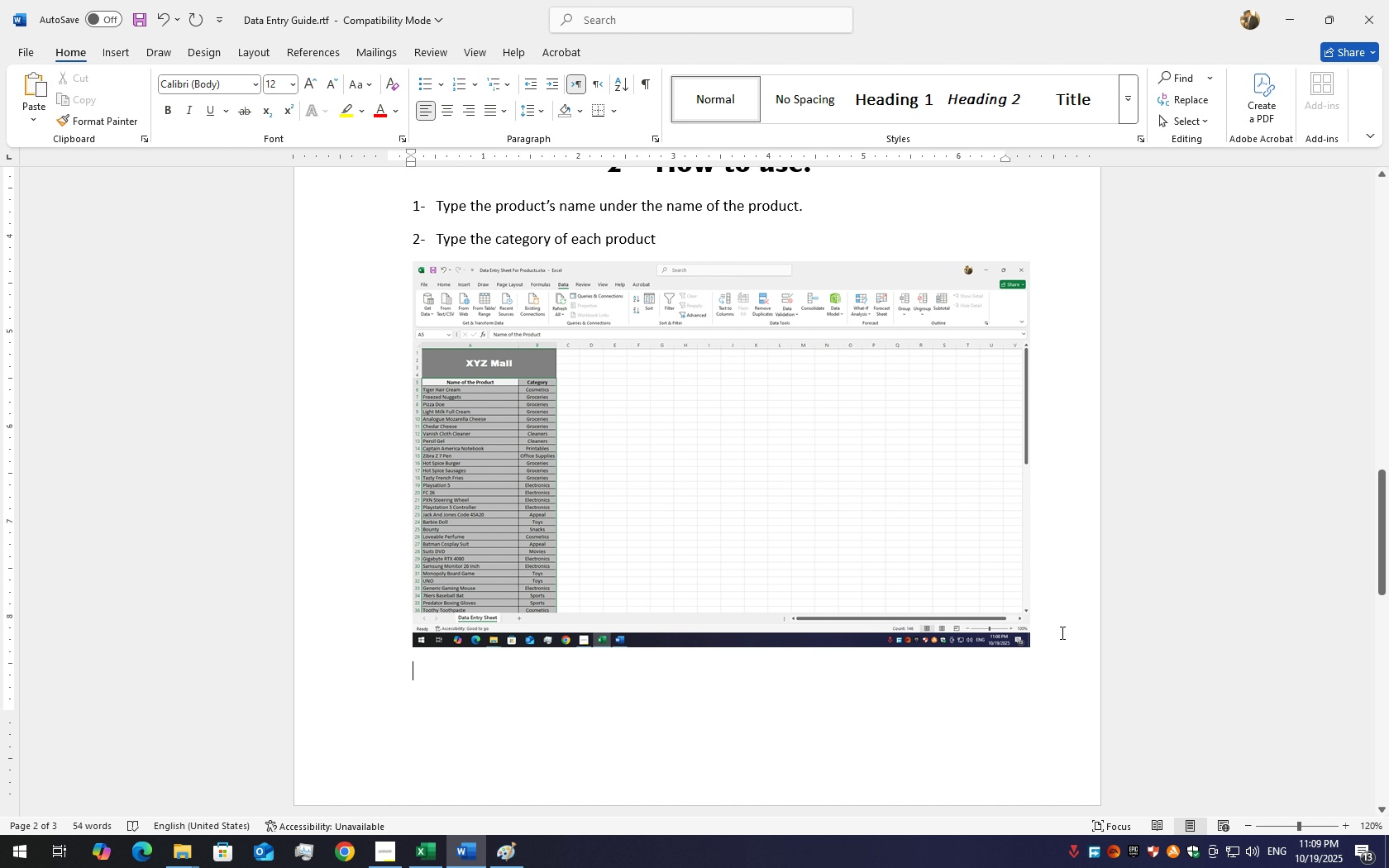 
key(3)
 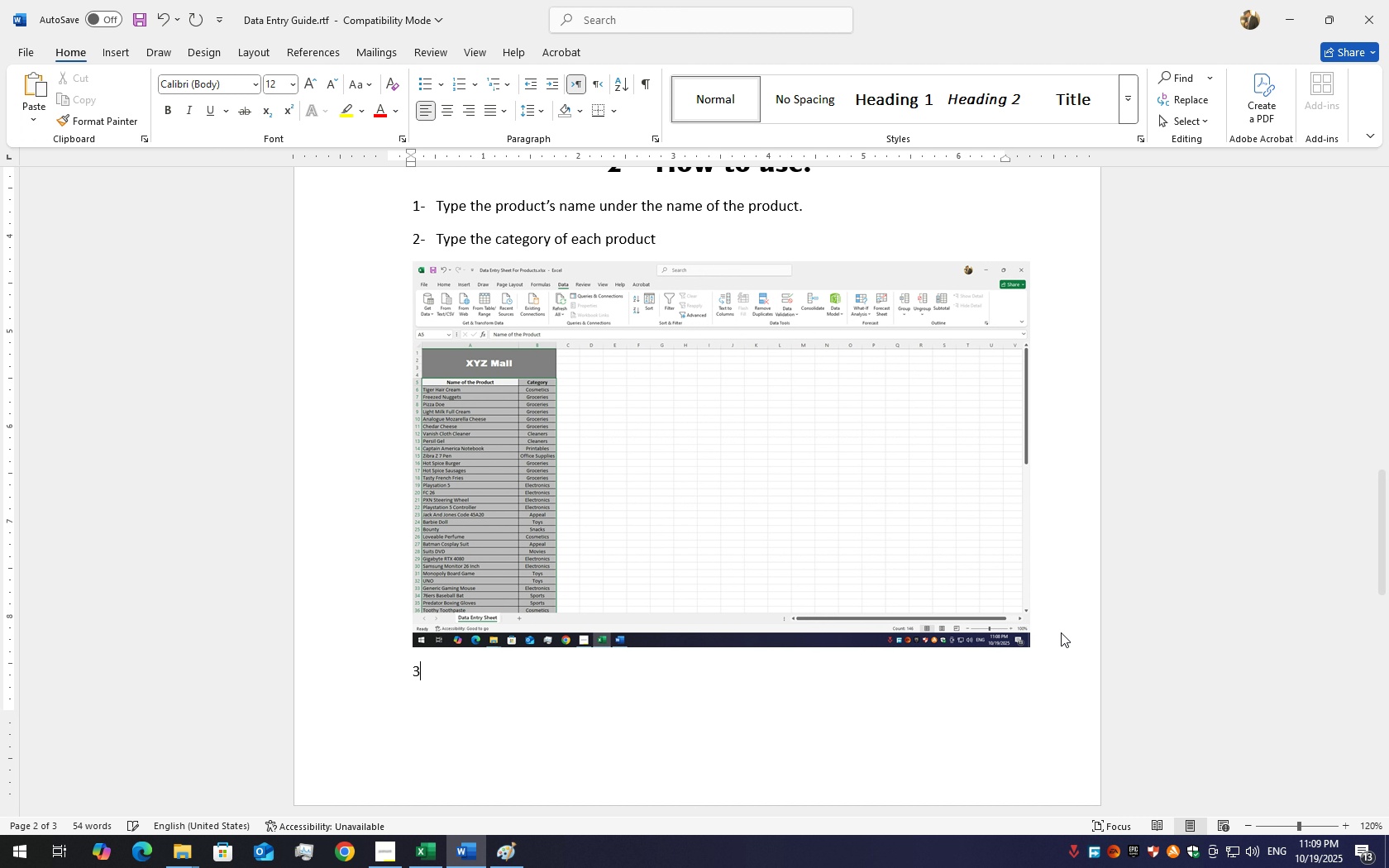 
key(NumpadSubtract)
 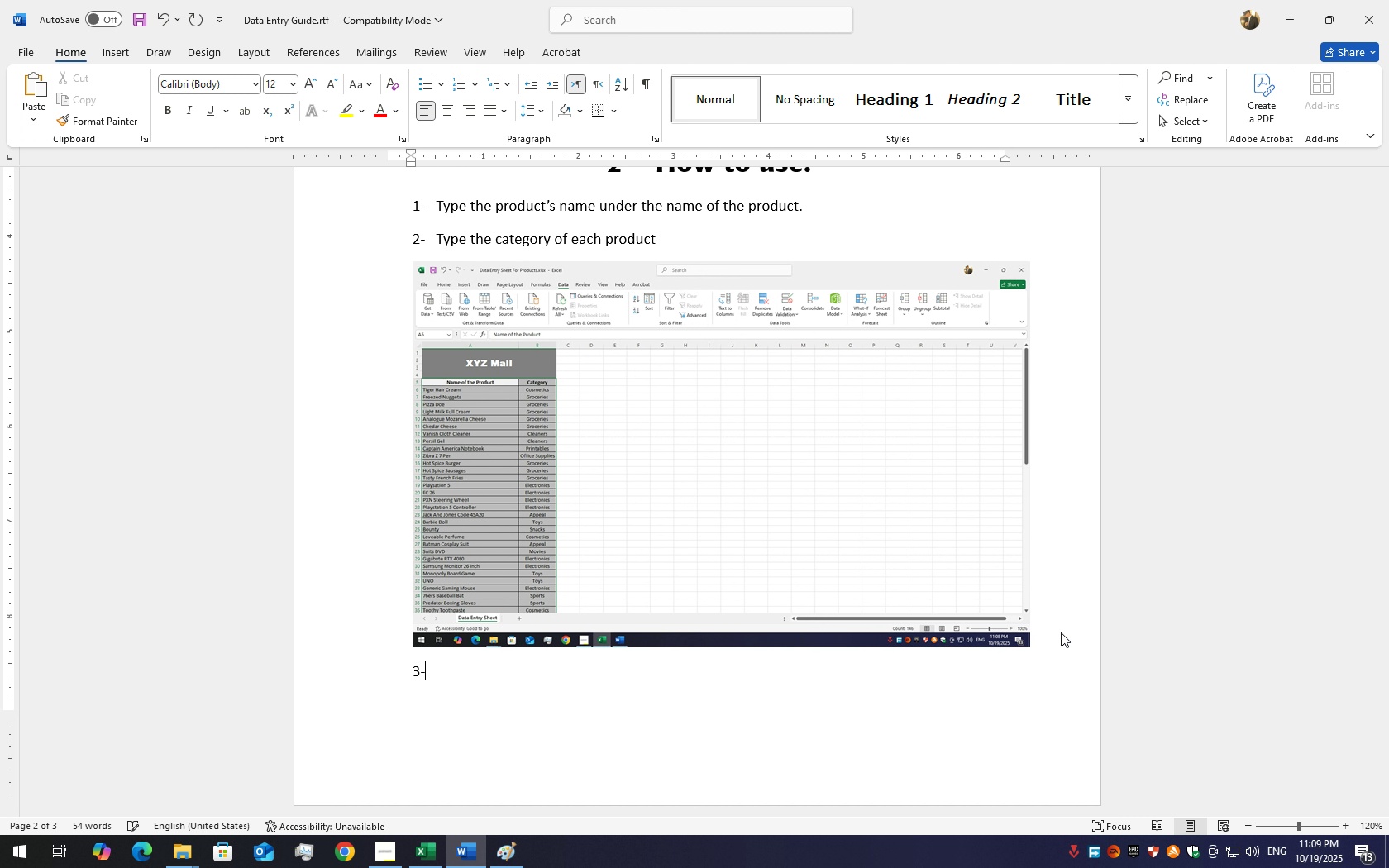 
key(Space)
 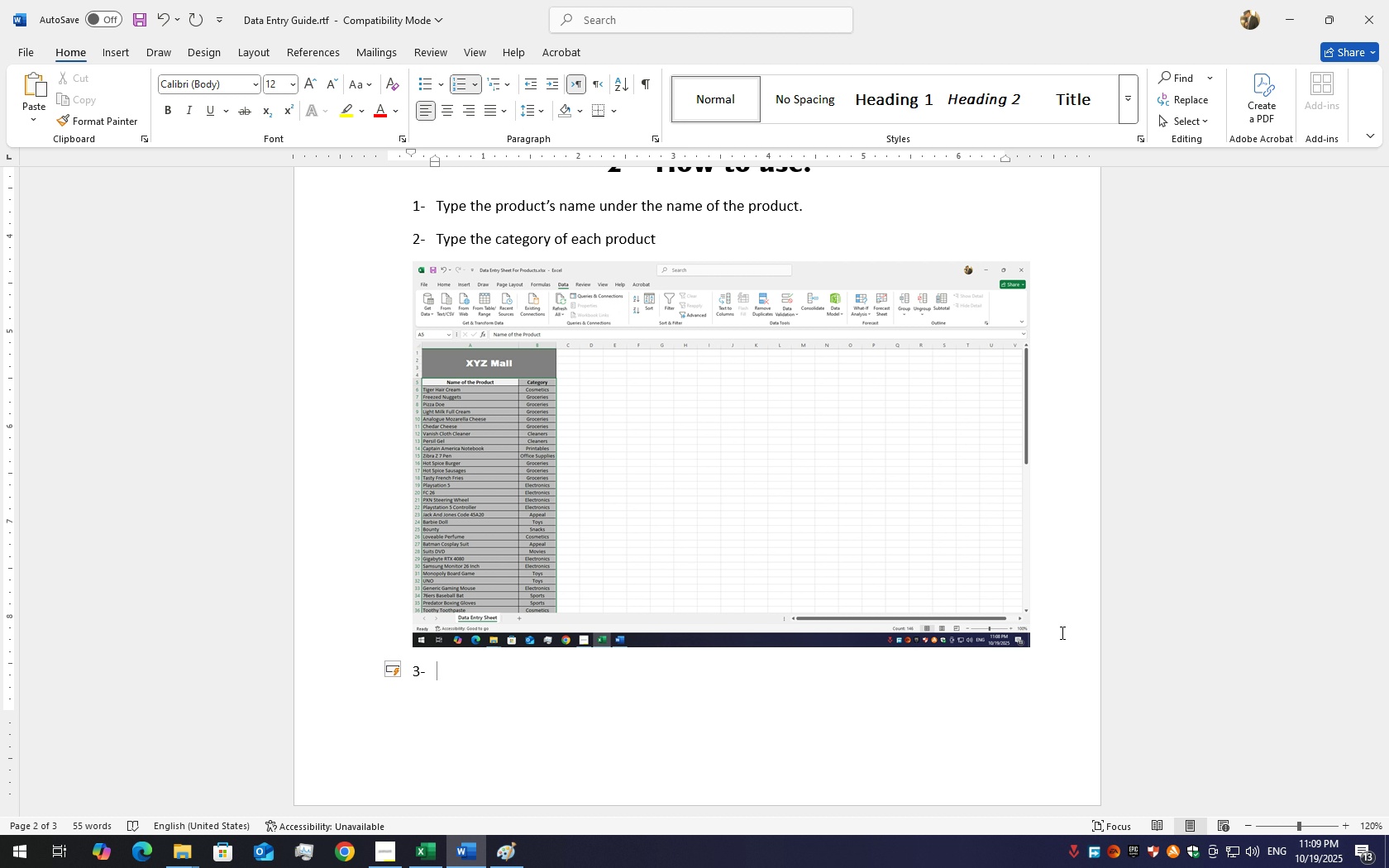 
hold_key(key=ShiftLeft, duration=1.54)
 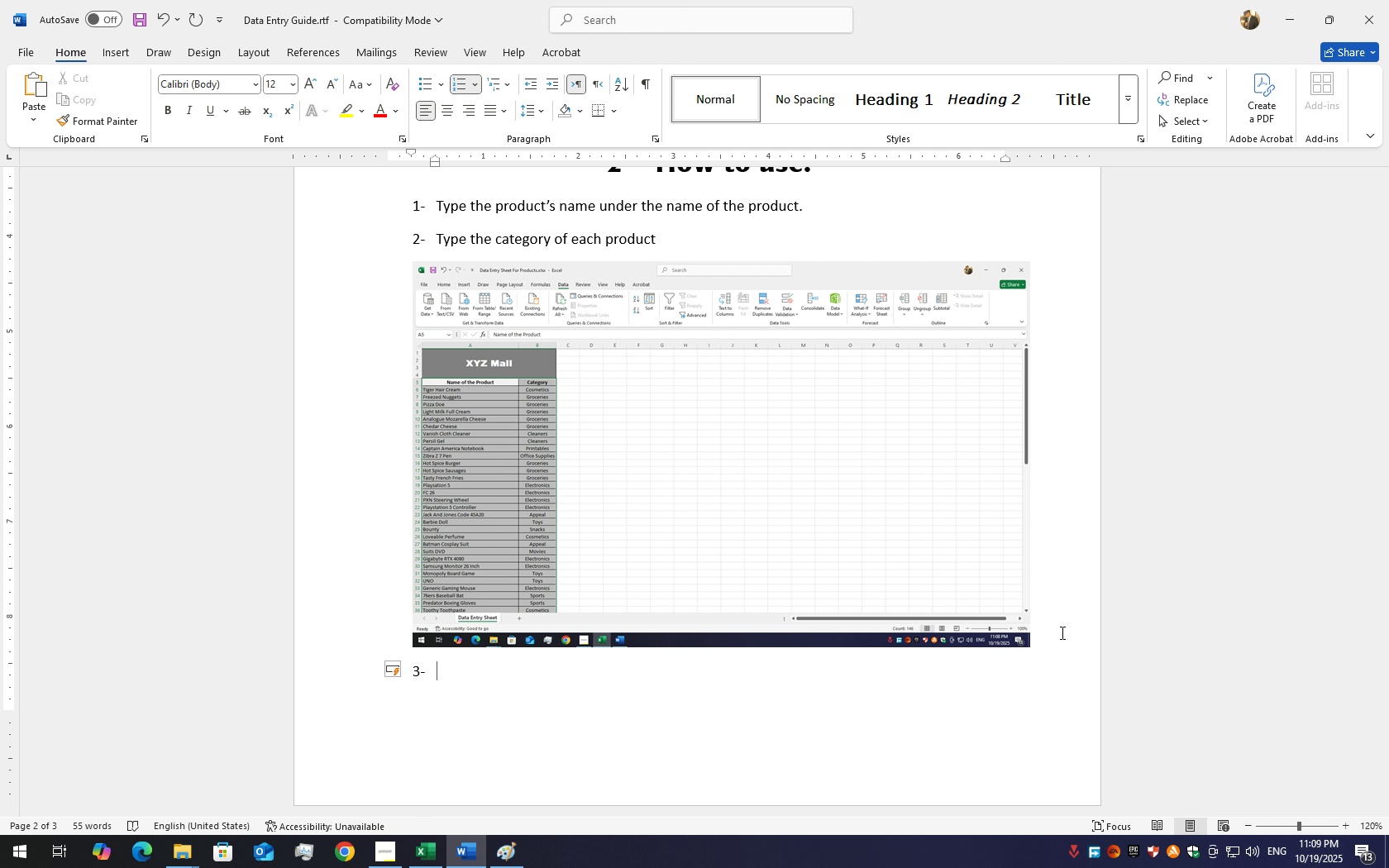 
hold_key(key=ShiftLeft, duration=1.52)
 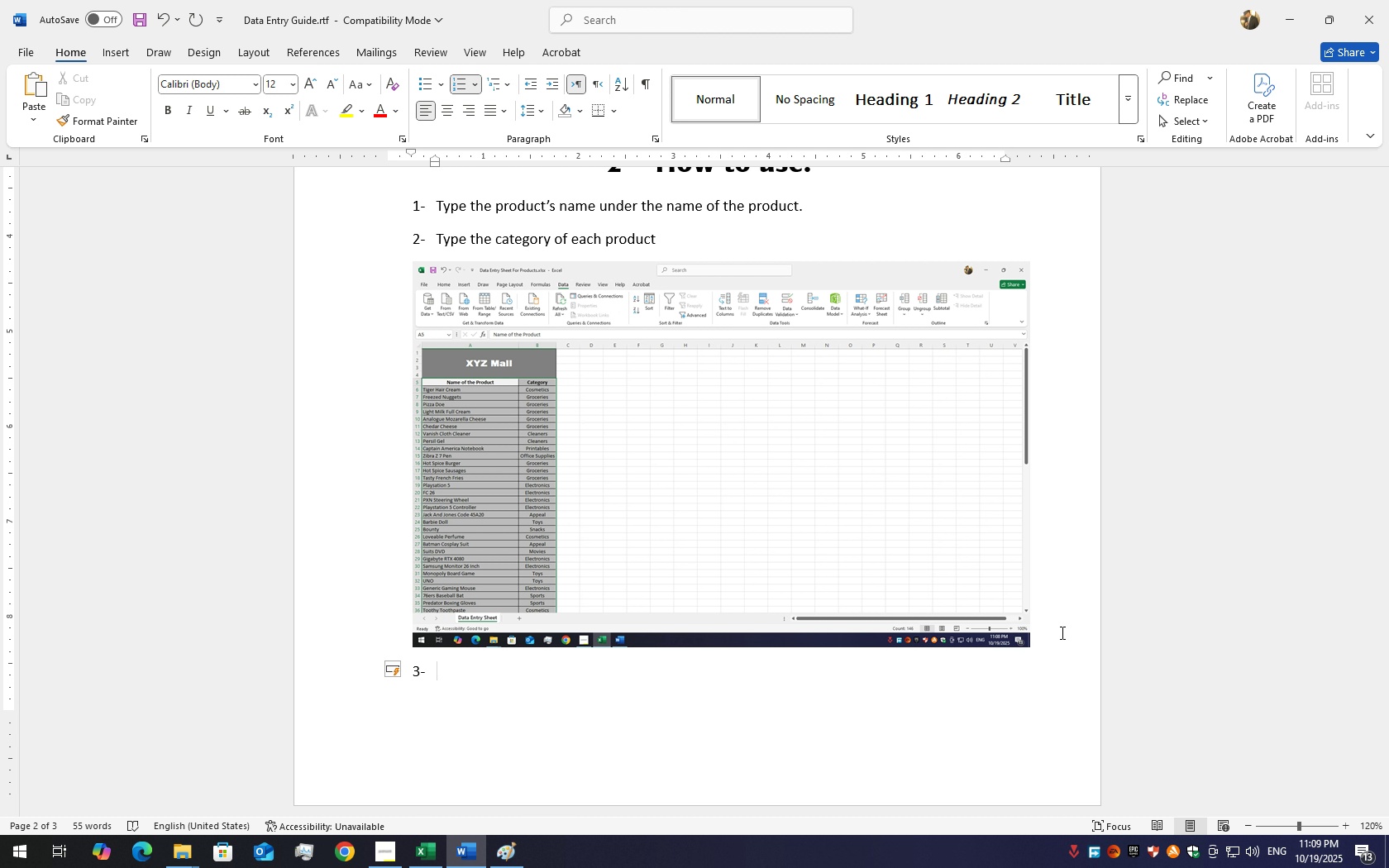 
hold_key(key=ShiftLeft, duration=1.52)
 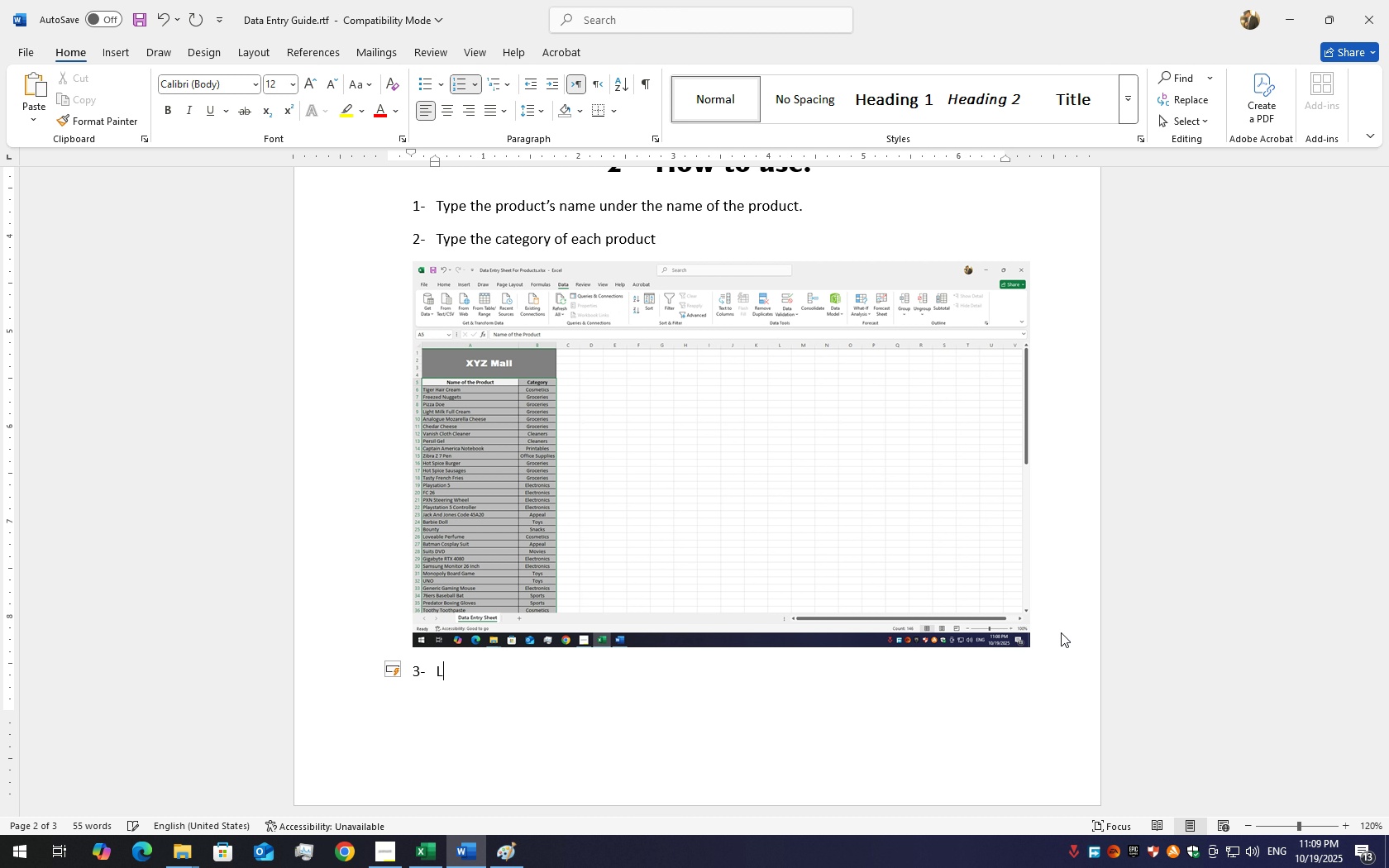 
type(Lelec)
key(Backspace)
key(Backspace)
key(Backspace)
key(Backspace)
key(Backspace)
type(Select)
 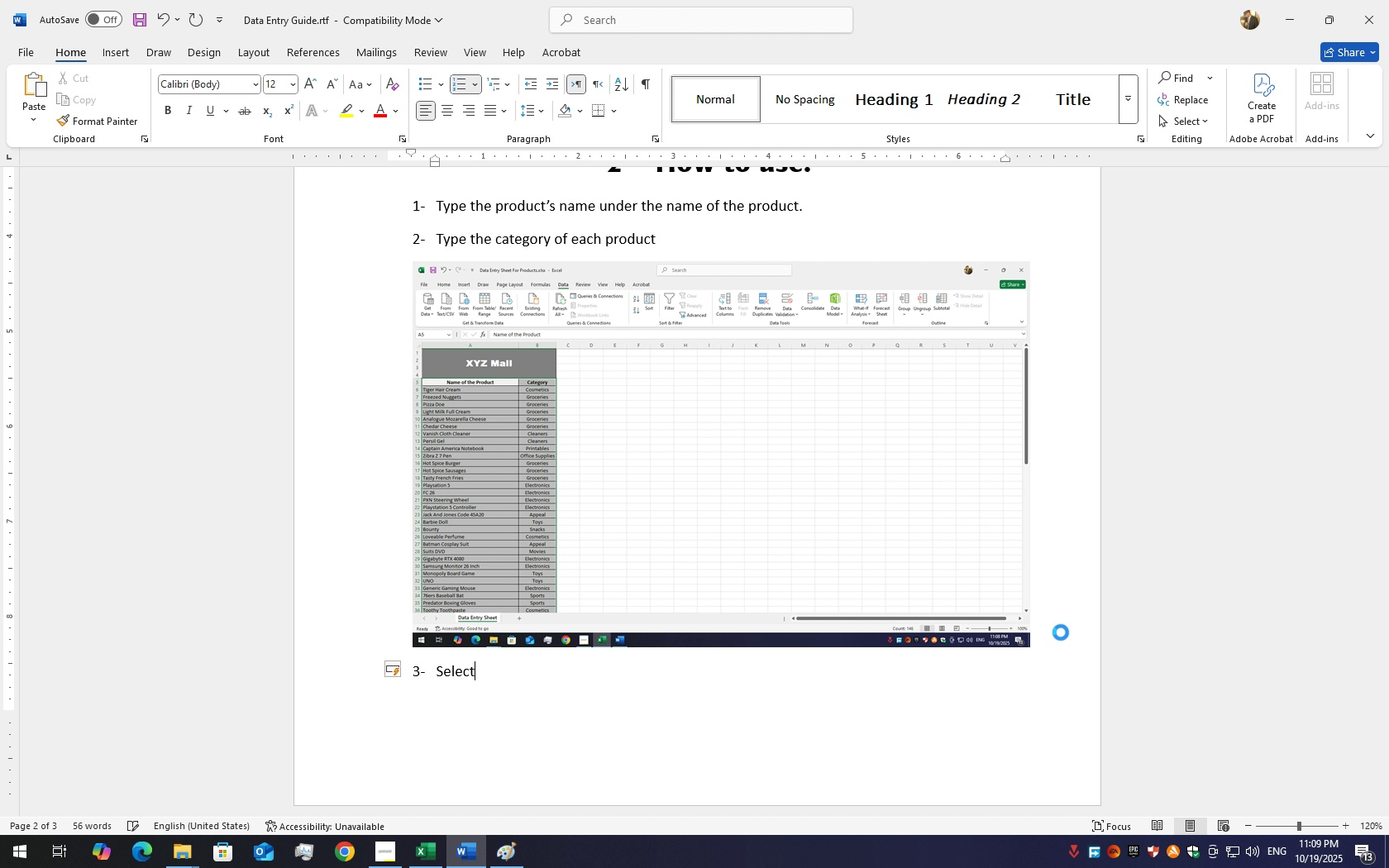 
key(Control+S)
 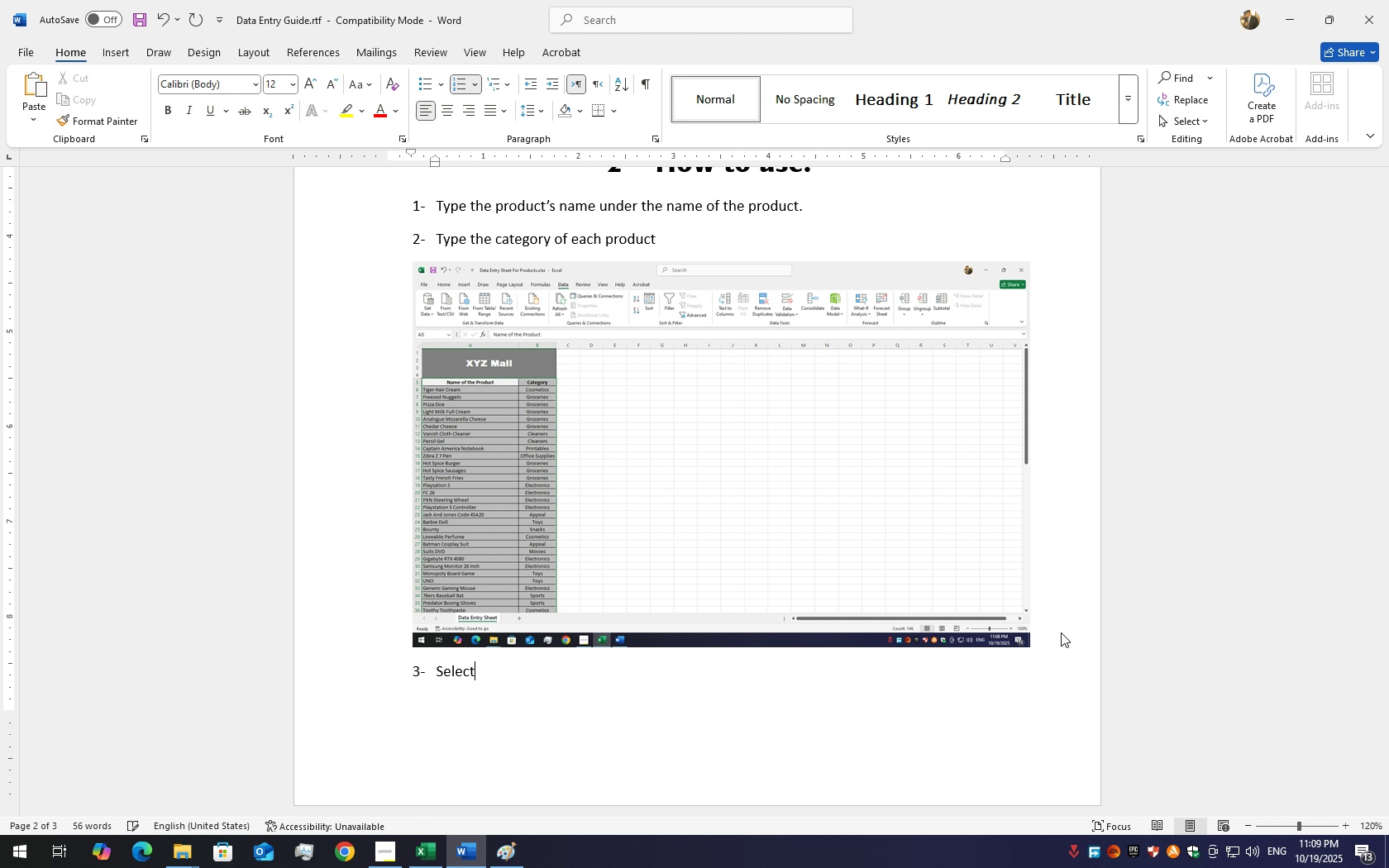 
type( Al l)
key(Backspace)
key(Backspace)
key(Backspace)
key(Backspace)
type(all the tabe )
 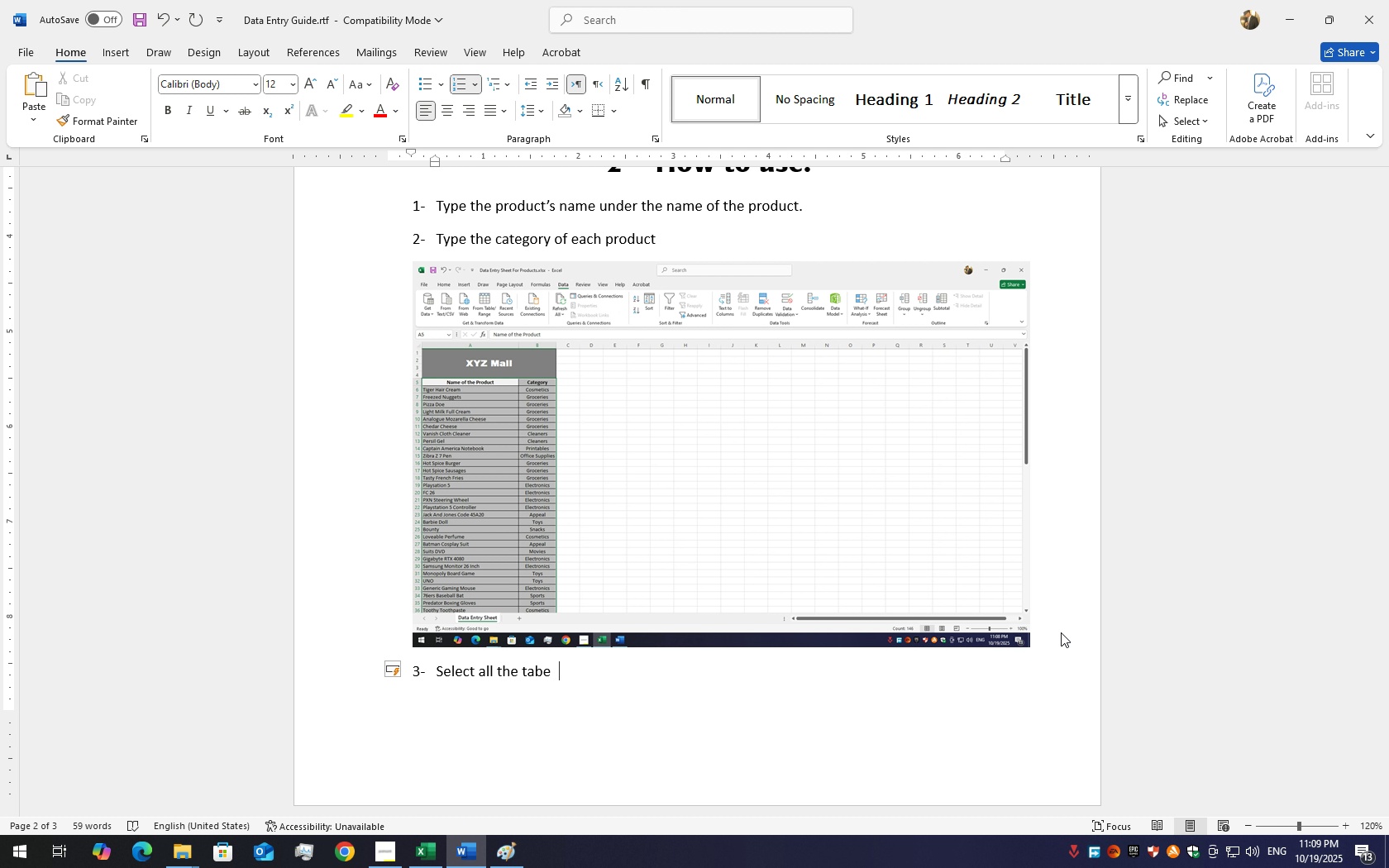 
wait(8.83)
 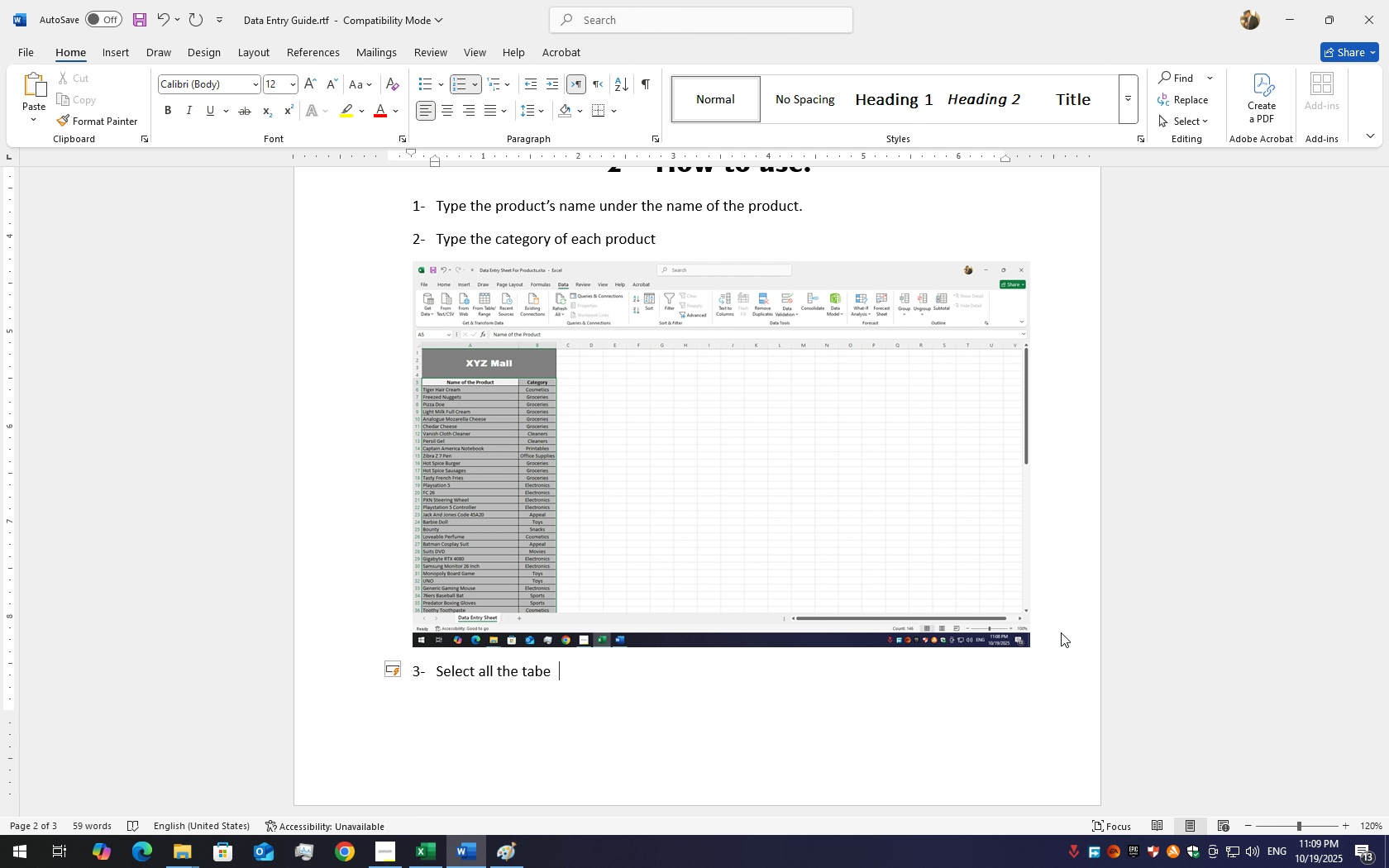 
key(Backspace)
key(Backspace)
type(le and choos )
key(Backspace)
type(e th)
key(Backspace)
type(he daty)
key(Backspace)
type(a in the ribo)
key(Backspace)
type(bon)
 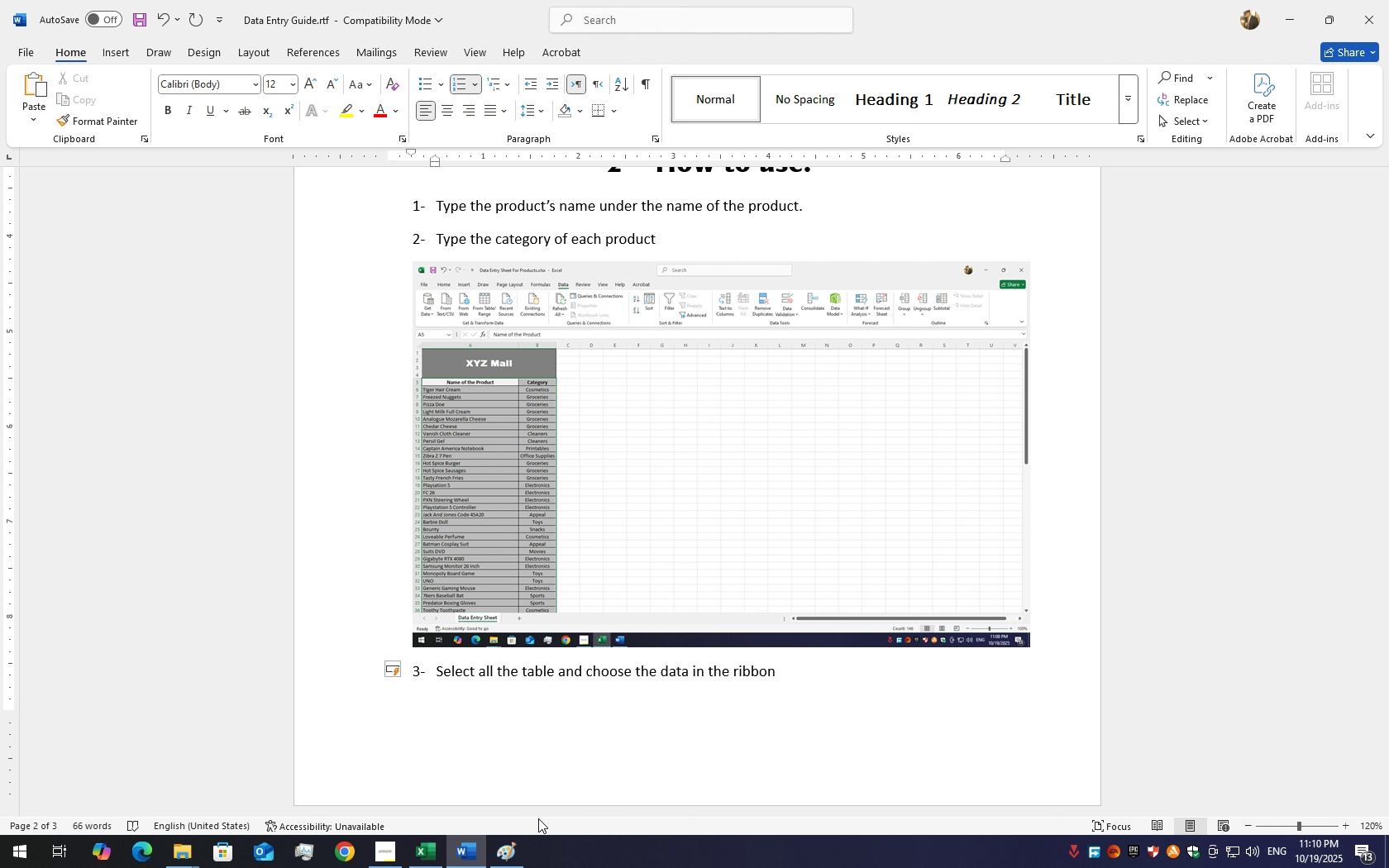 
left_click([496, 839])
 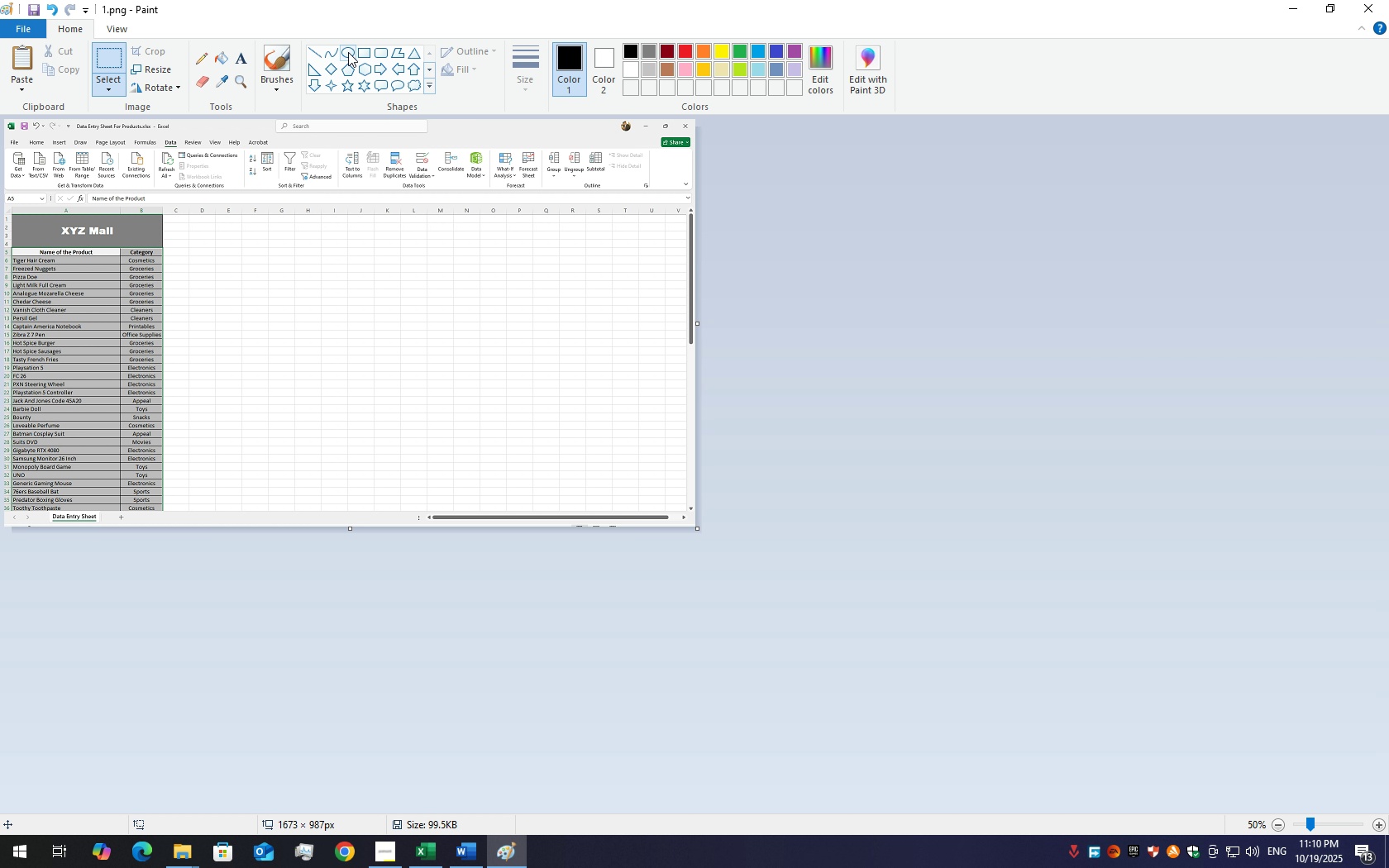 
left_click([365, 52])
 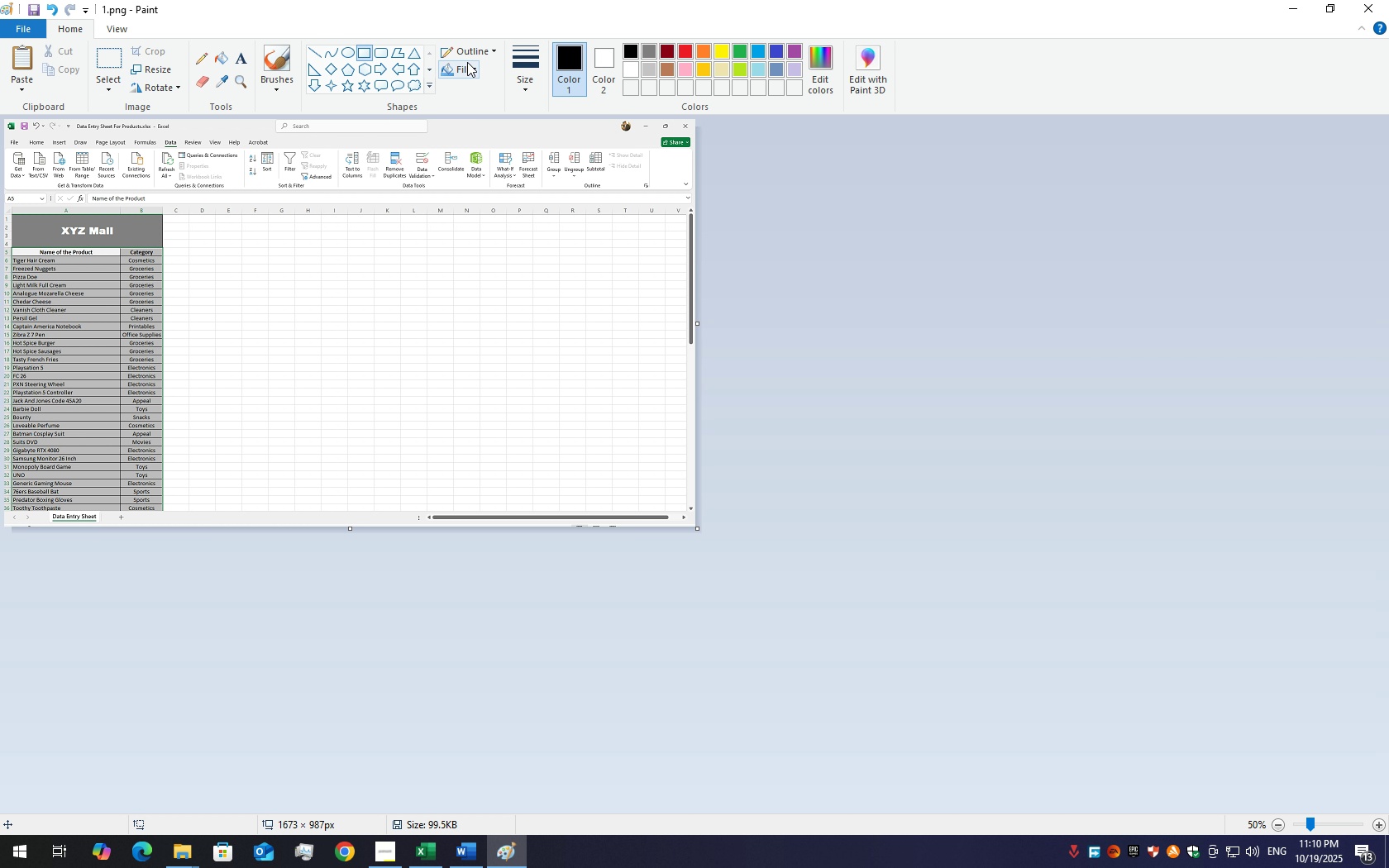 
left_click([468, 66])
 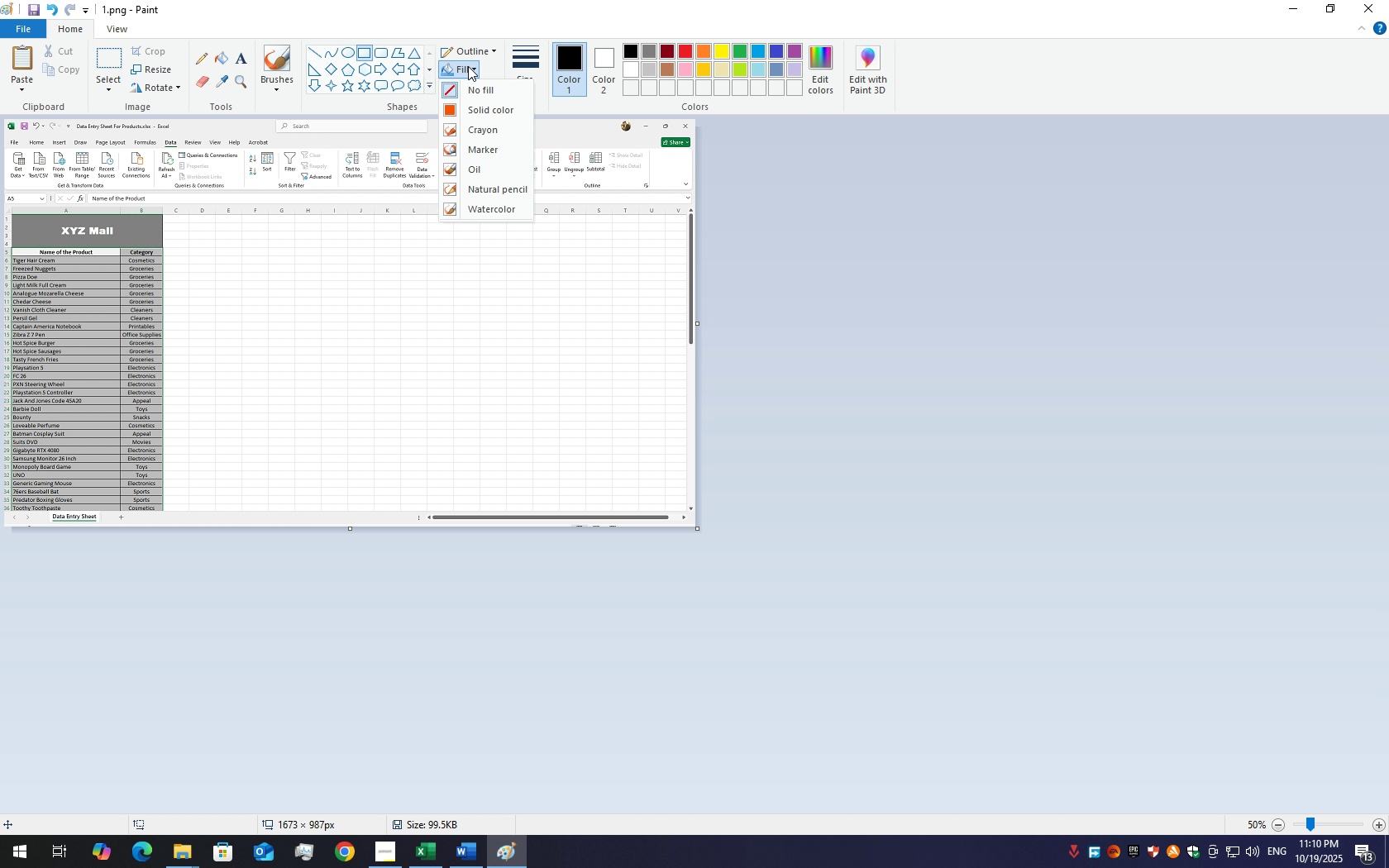 
left_click([468, 66])
 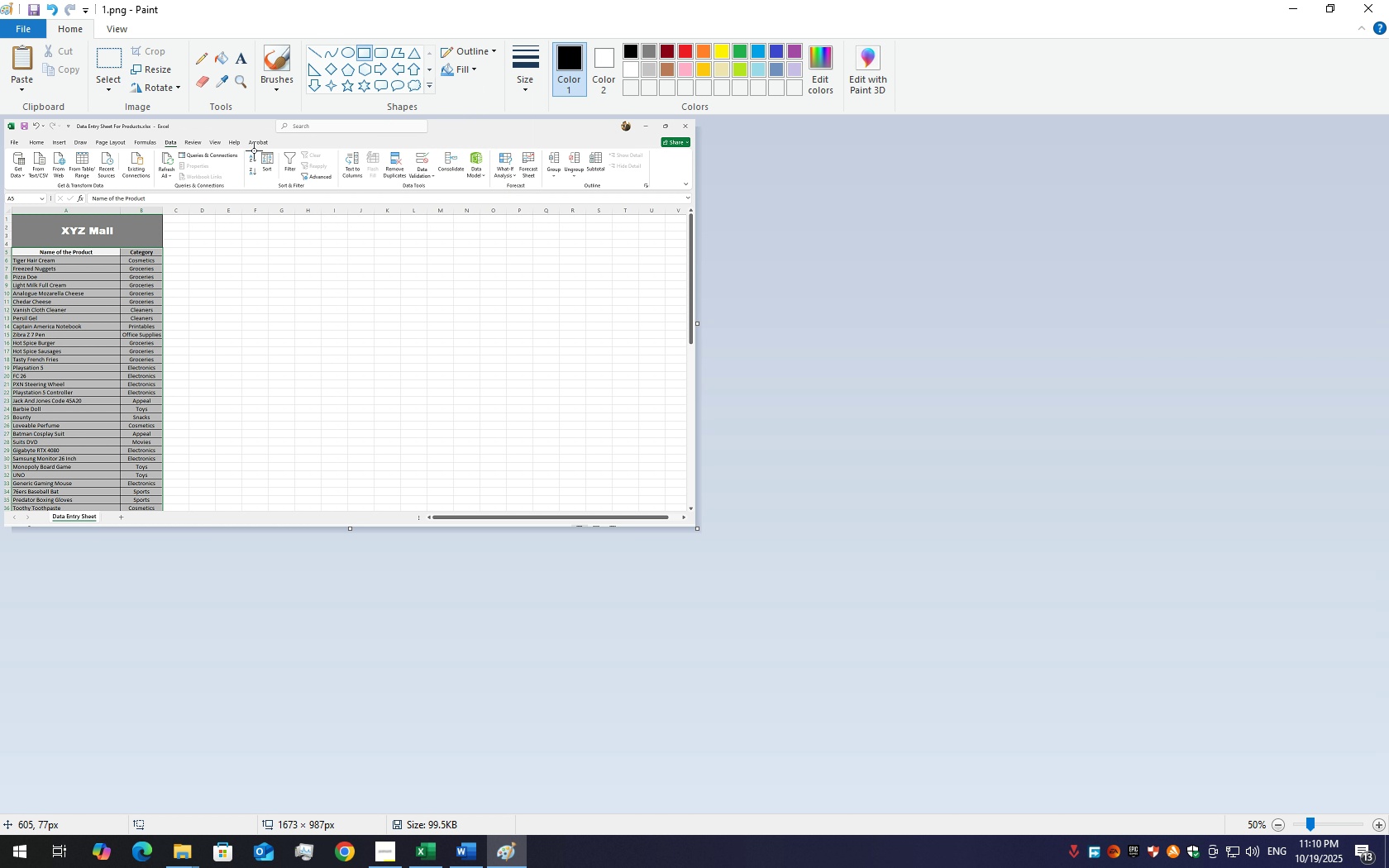 
left_click_drag(start_coordinate=[256, 150], to_coordinate=[279, 172])
 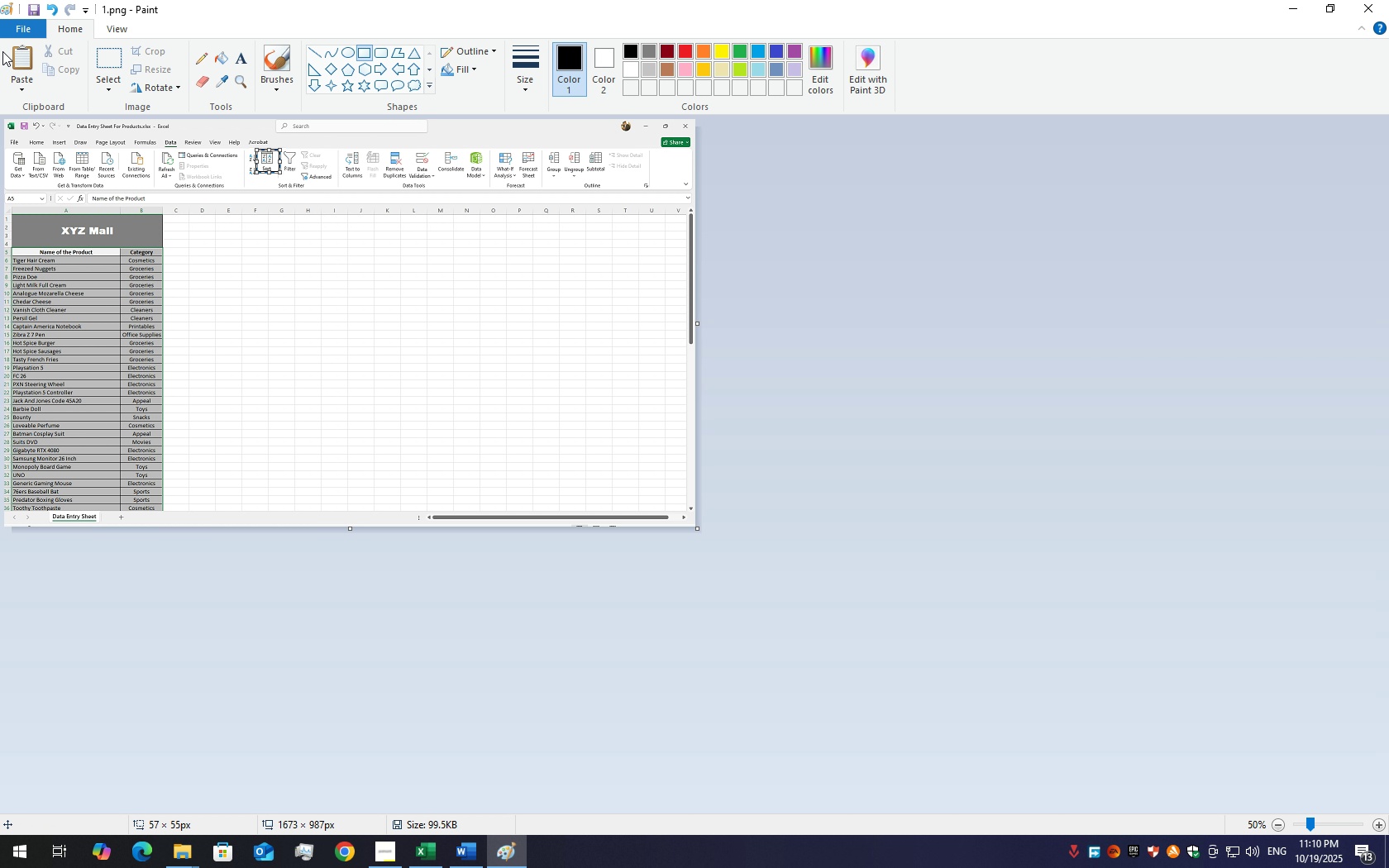 
left_click([14, 34])
 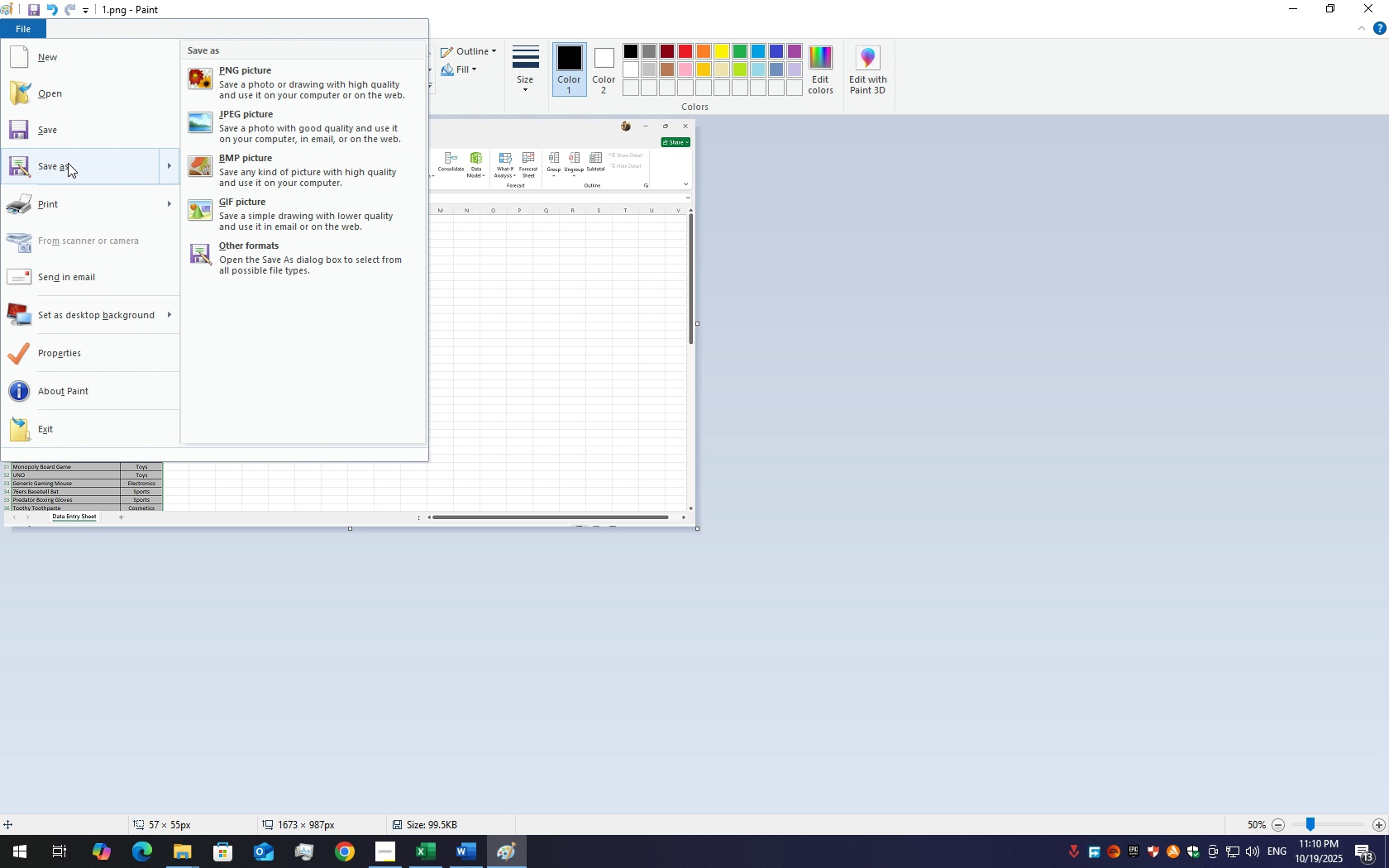 
left_click([68, 163])
 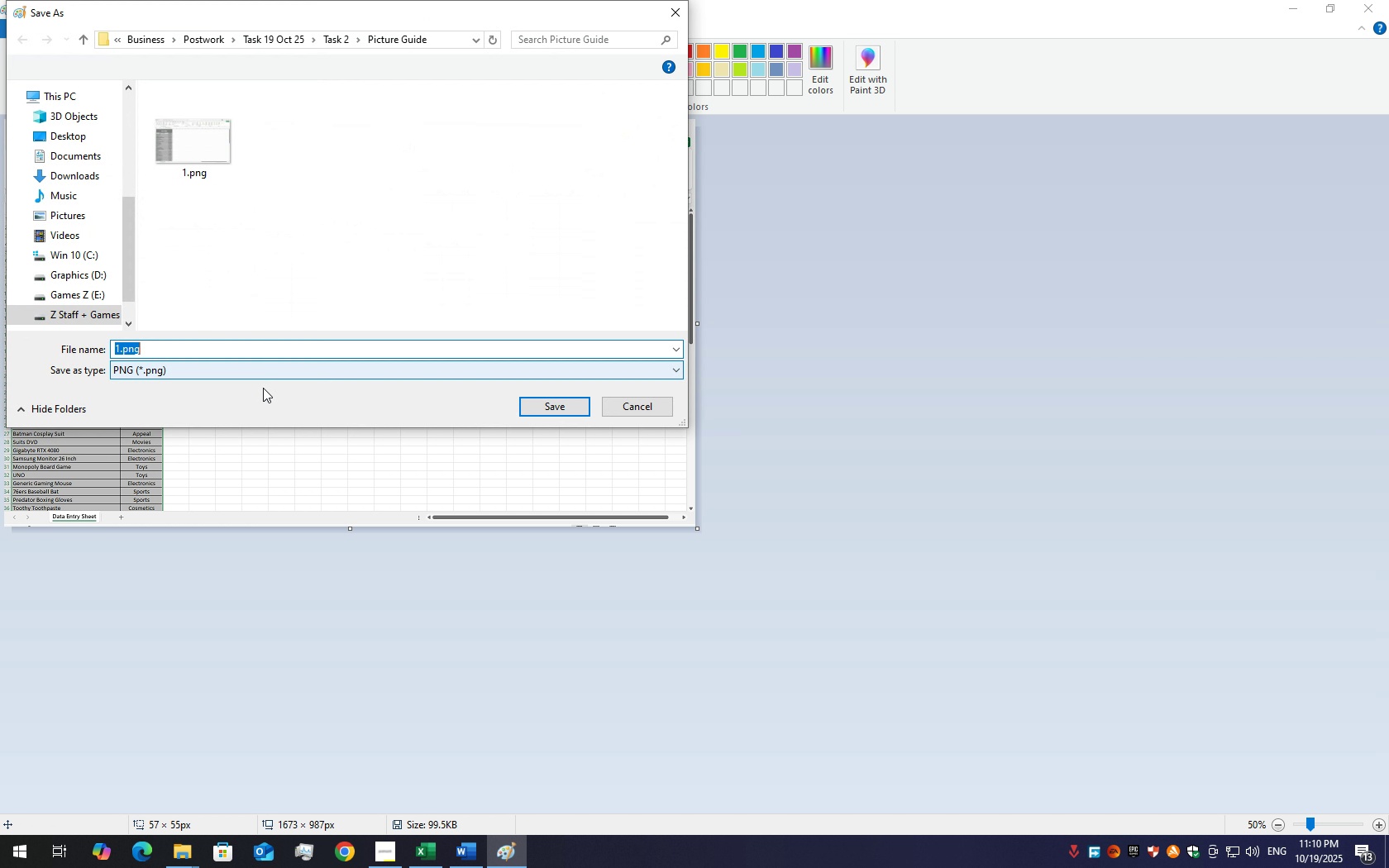 
key(2)
 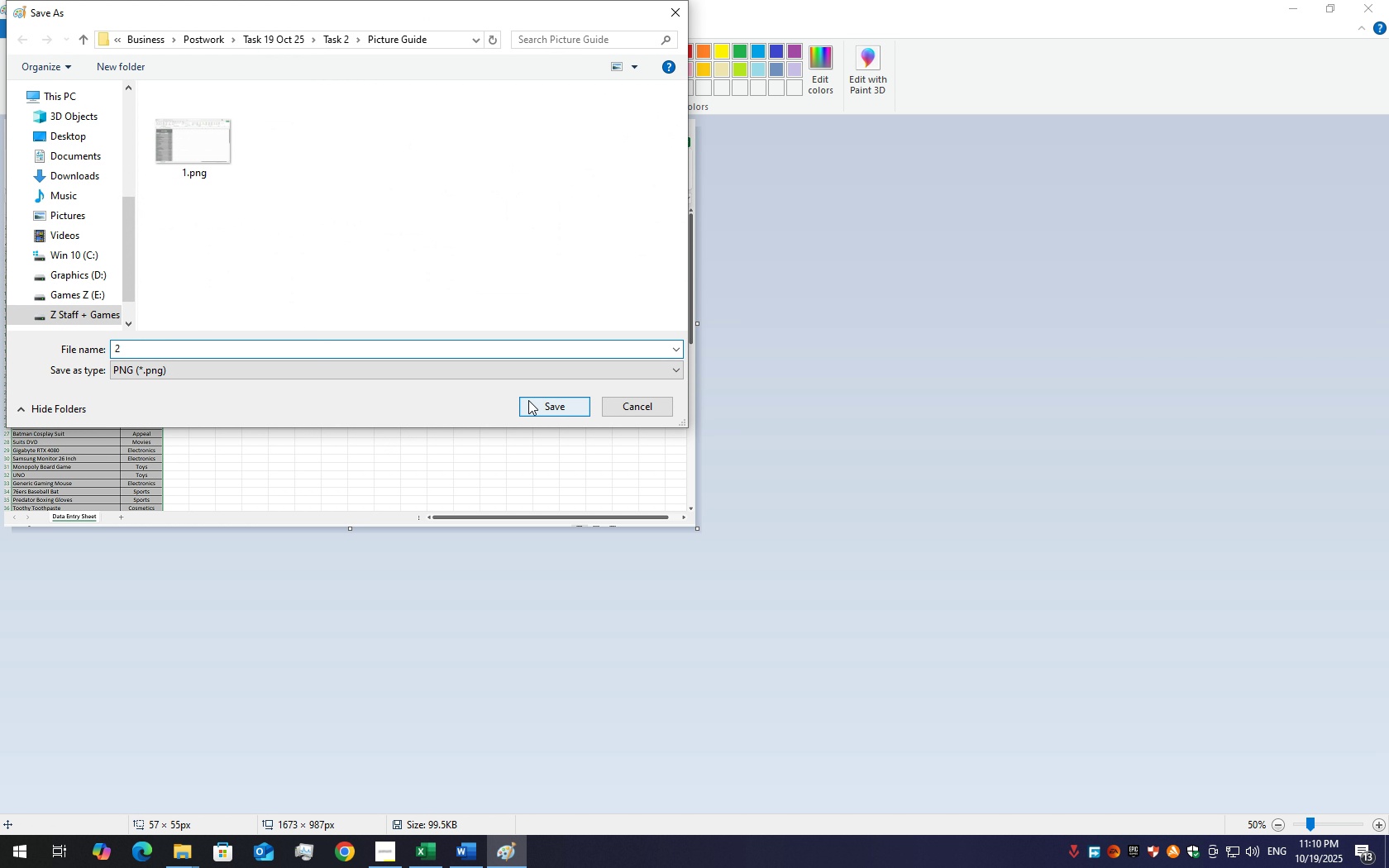 
left_click([528, 400])
 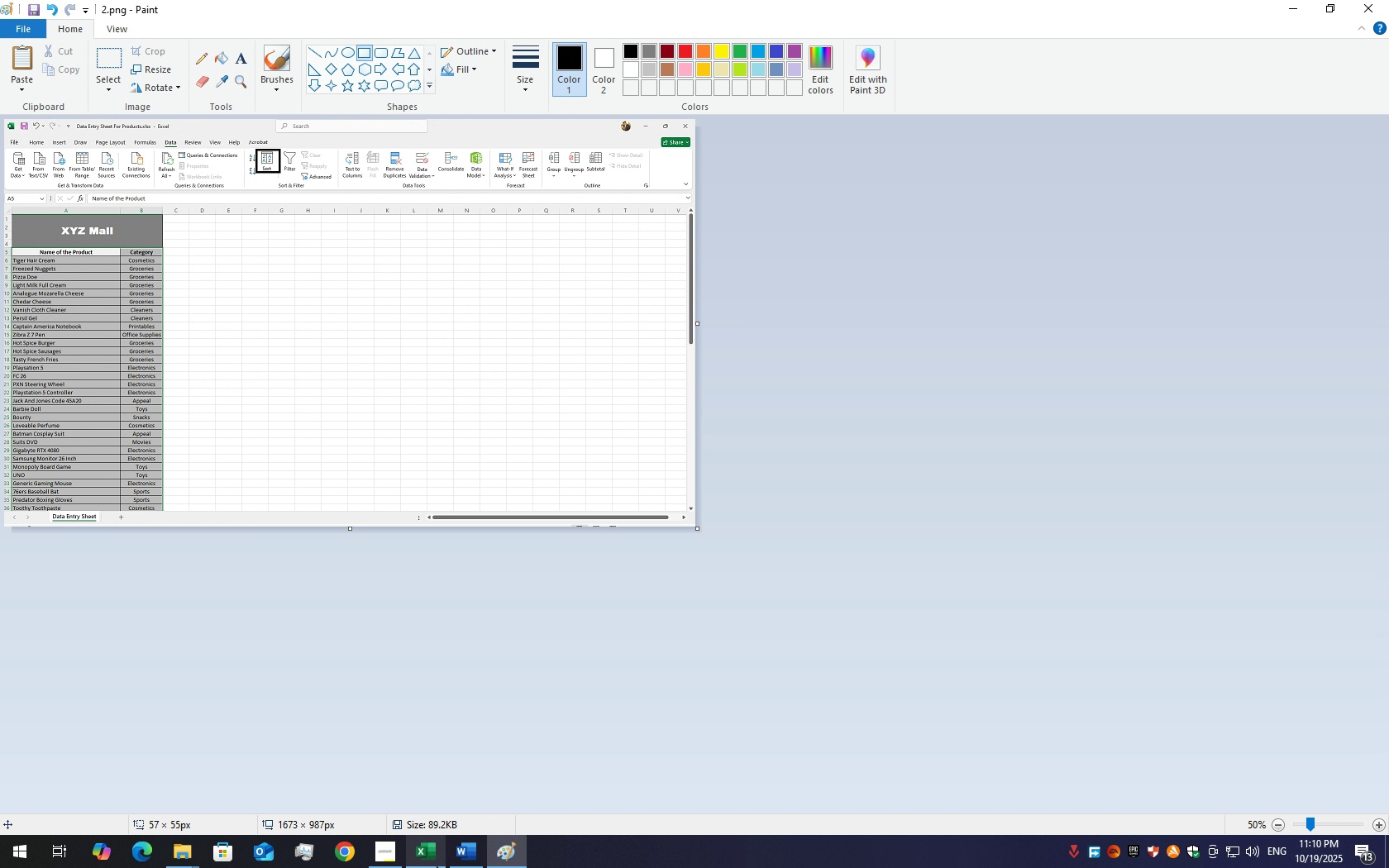 
left_click([437, 866])
 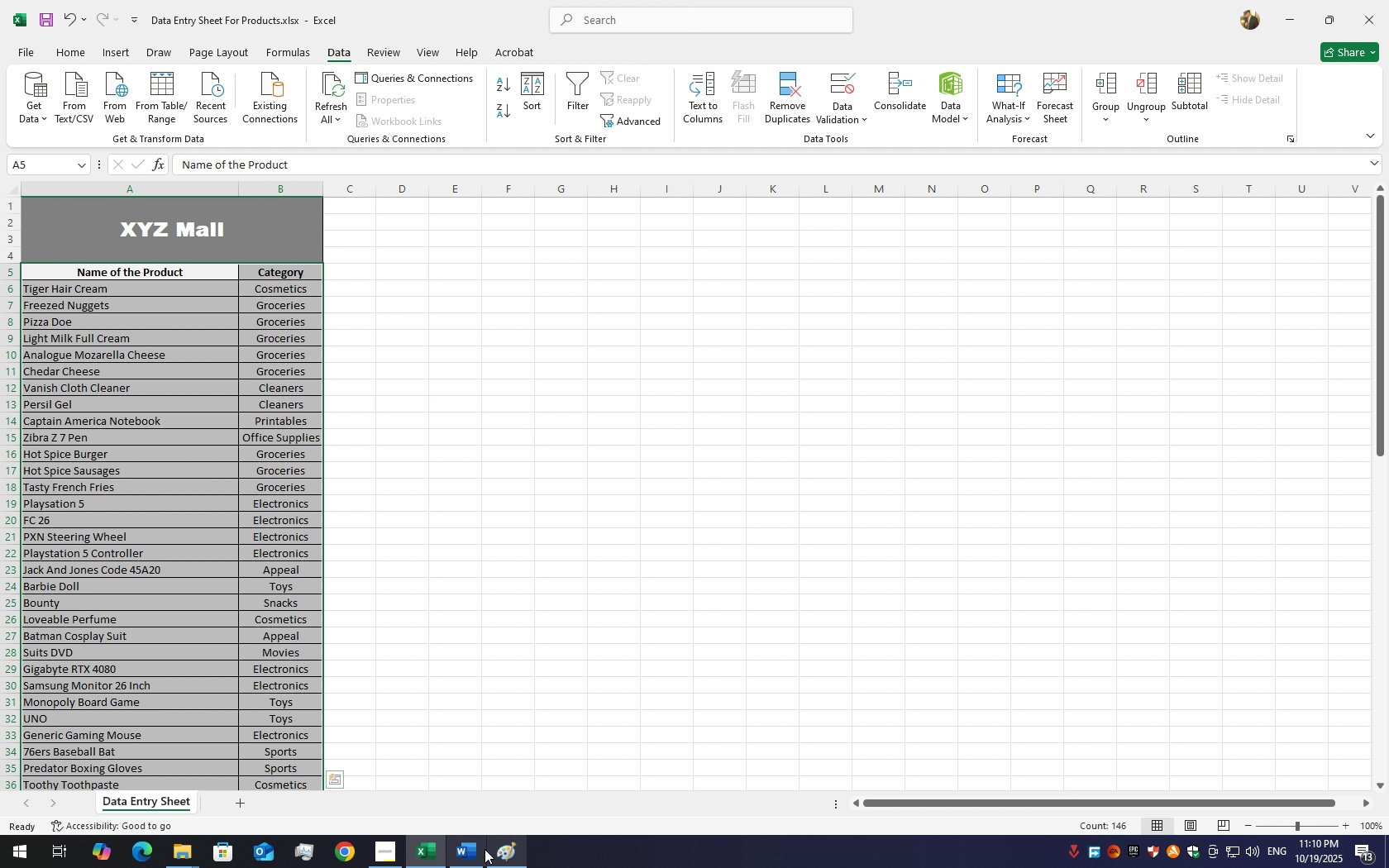 
left_click([482, 852])
 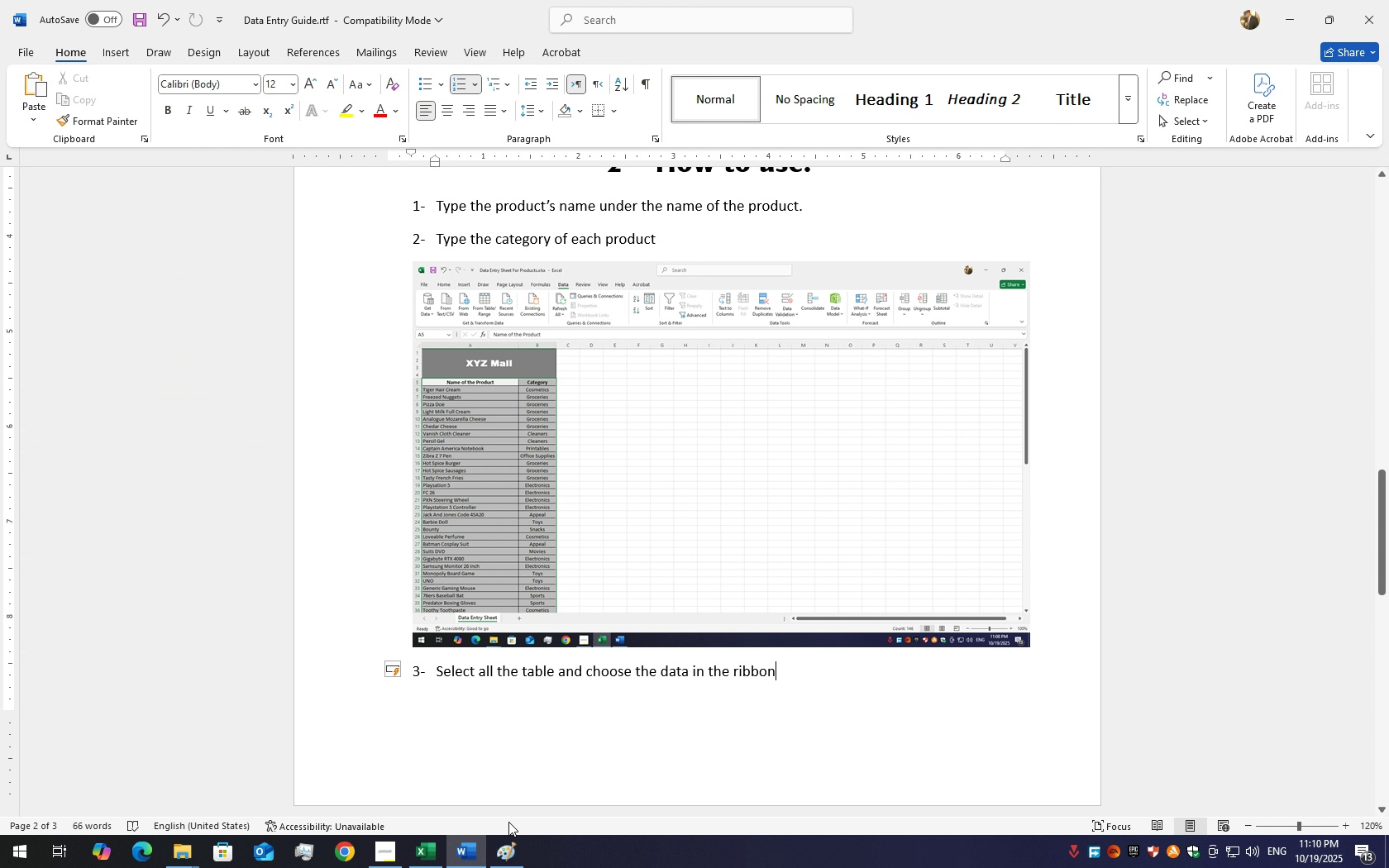 
hold_key(key=ControlLeft, duration=1.03)
 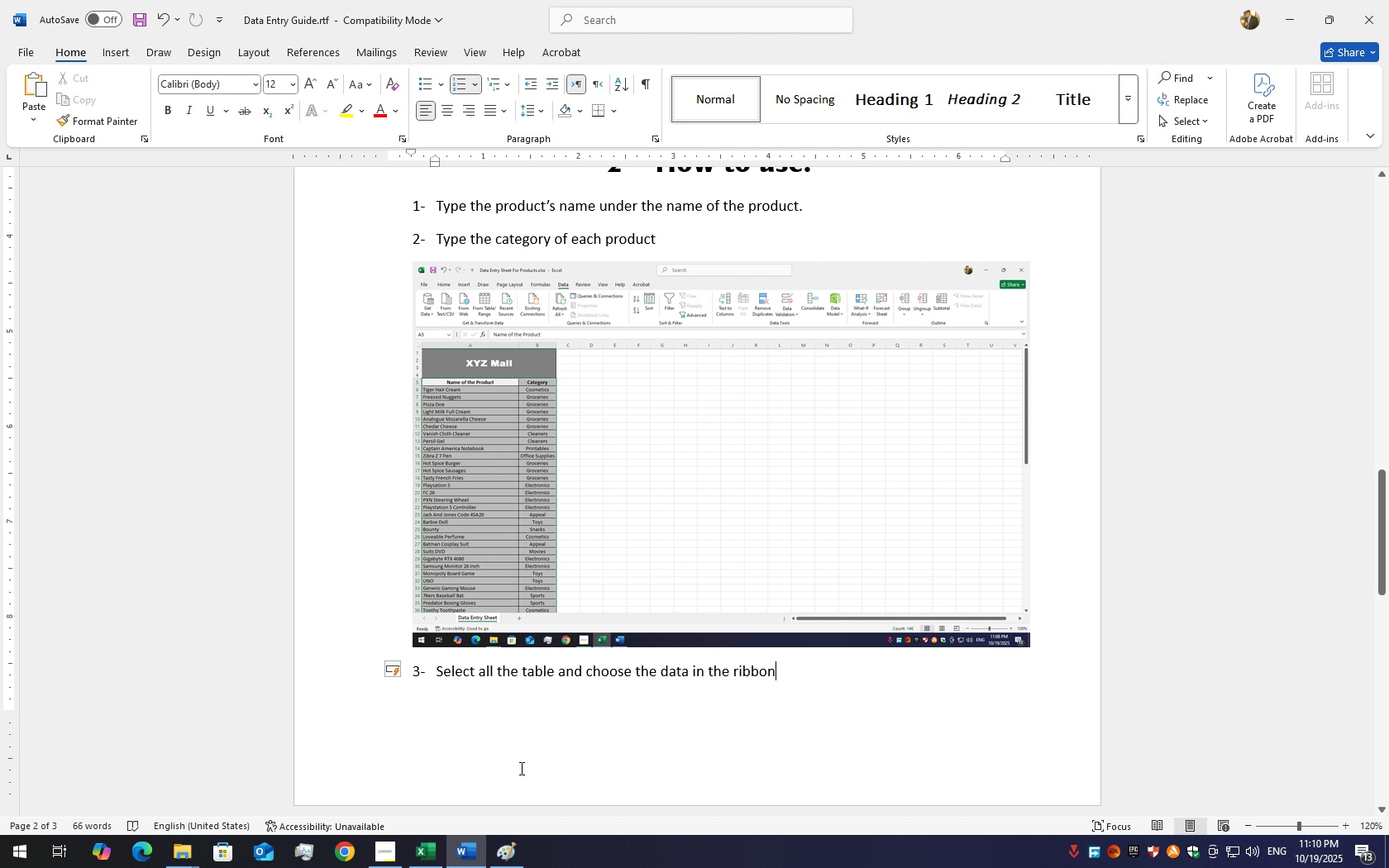 
key(Shift+ShiftRight)
 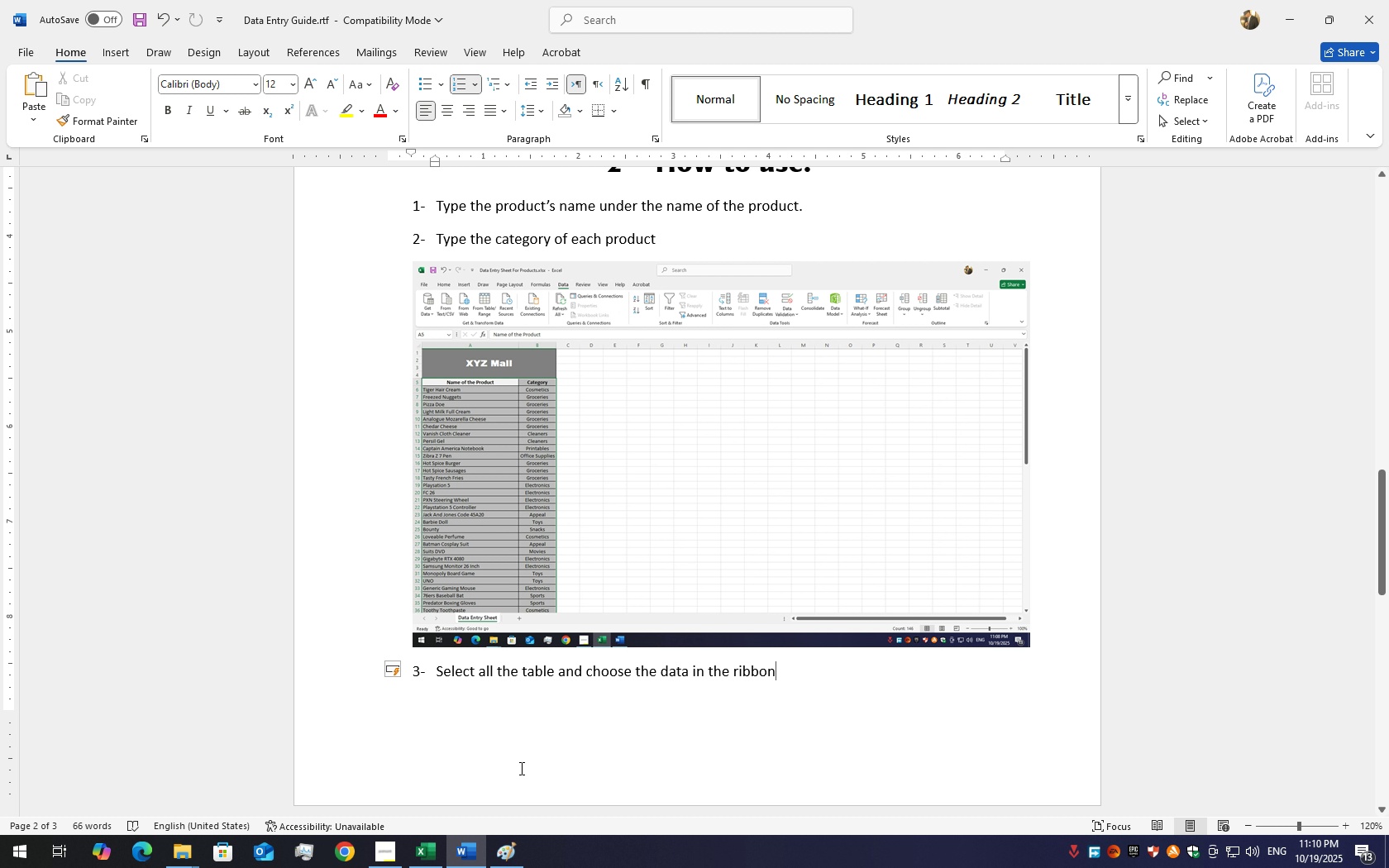 
key(Enter)
 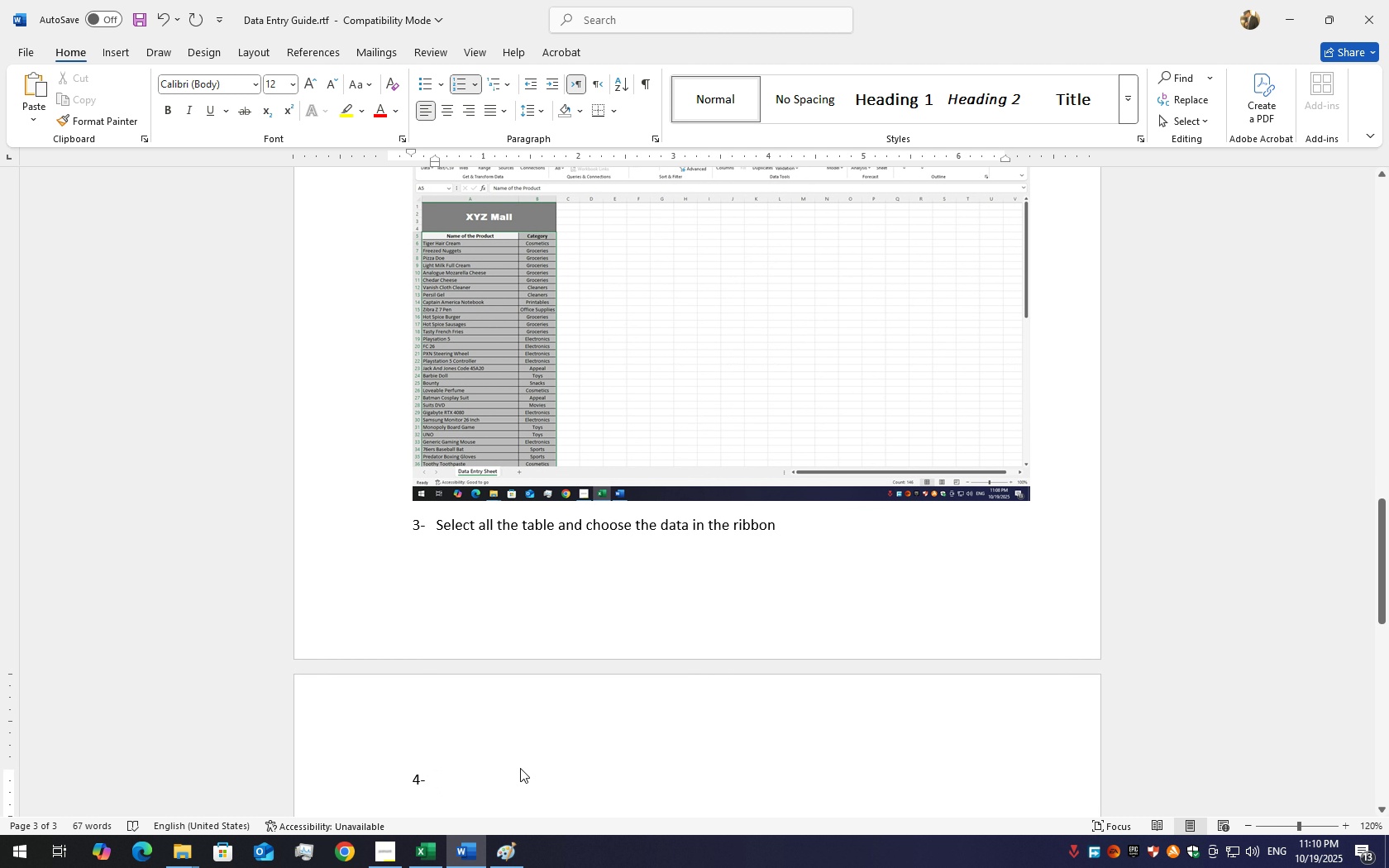 
hold_key(key=ControlLeft, duration=0.46)
 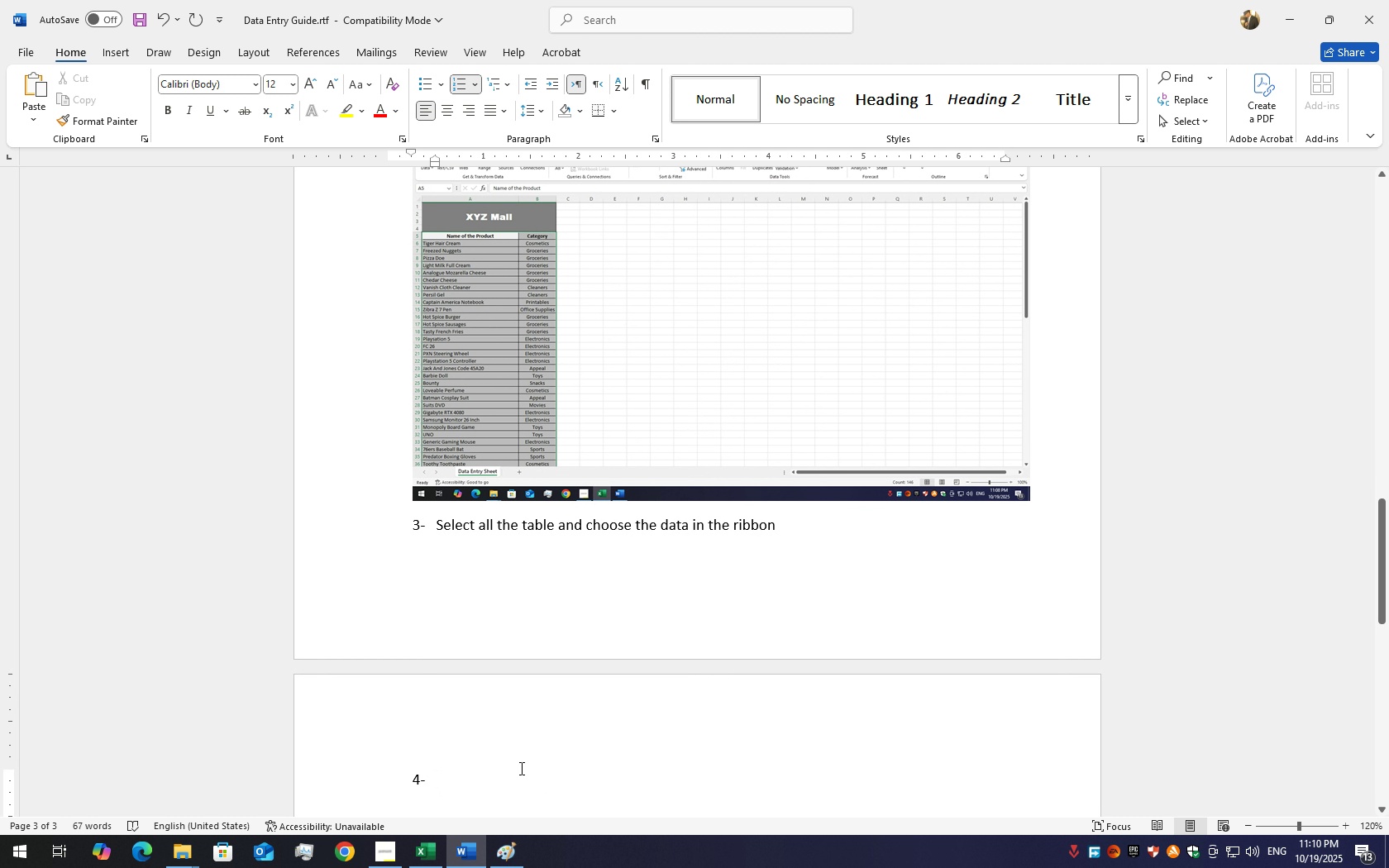 
key(Control+I)
 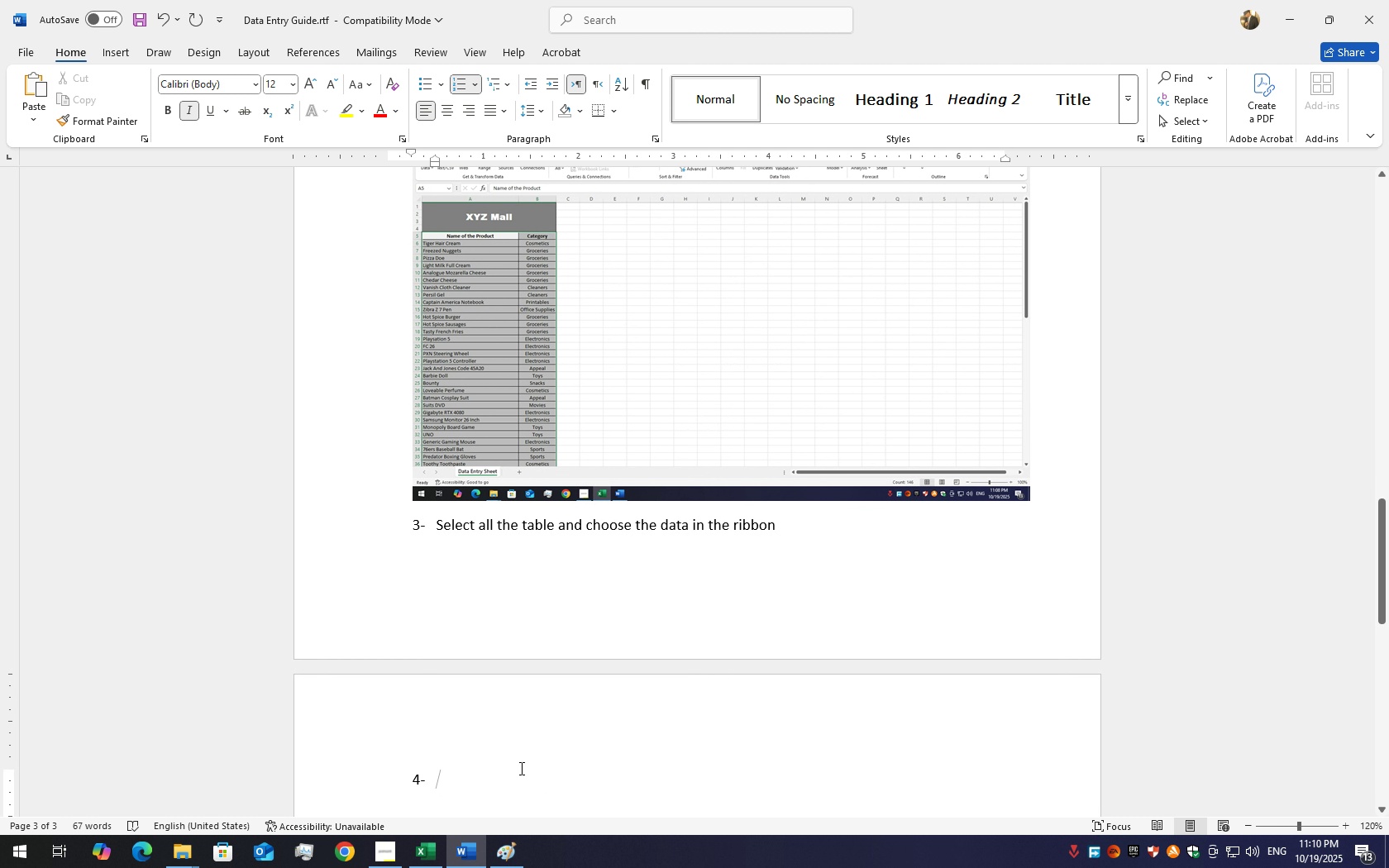 
key(Control+Shift+I)
 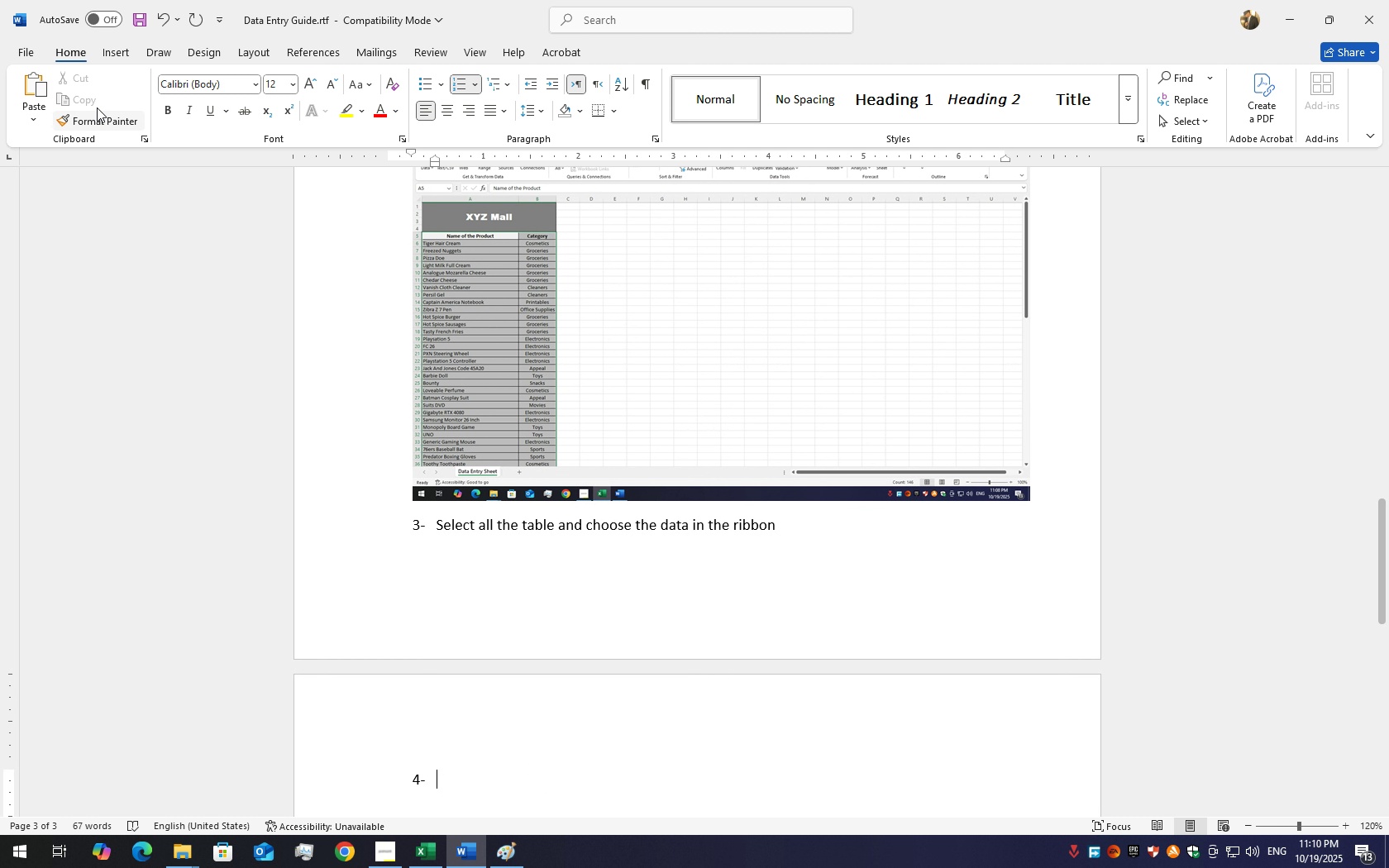 
left_click([104, 58])
 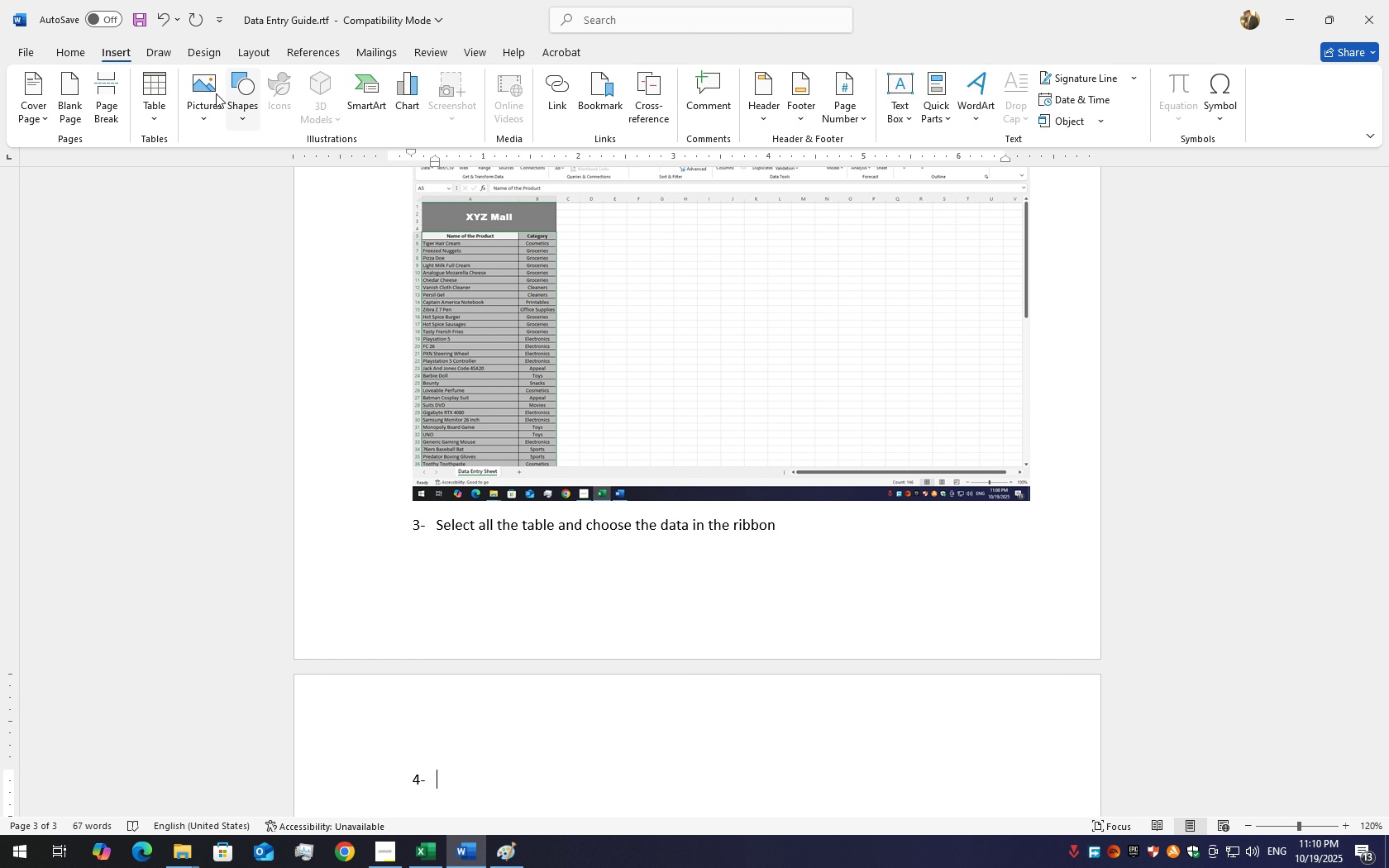 
left_click([189, 92])
 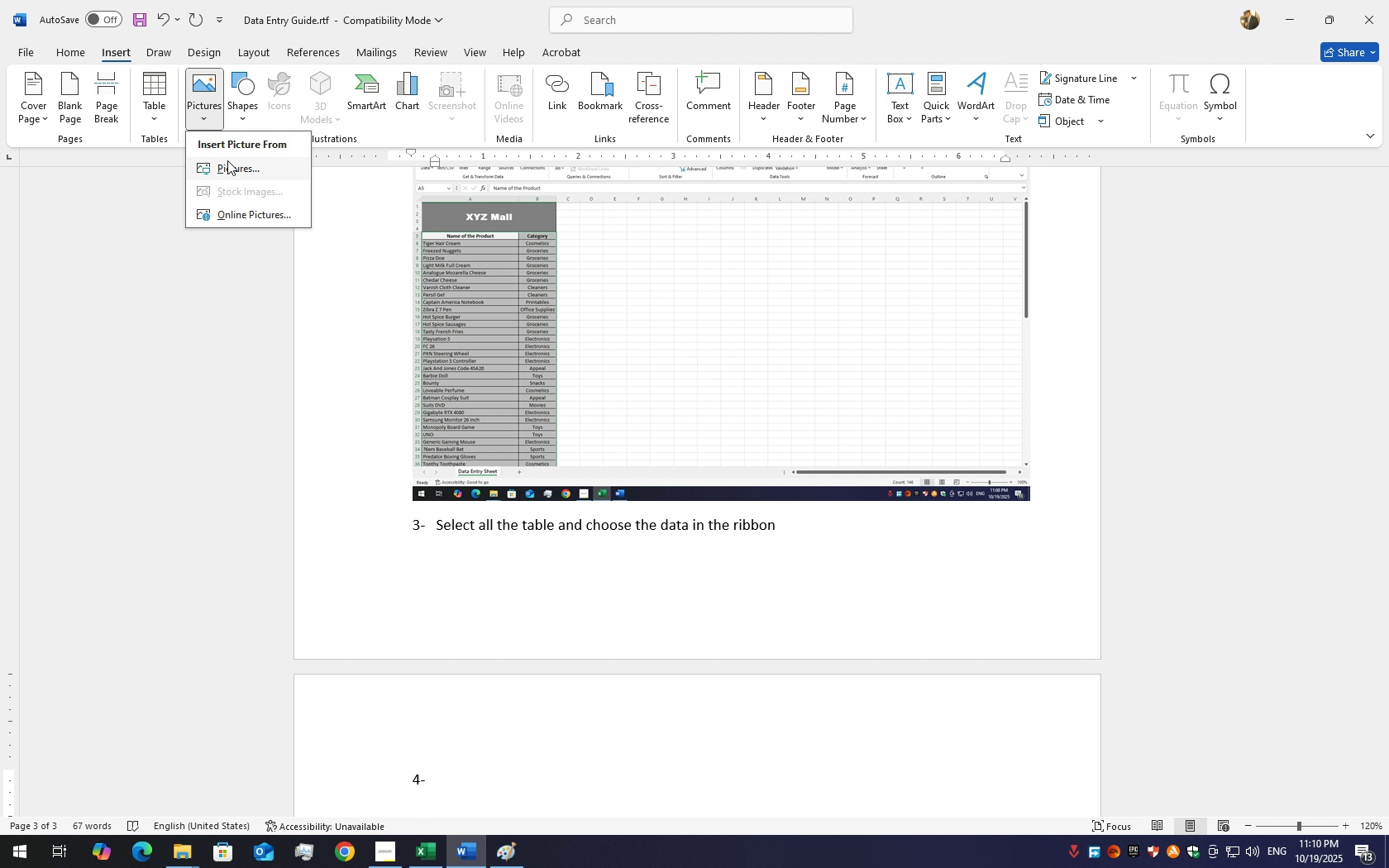 
left_click([227, 161])
 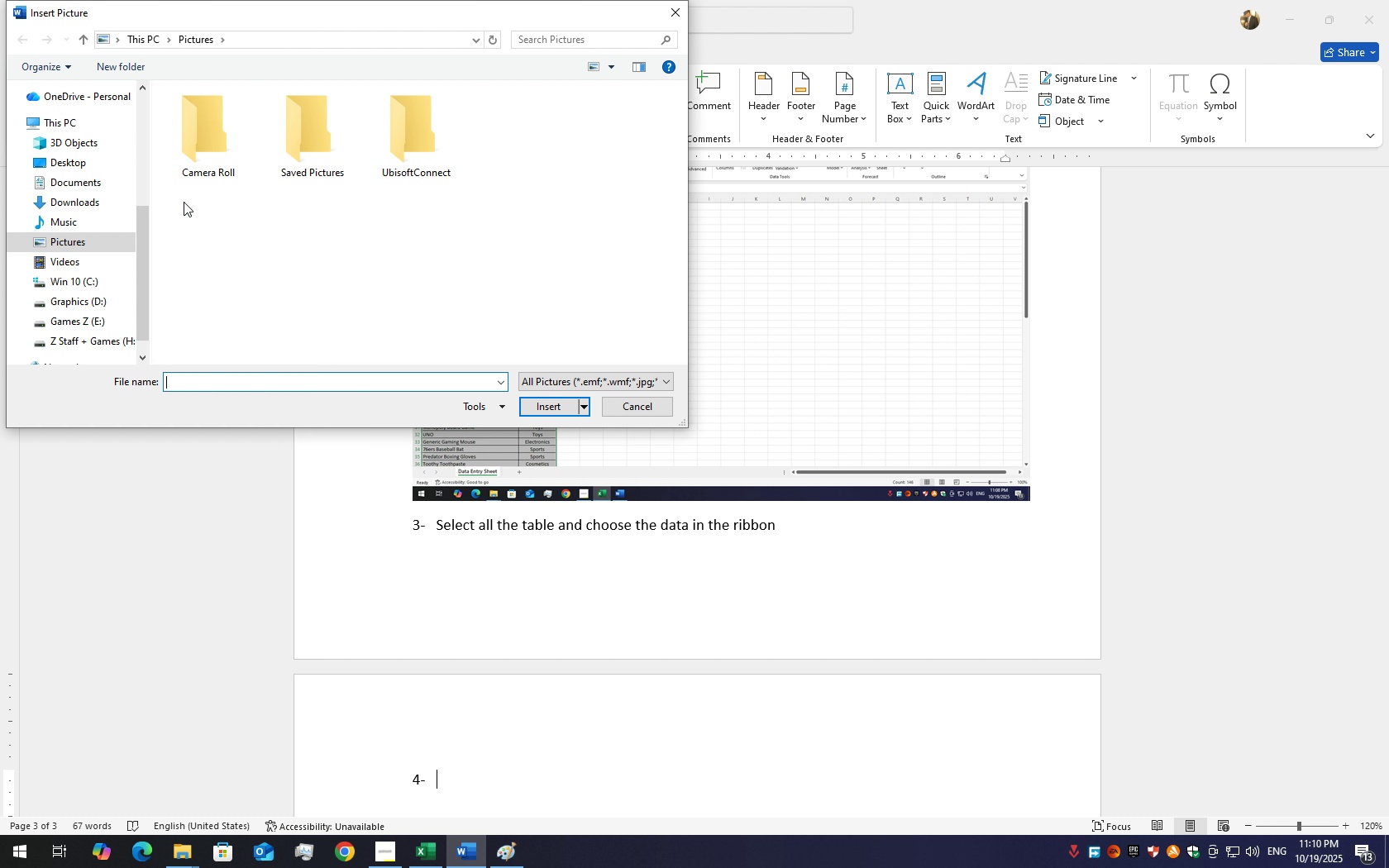 
scroll: coordinate [80, 194], scroll_direction: up, amount: 13.0
 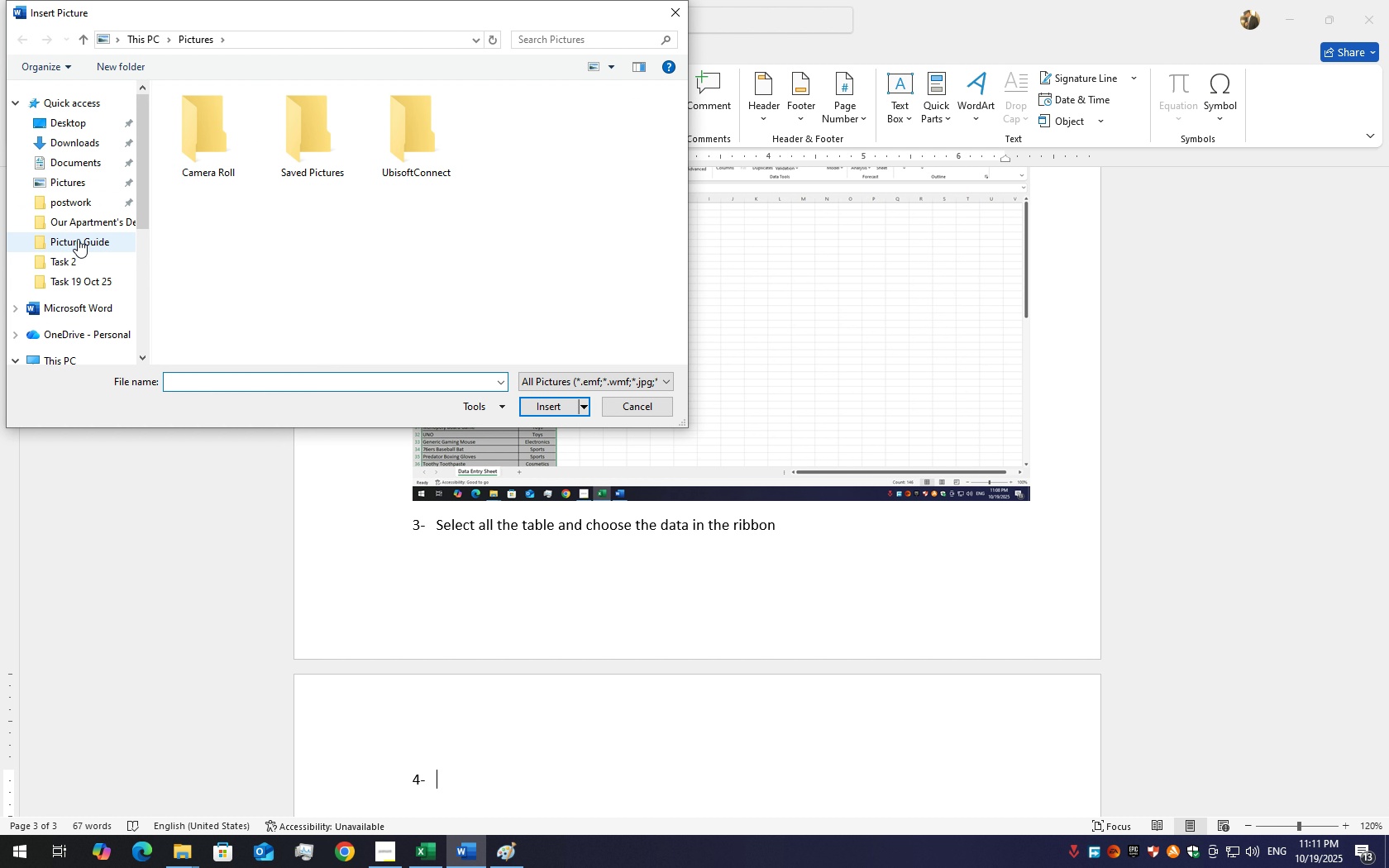 
left_click([73, 279])
 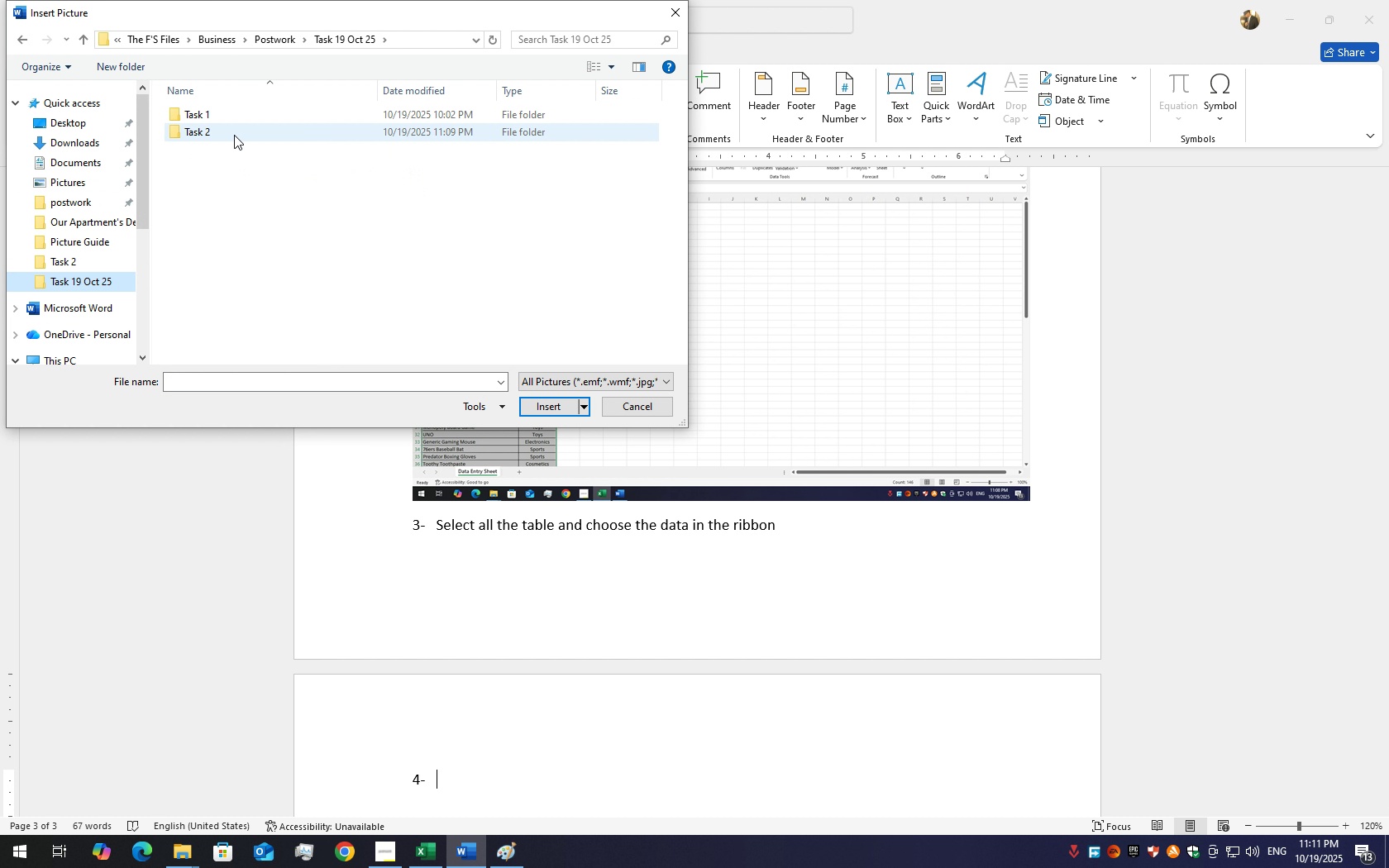 
double_click([234, 135])
 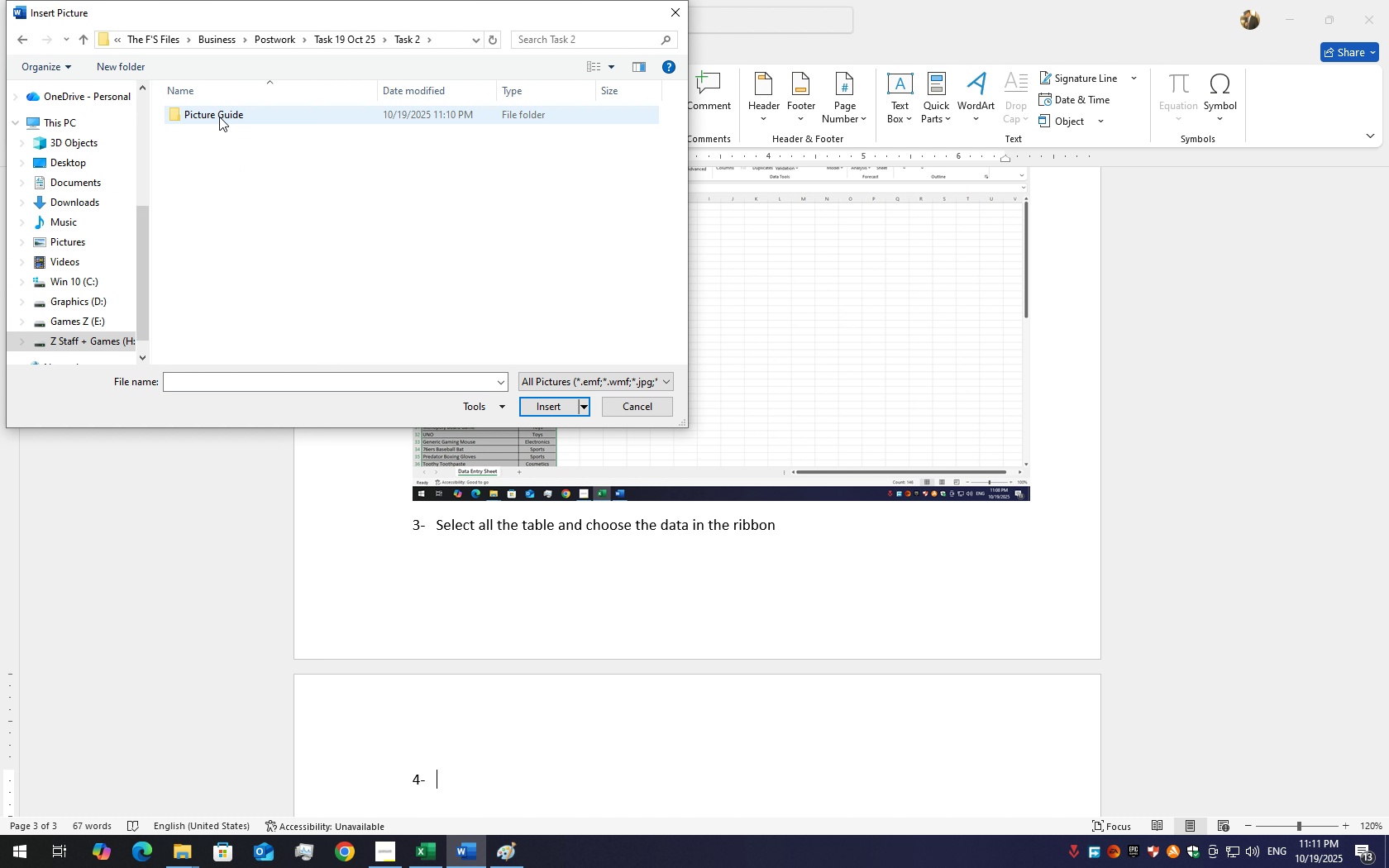 
left_click([219, 117])
 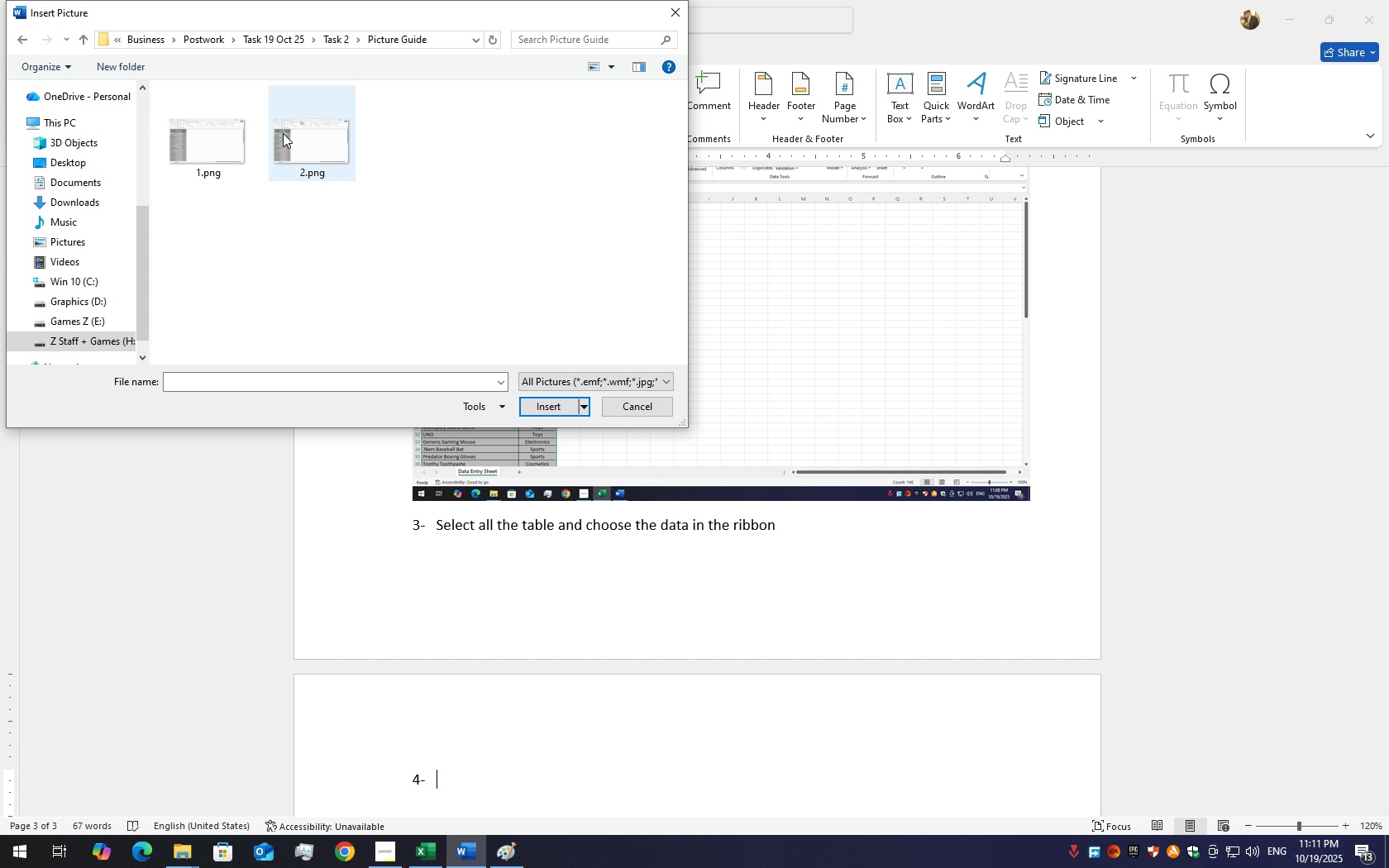 
double_click([283, 133])
 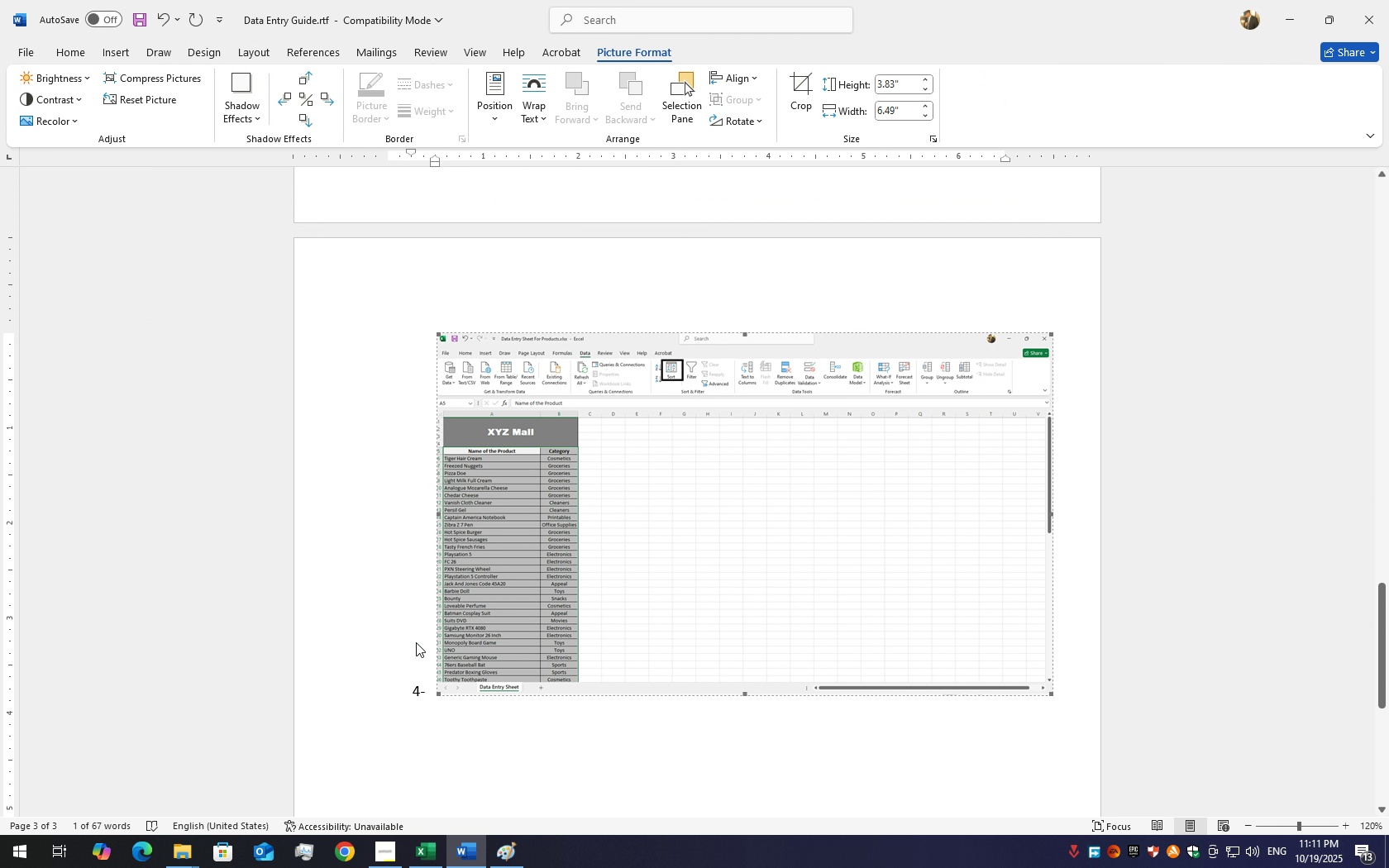 
double_click([431, 685])
 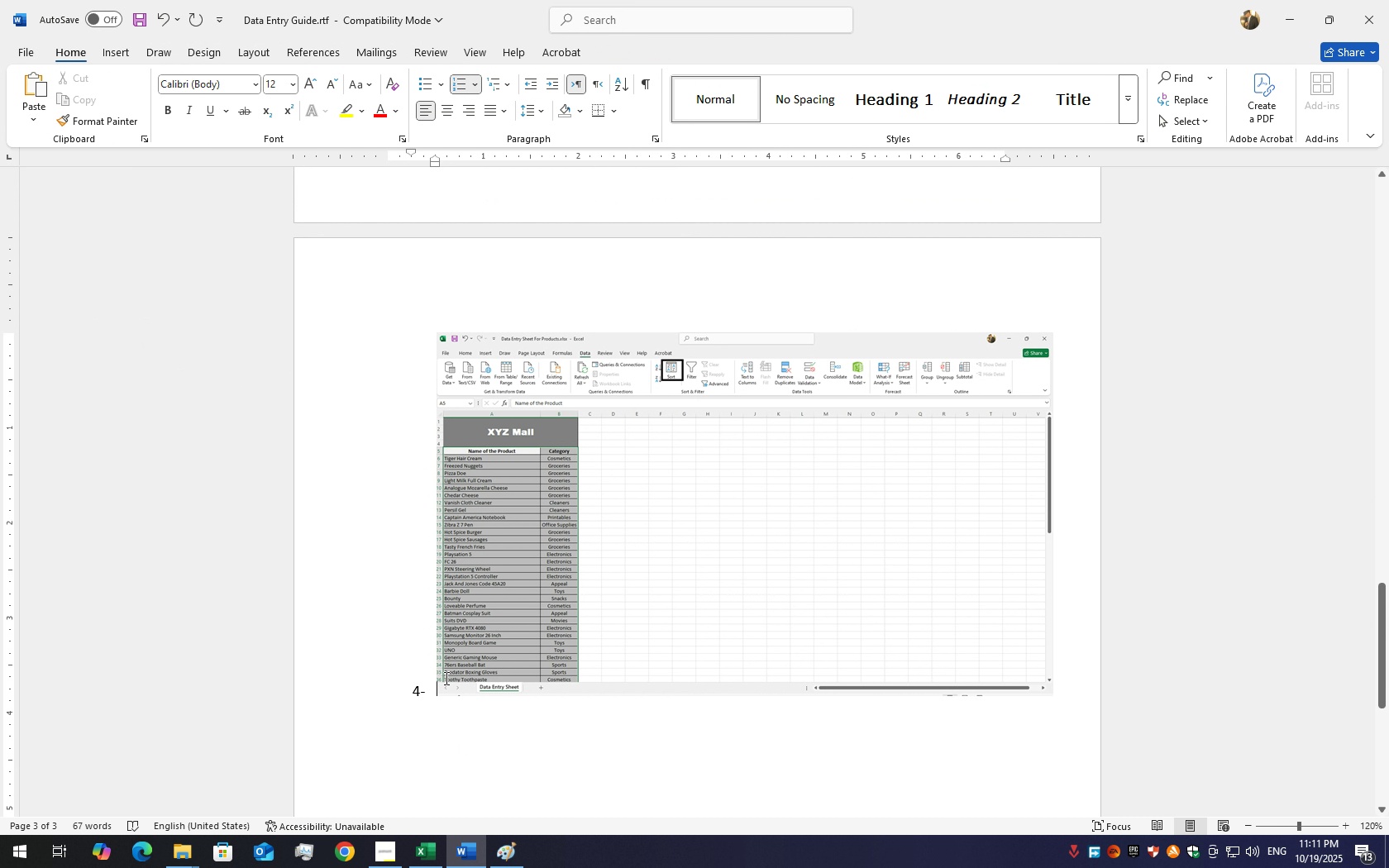 
key(Backspace)
 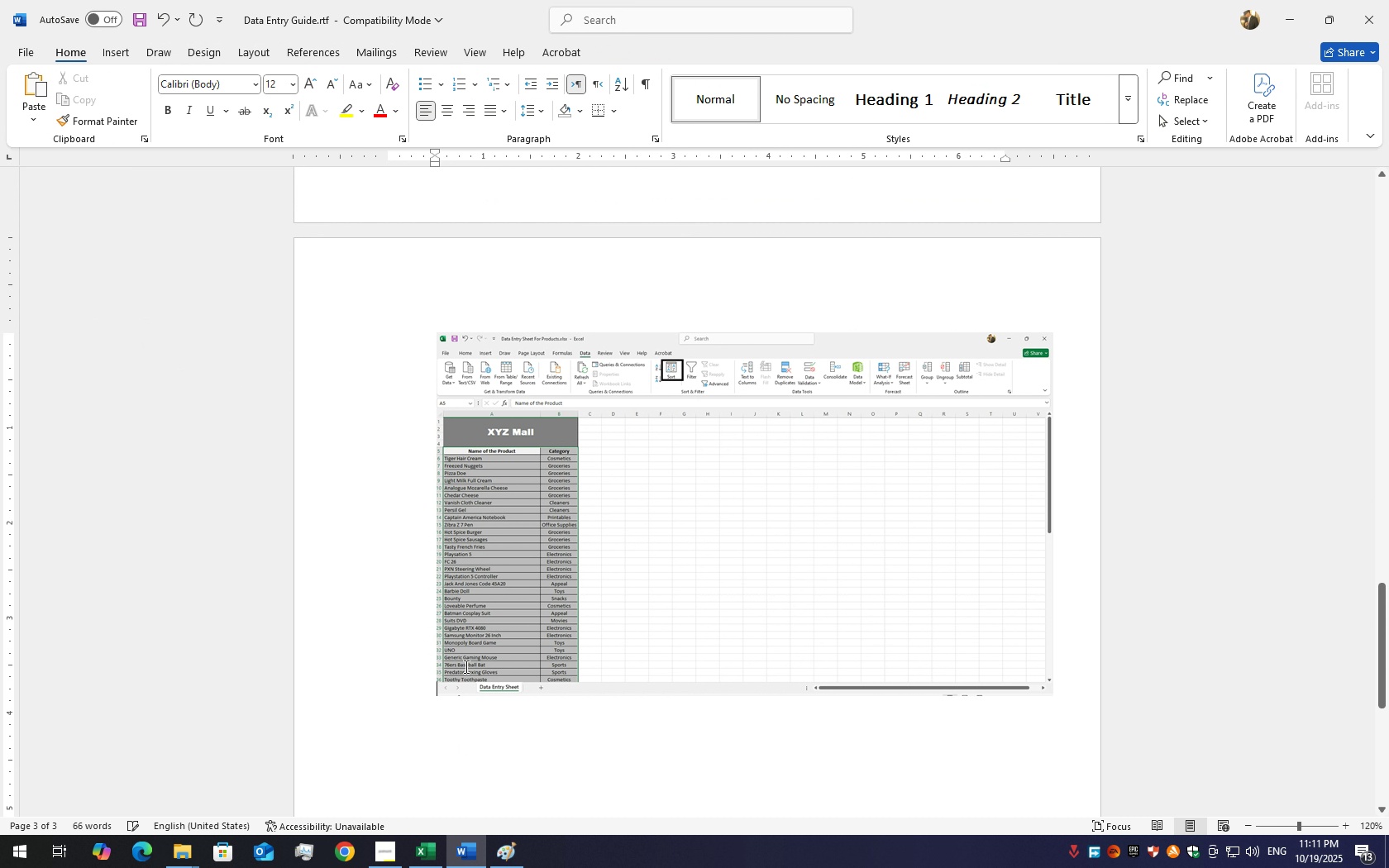 
key(Backspace)
 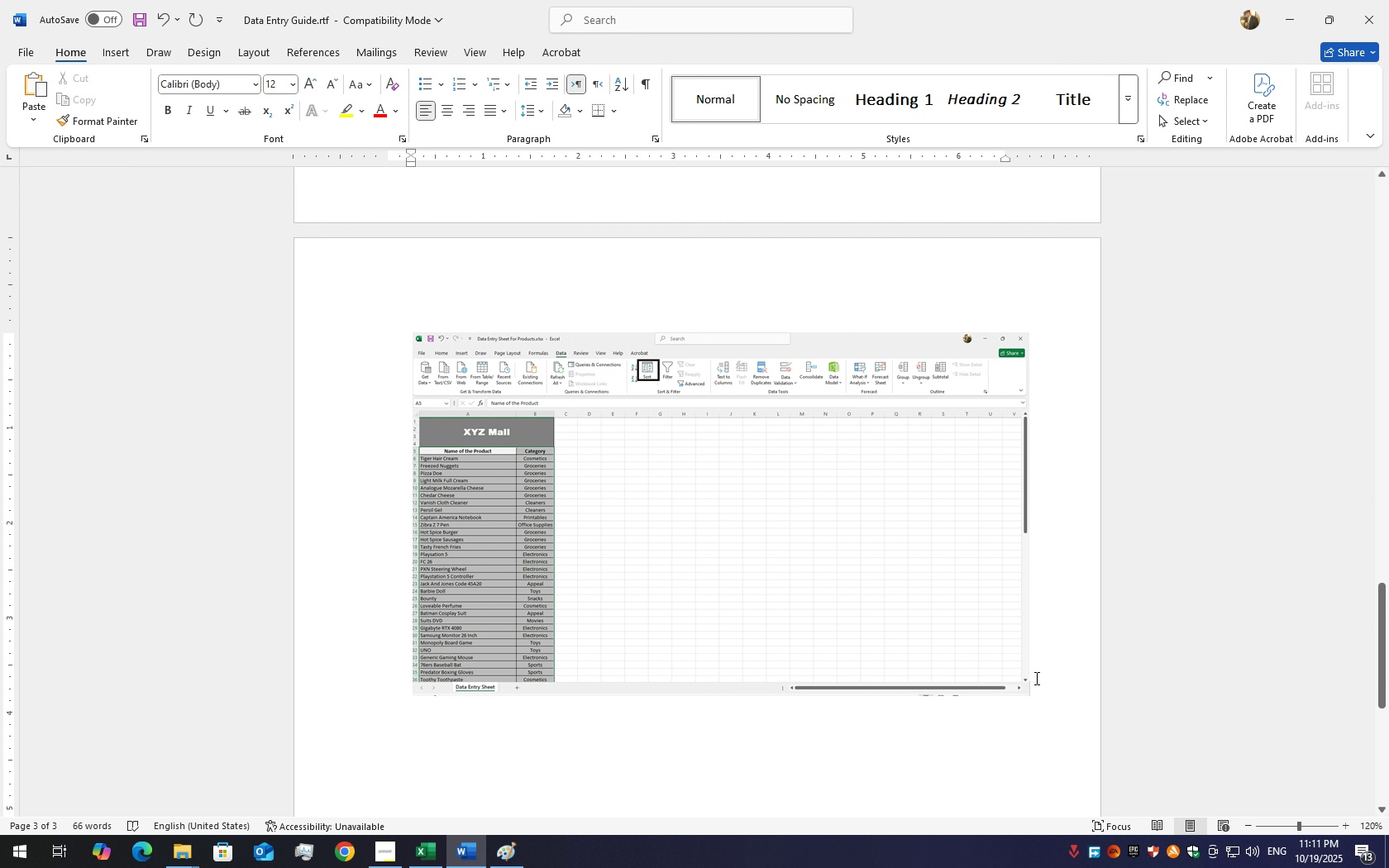 
left_click([1035, 678])
 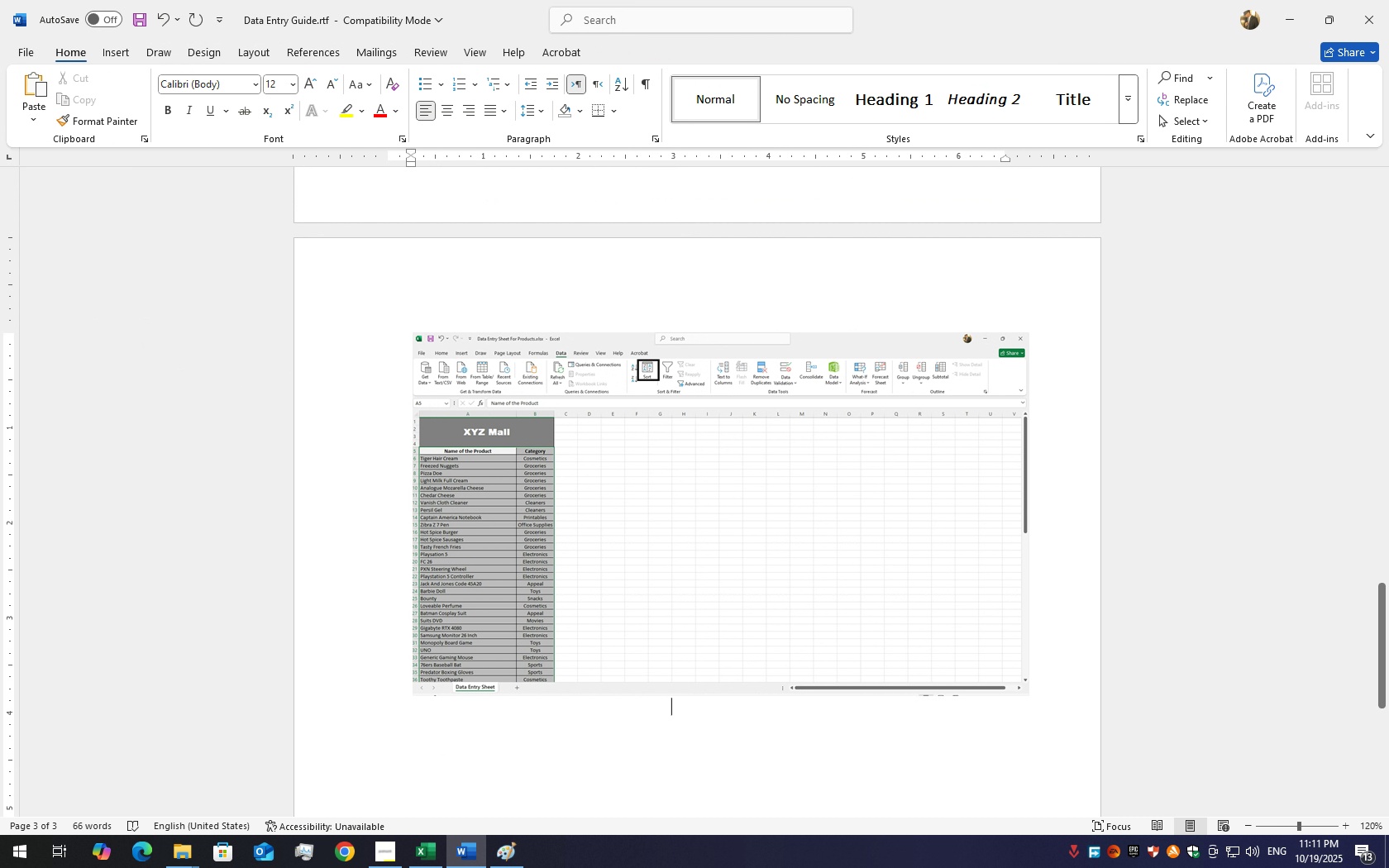 
key(Enter)
 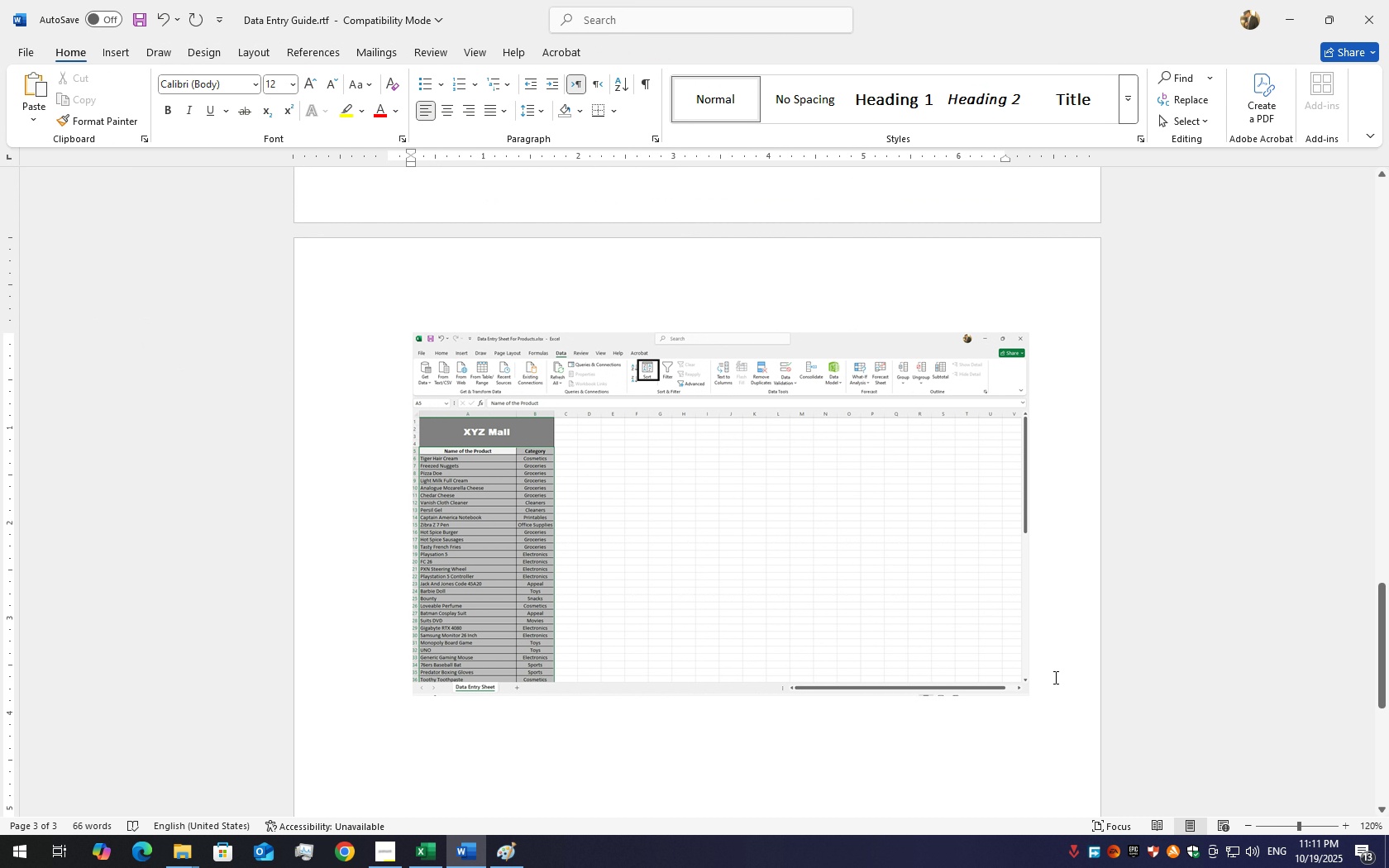 
key(Numpad4)
 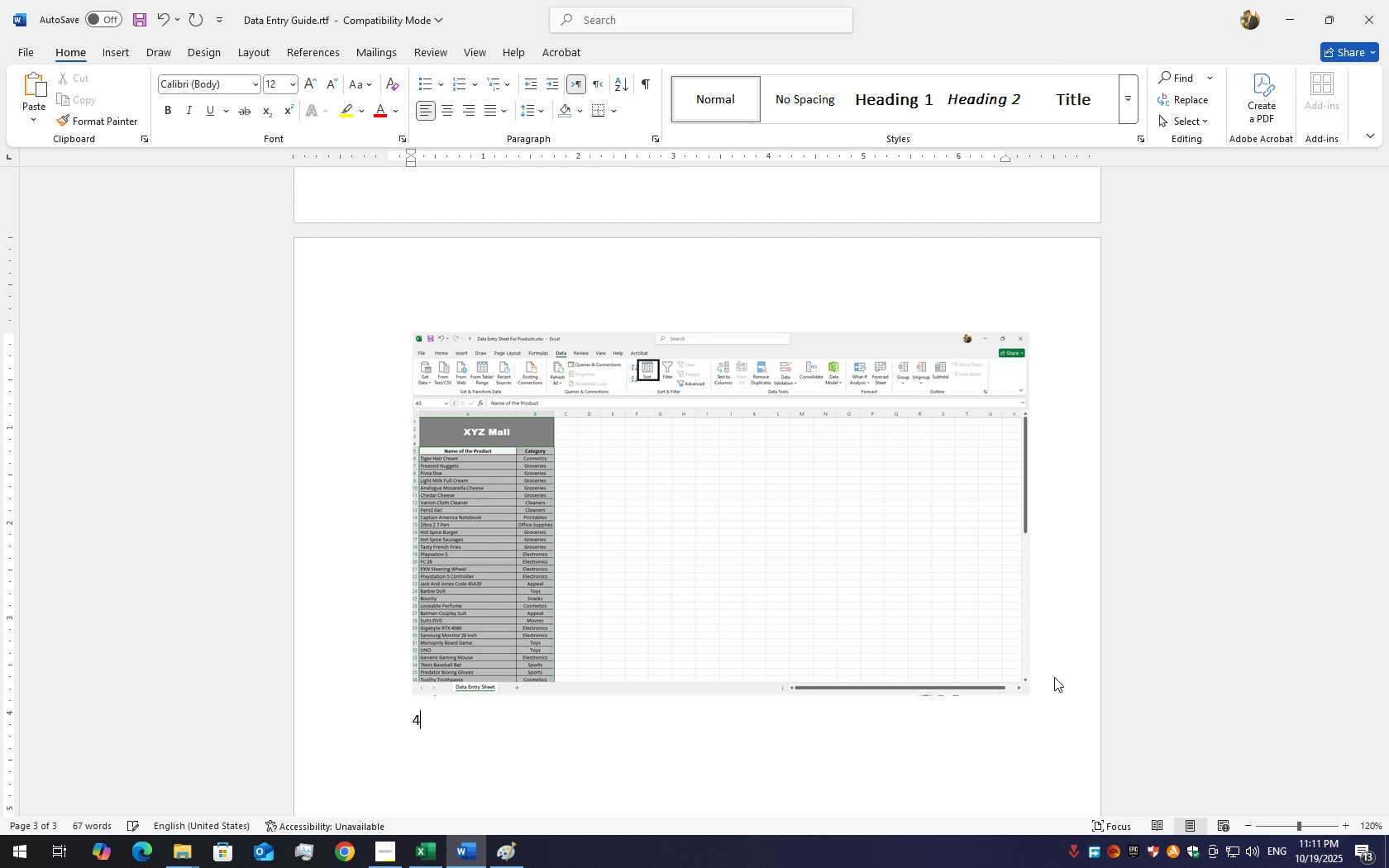 
key(NumpadSubtract)
 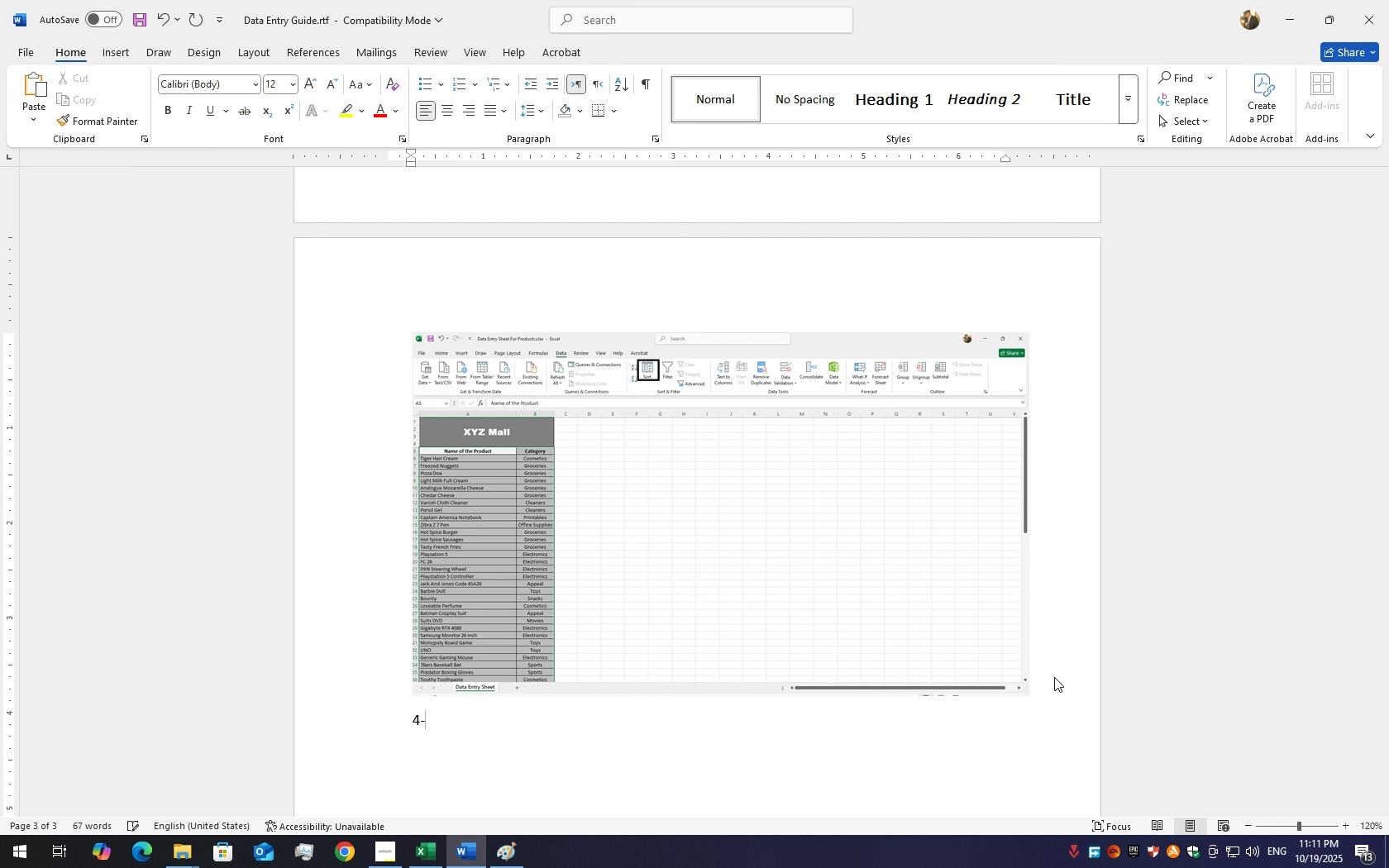 
key(Space)
 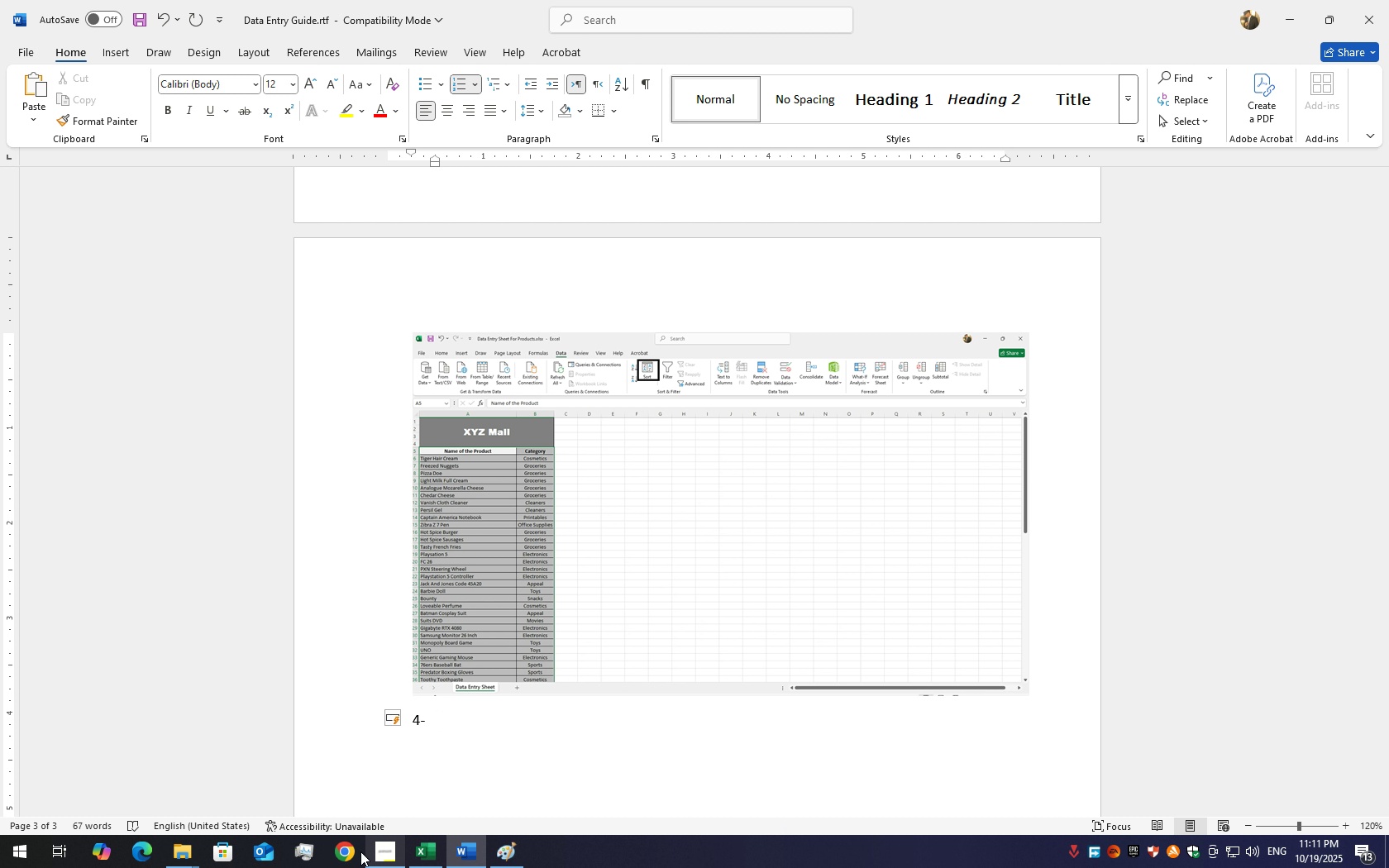 
left_click([422, 849])
 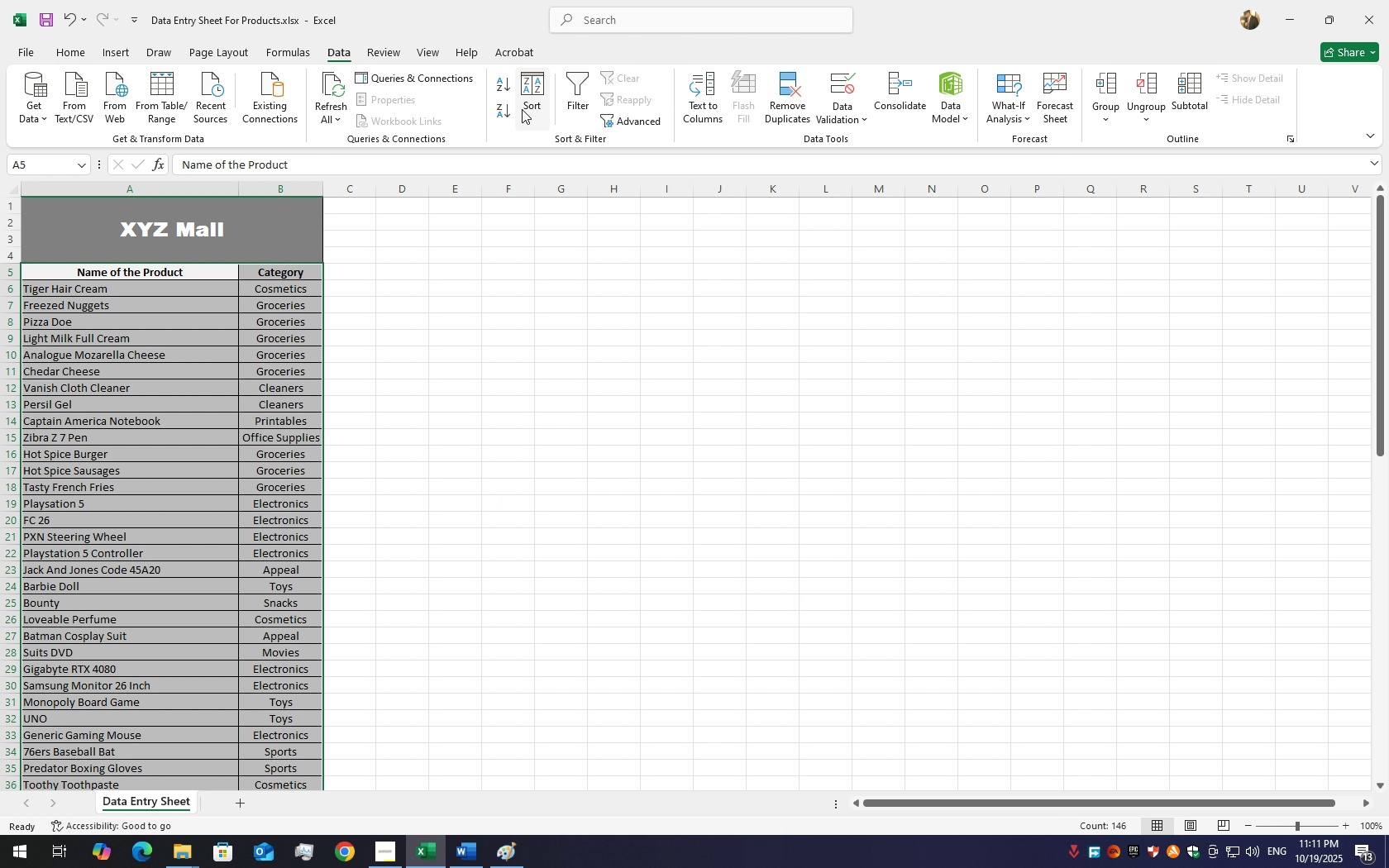 
left_click([523, 107])
 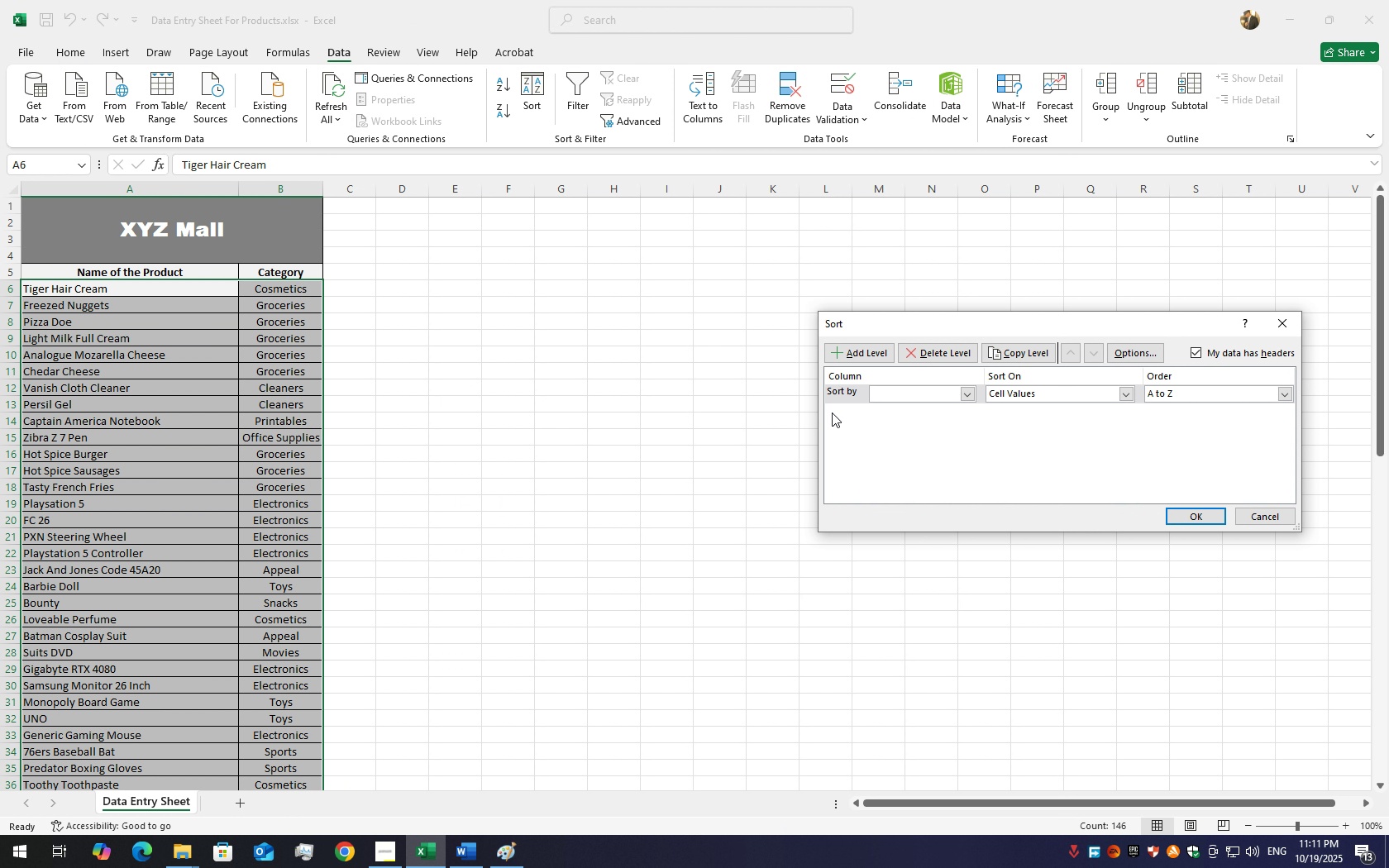 
left_click([966, 391])
 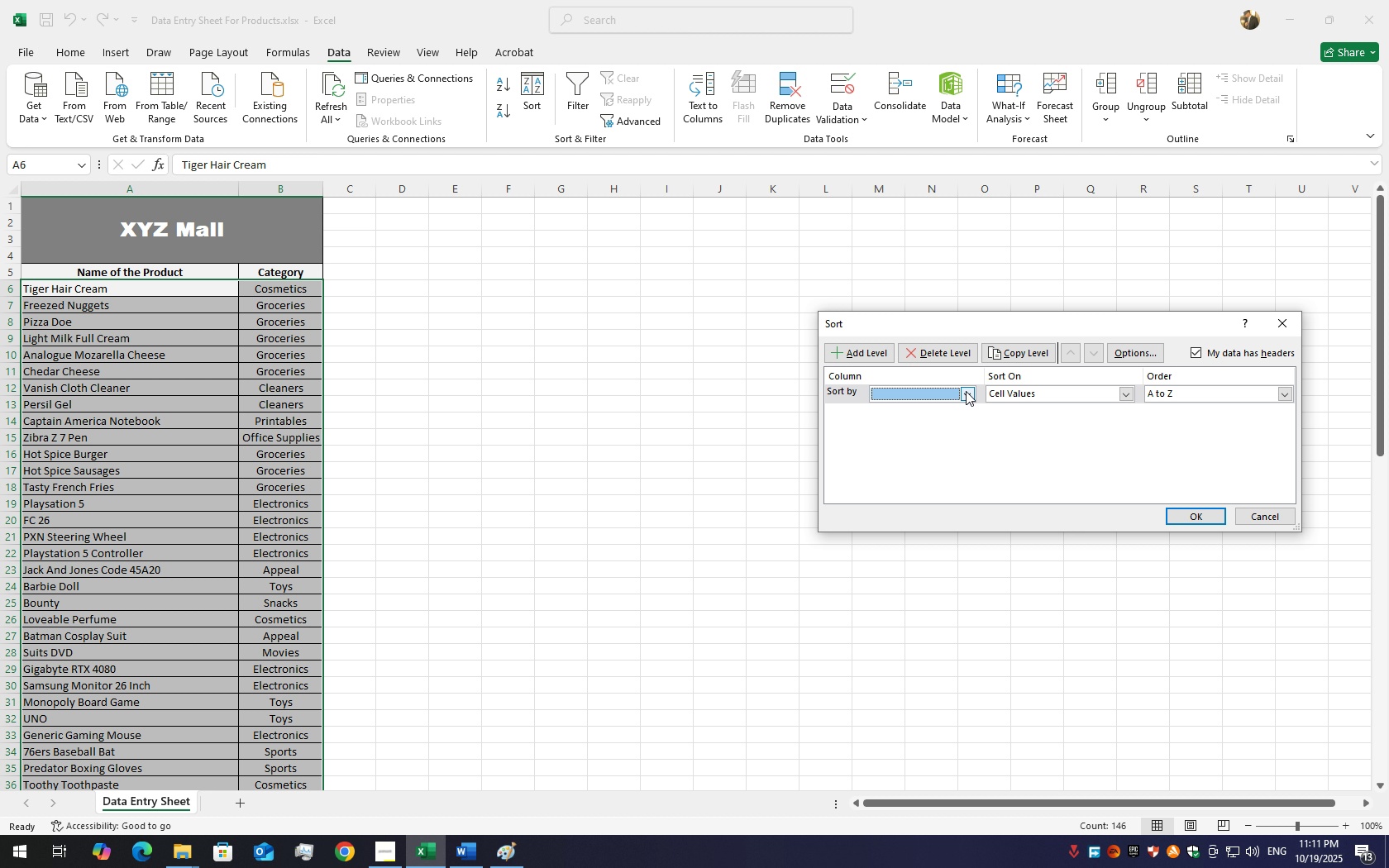 
left_click([966, 391])
 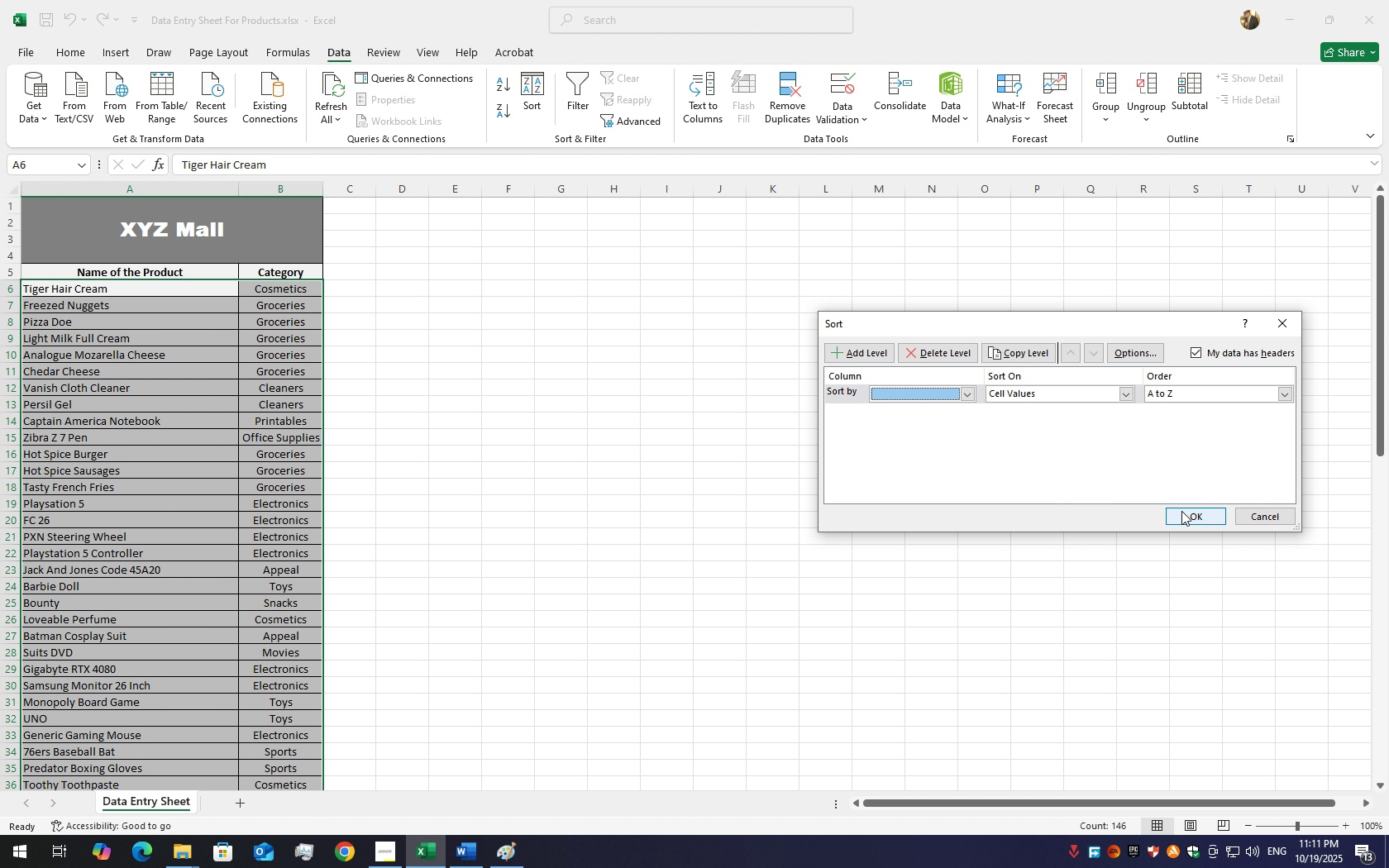 
left_click([1181, 511])
 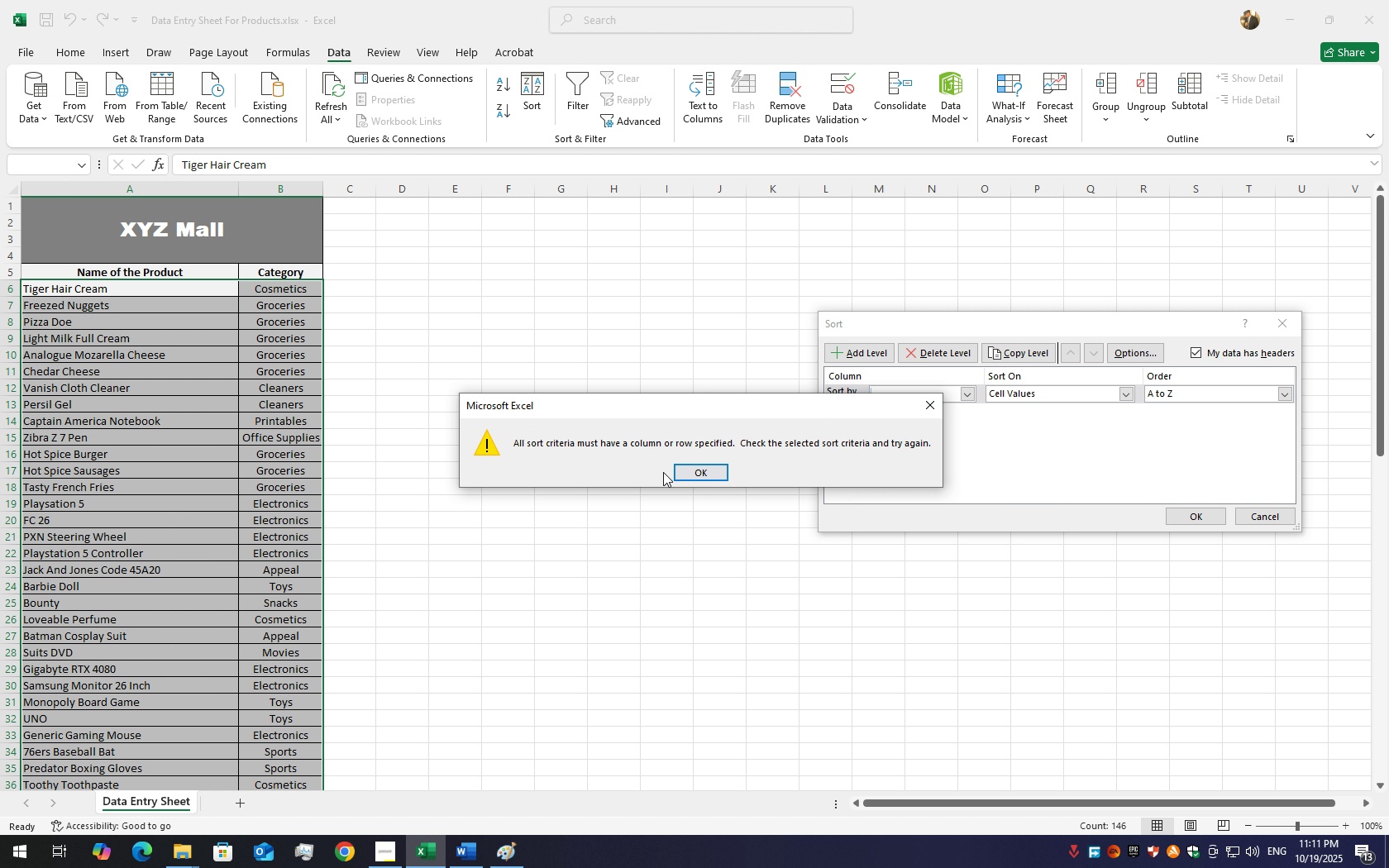 
left_click([668, 475])
 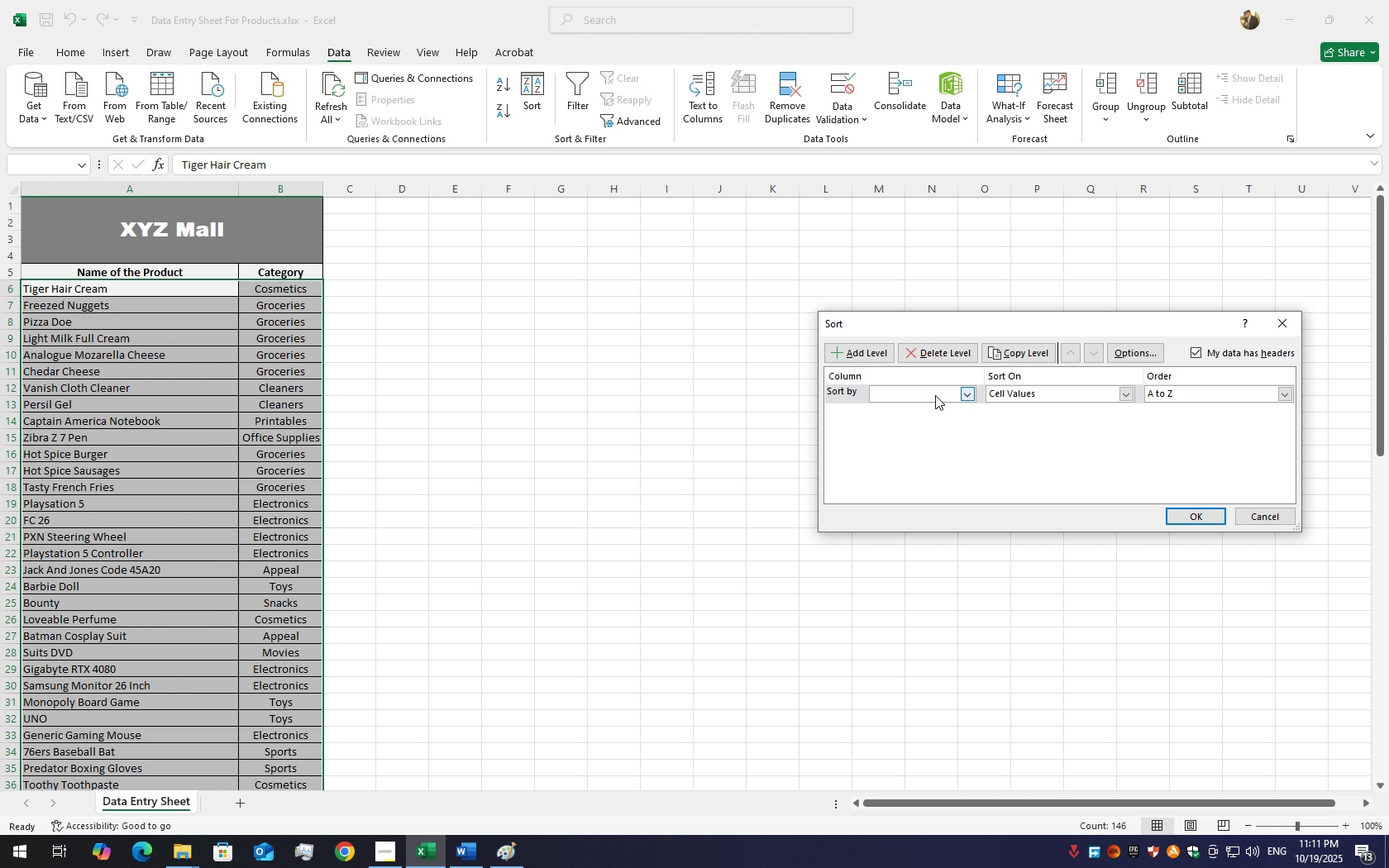 
left_click([962, 394])
 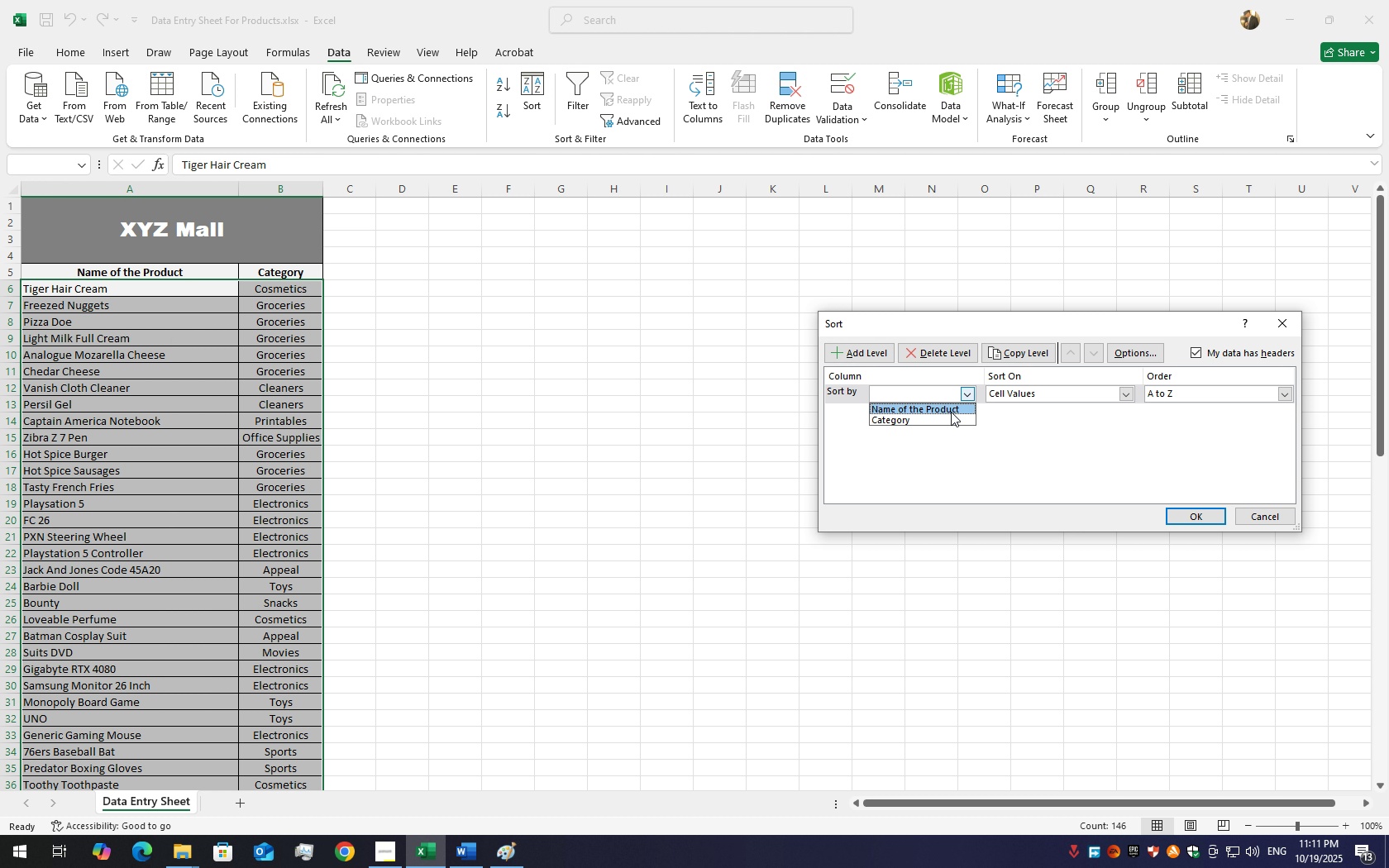 
left_click([951, 412])
 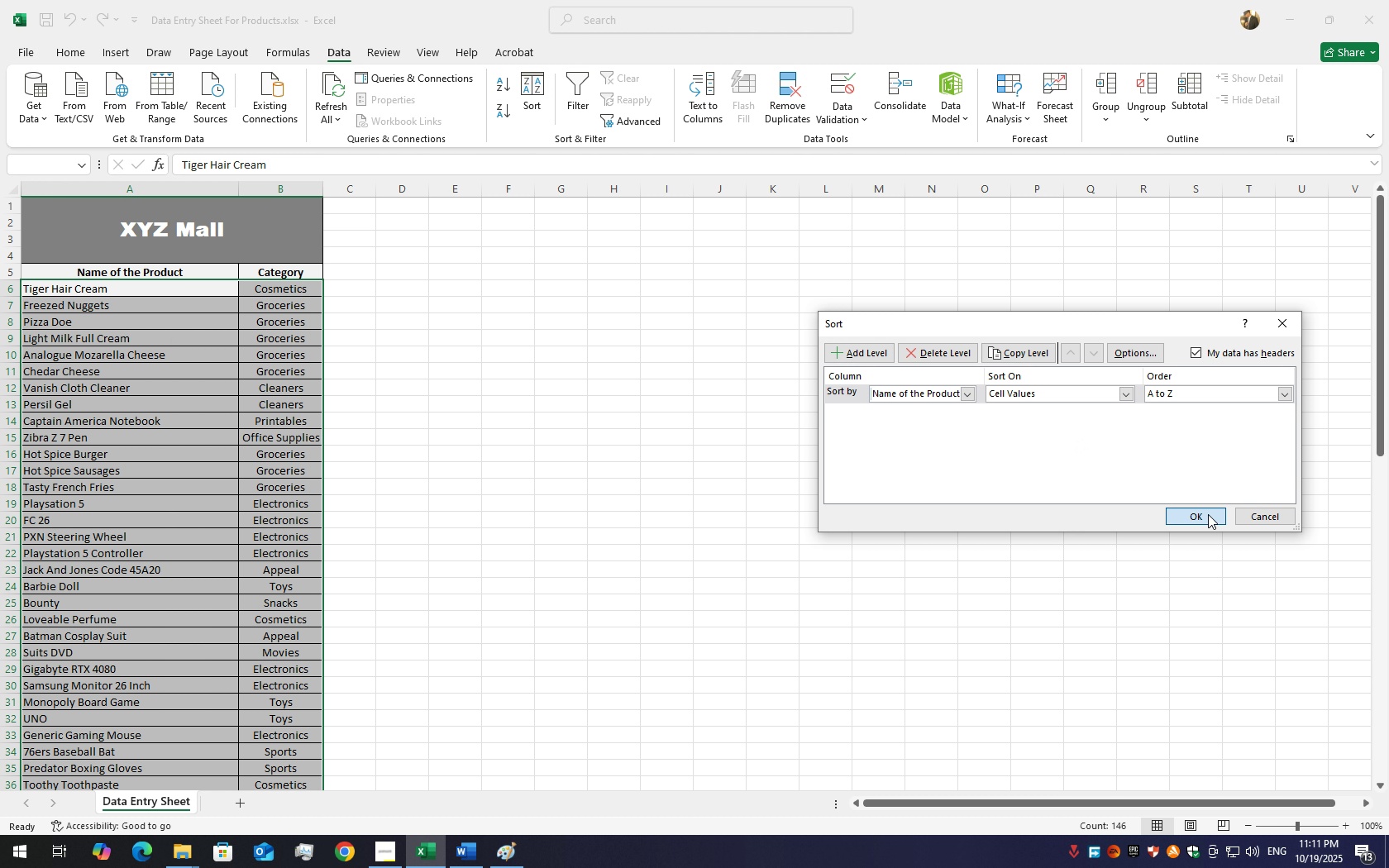 
left_click([1208, 514])
 